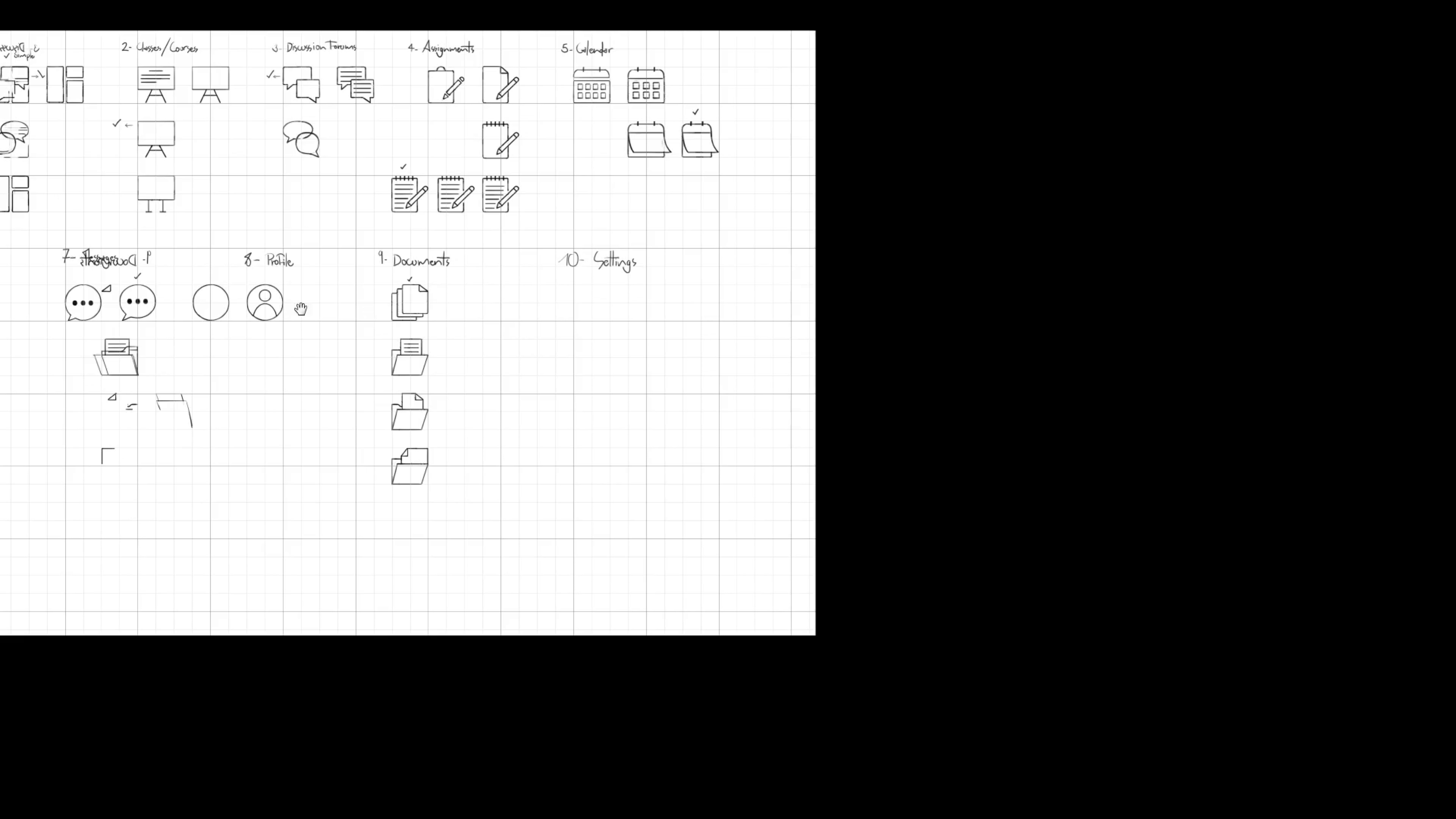 
hold_key(key=ControlLeft, duration=0.51)
left_click_drag(start_coordinate=[196, 299], to_coordinate=[216, 335])
 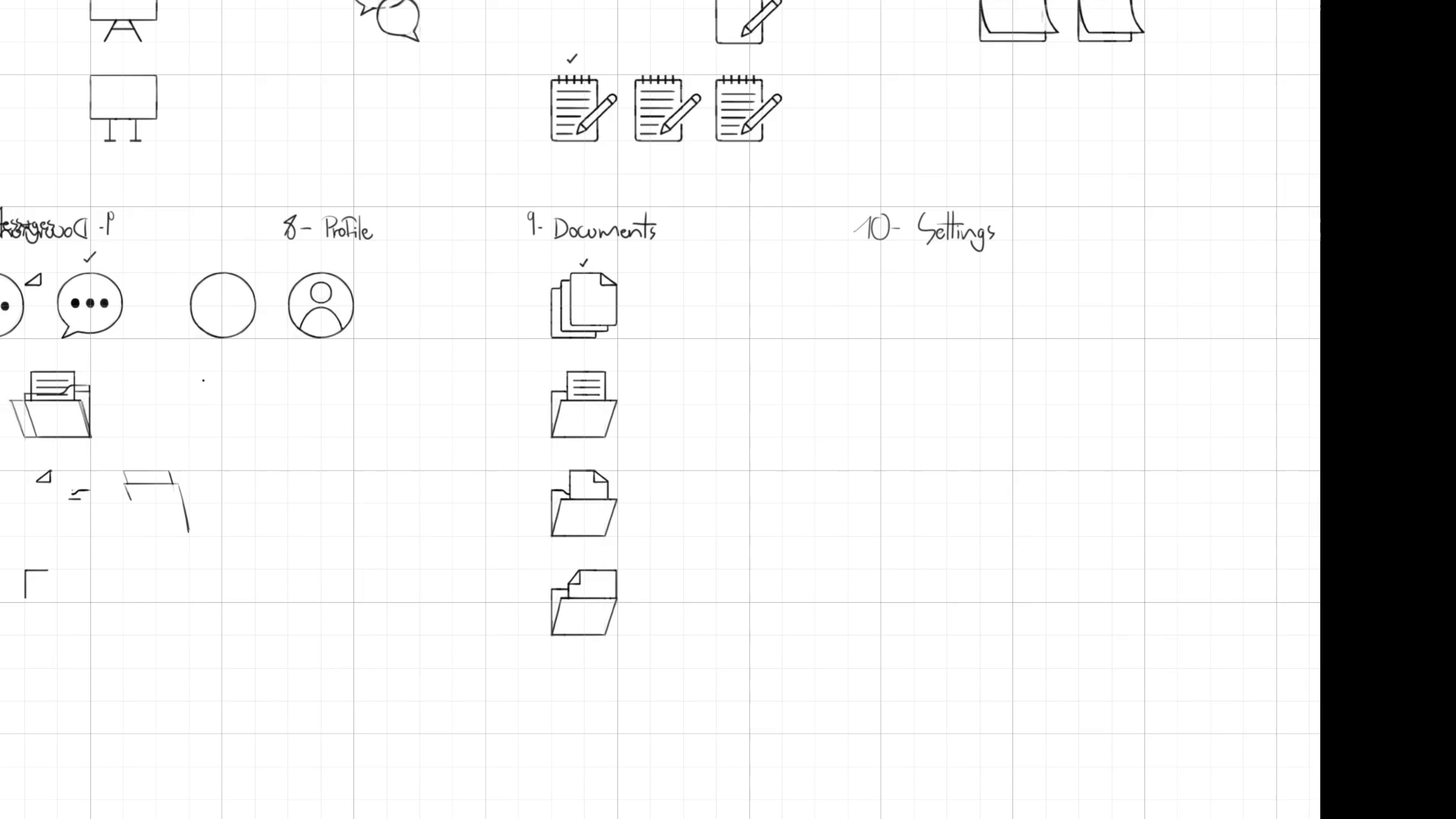 
key(M)
 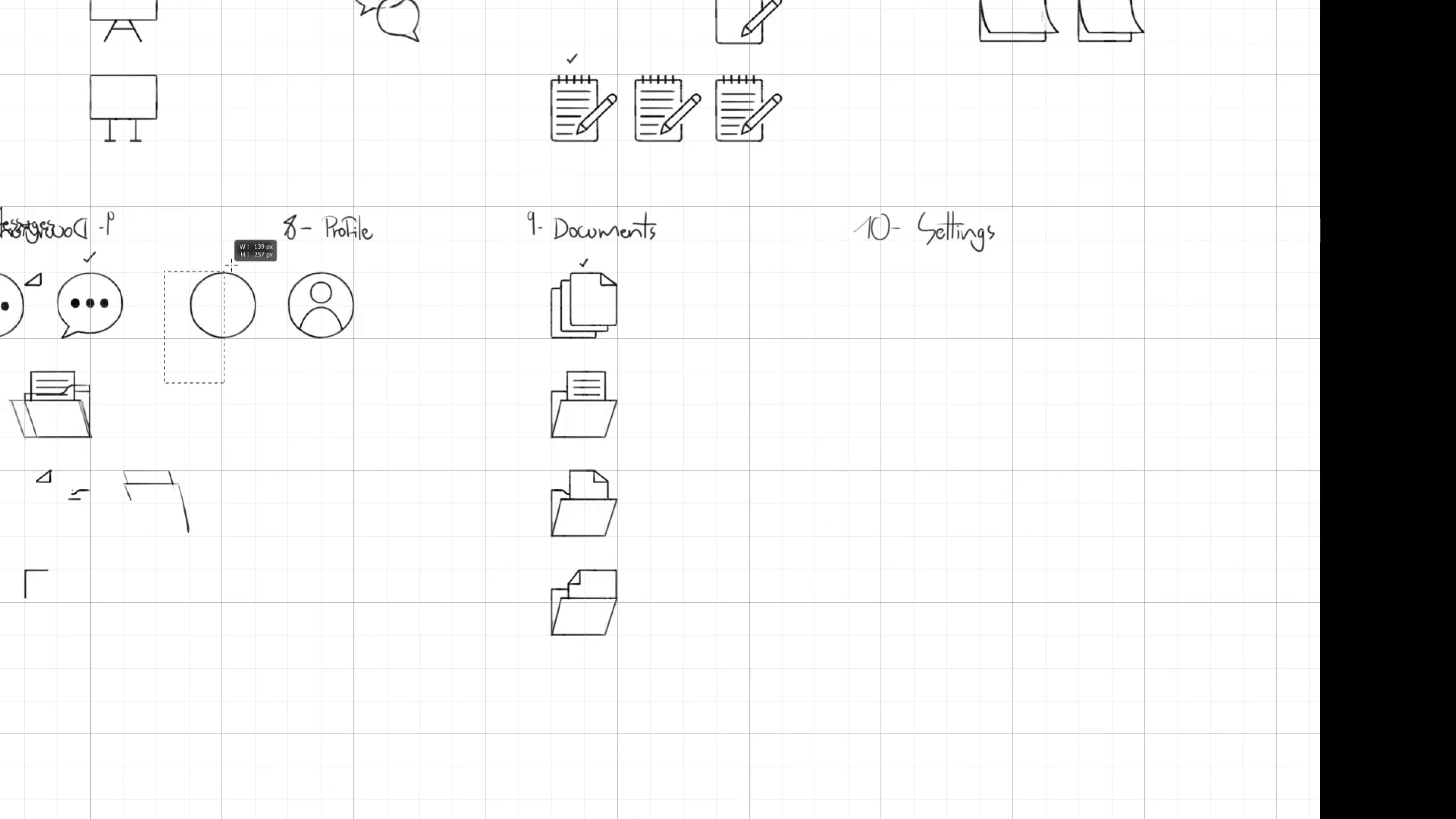 
hold_key(key=ControlLeft, duration=1.8)
hold_key(key=AltLeft, duration=1.73)
left_click_drag(start_coordinate=[245, 287], to_coordinate=[958, 390])
 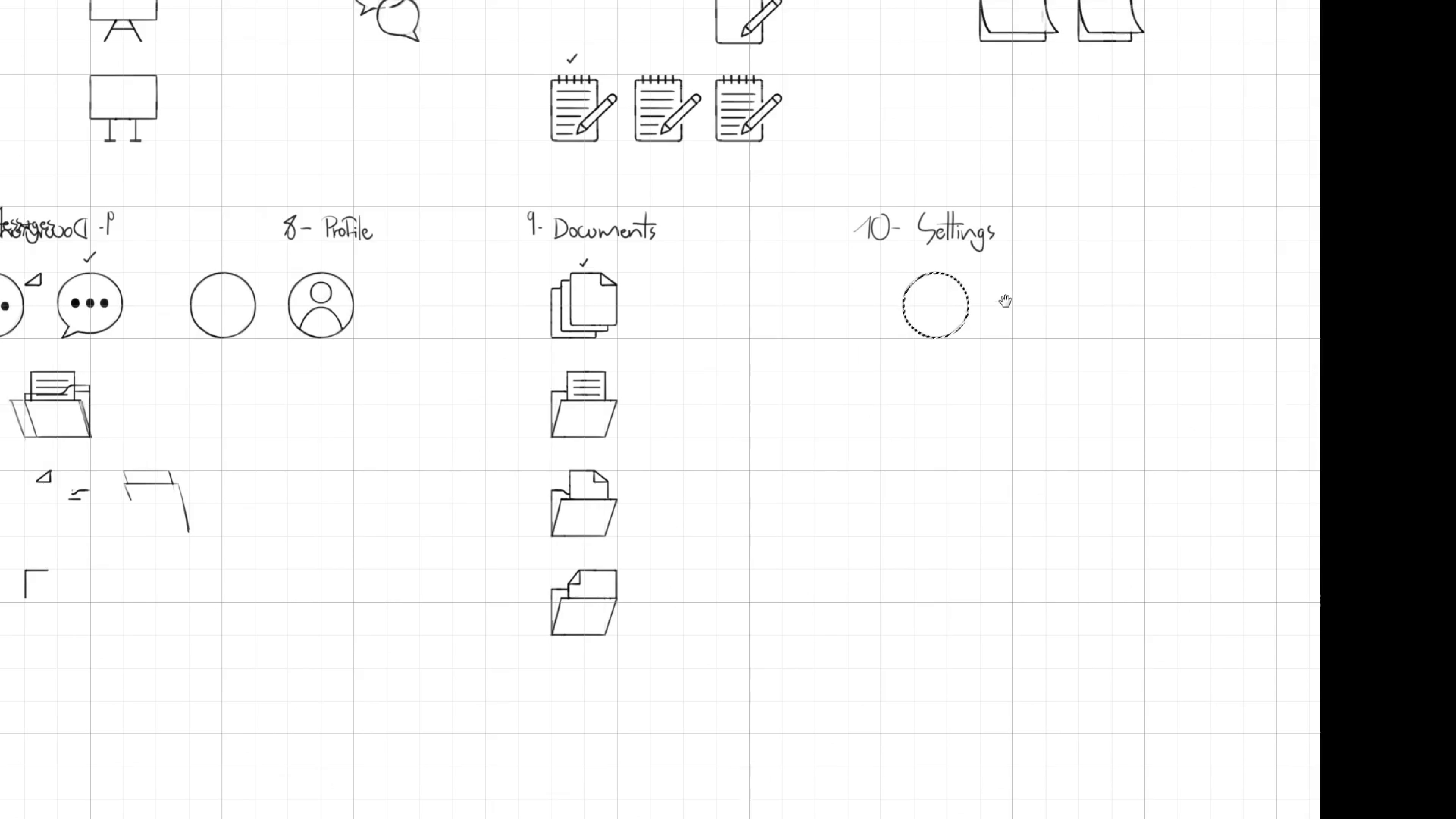 
hold_key(key=ShiftLeft, duration=1.35)
 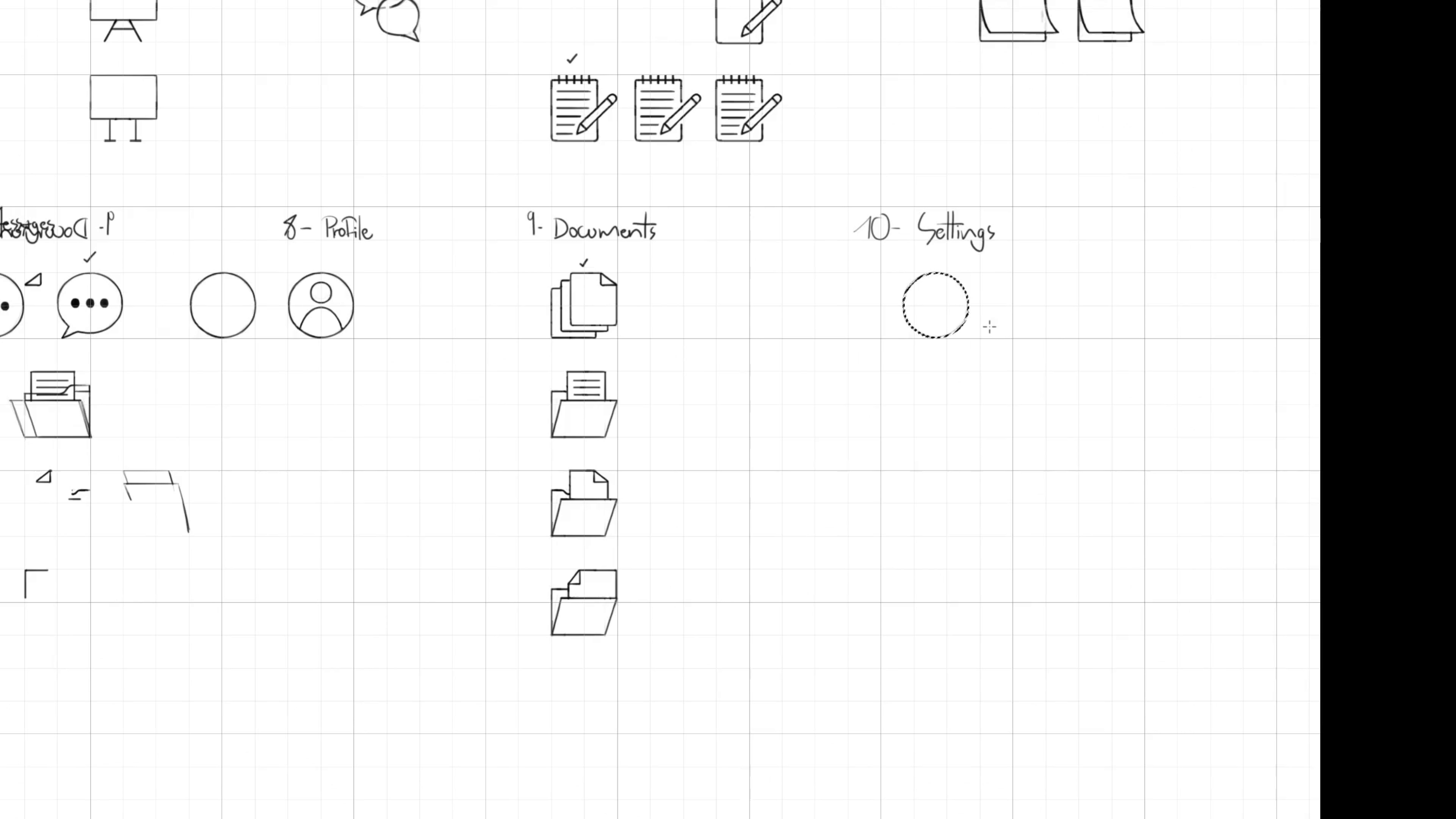 
hold_key(key=Space, duration=1.39)
 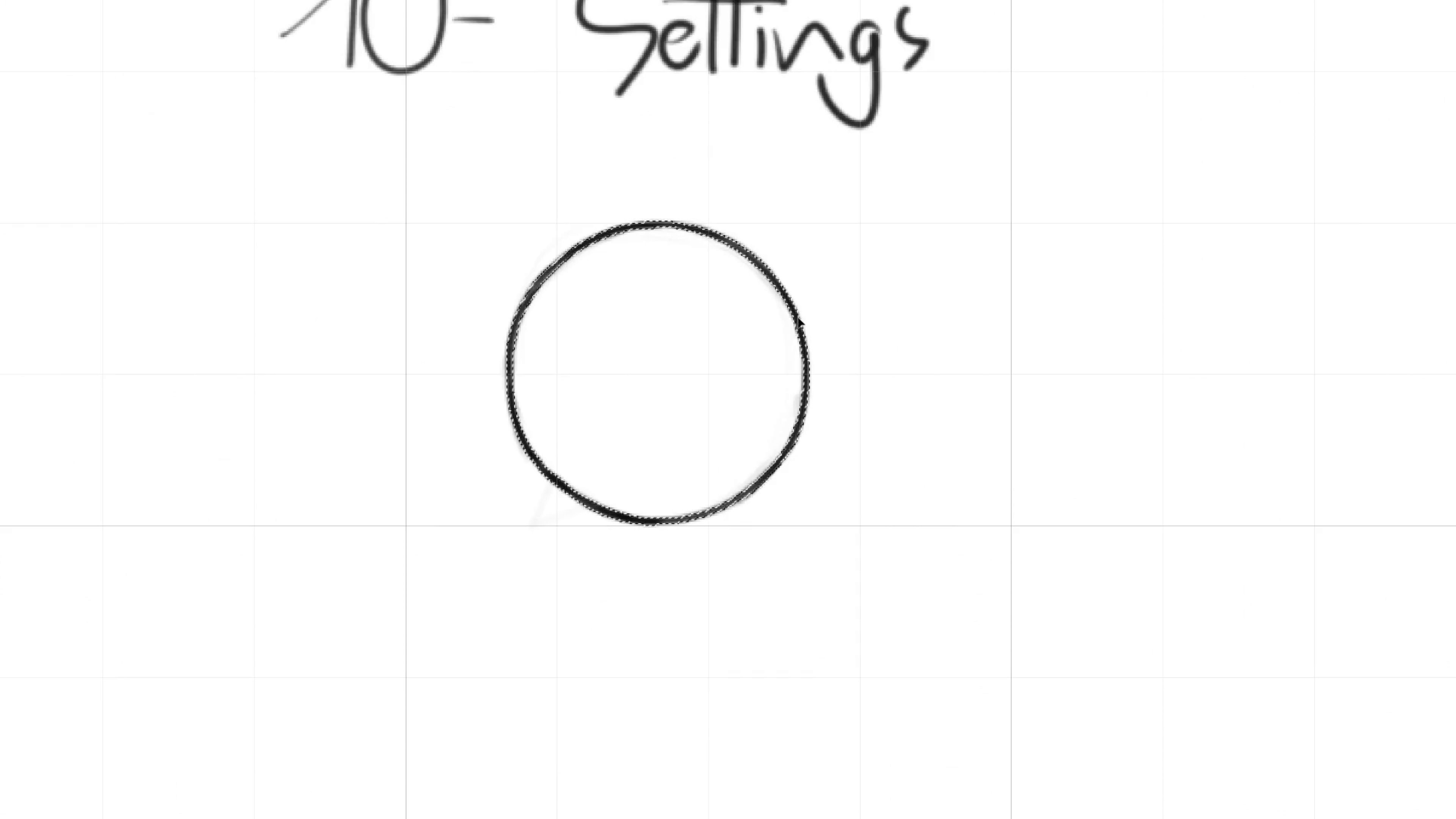 
left_click_drag(start_coordinate=[1005, 299], to_coordinate=[809, 309])
 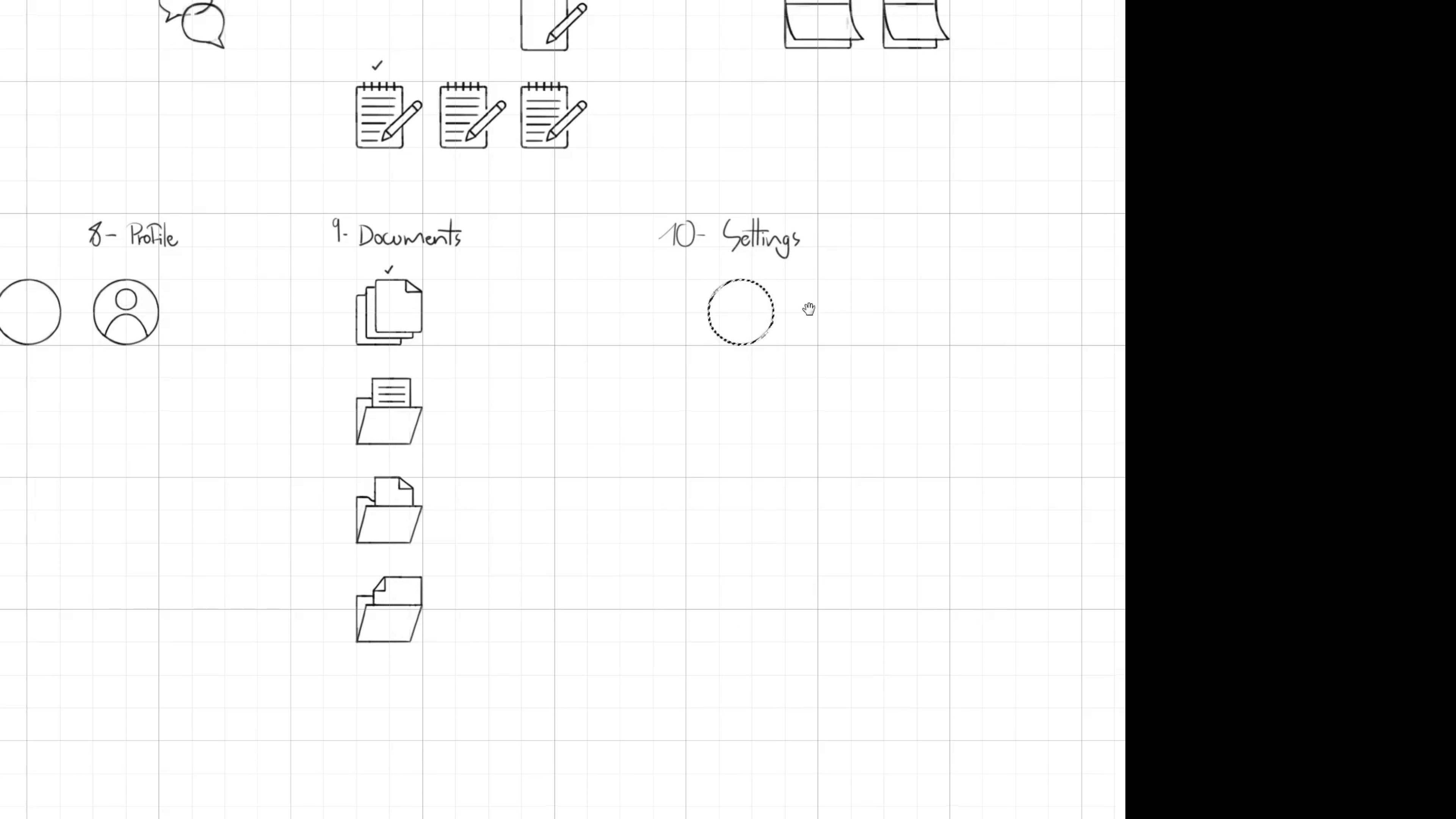 
left_click_drag(start_coordinate=[763, 300], to_coordinate=[801, 389])
 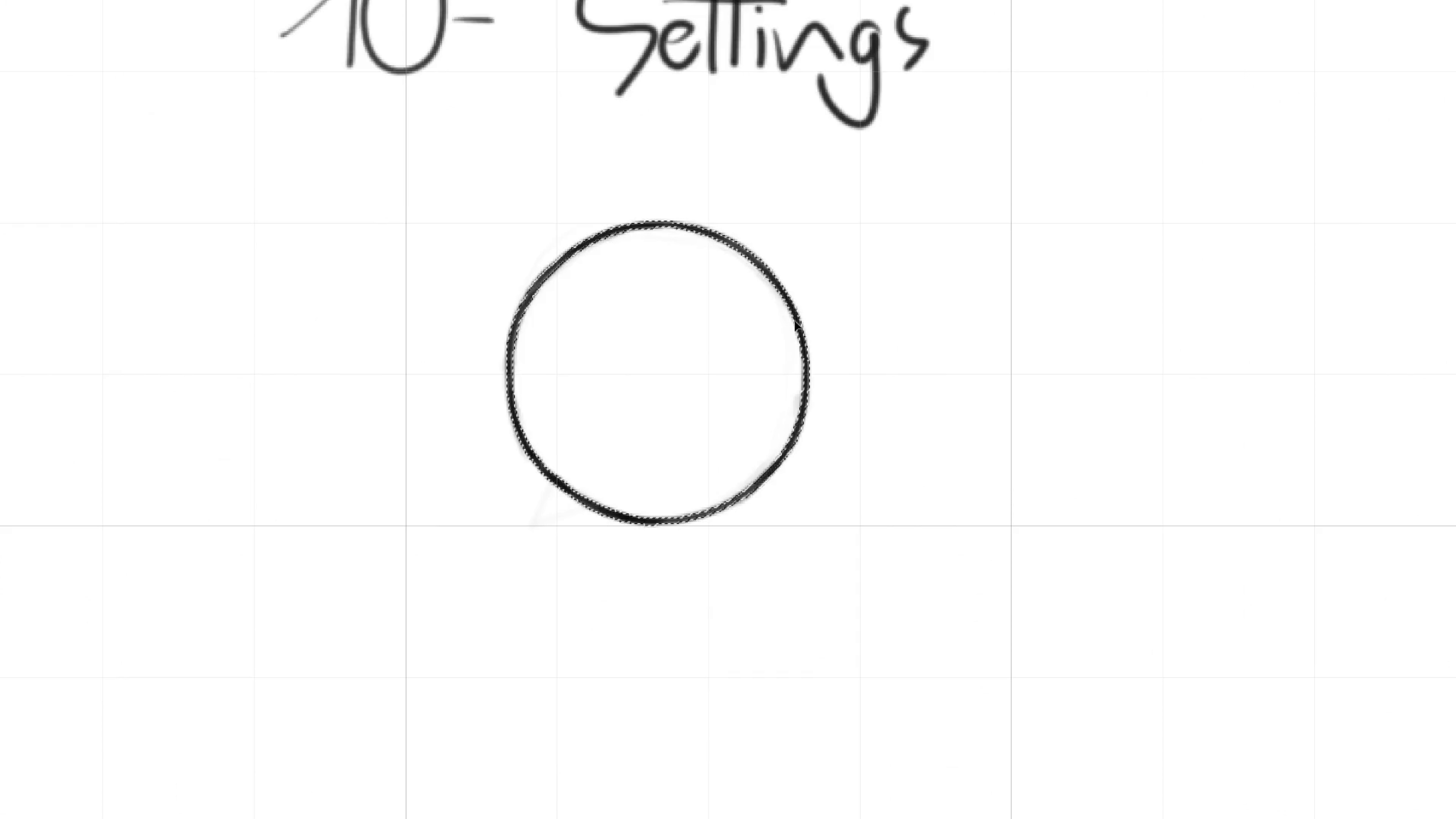 
left_click_drag(start_coordinate=[798, 318], to_coordinate=[702, 329])
 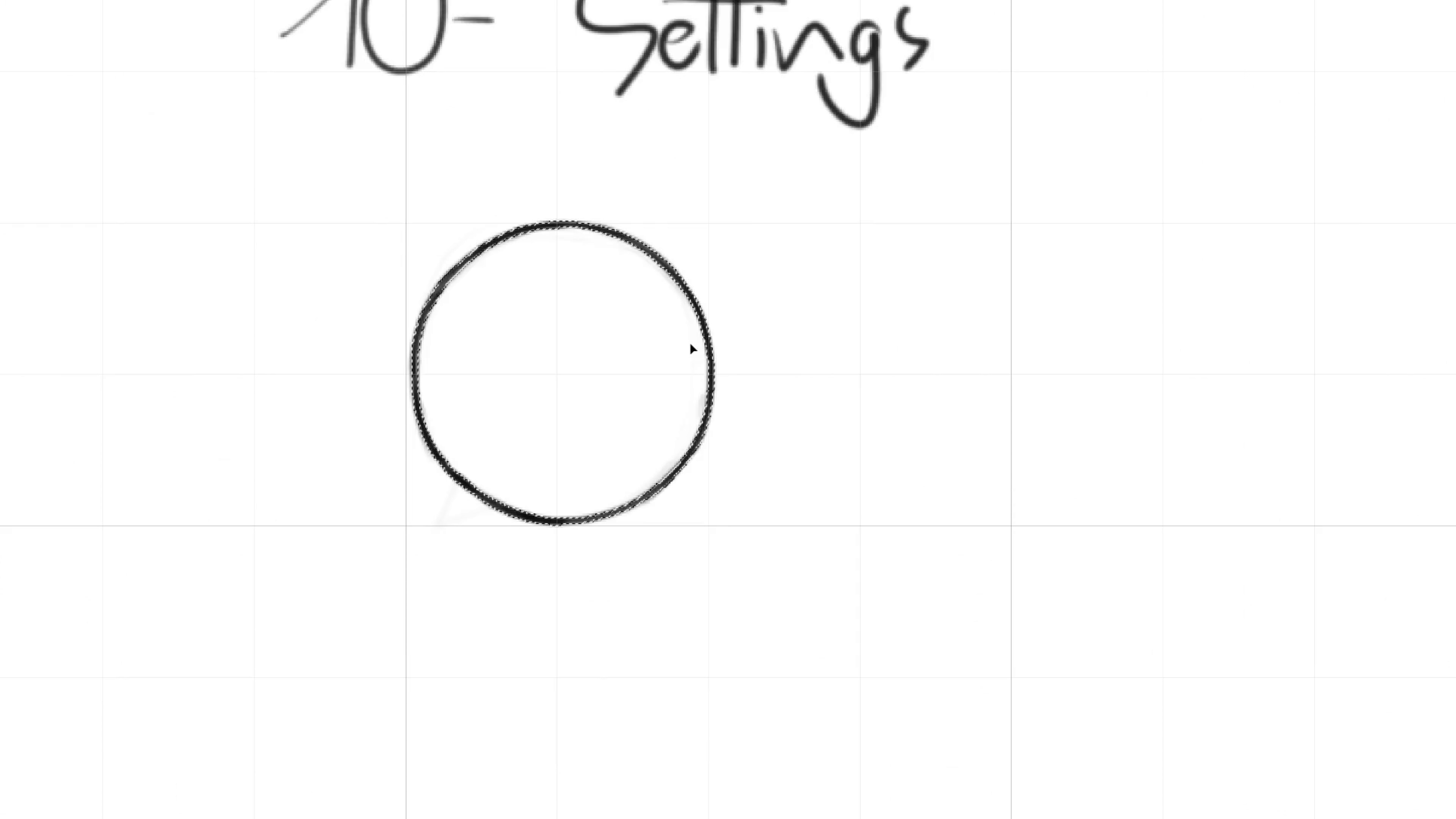 
hold_key(key=ShiftLeft, duration=1.24)
 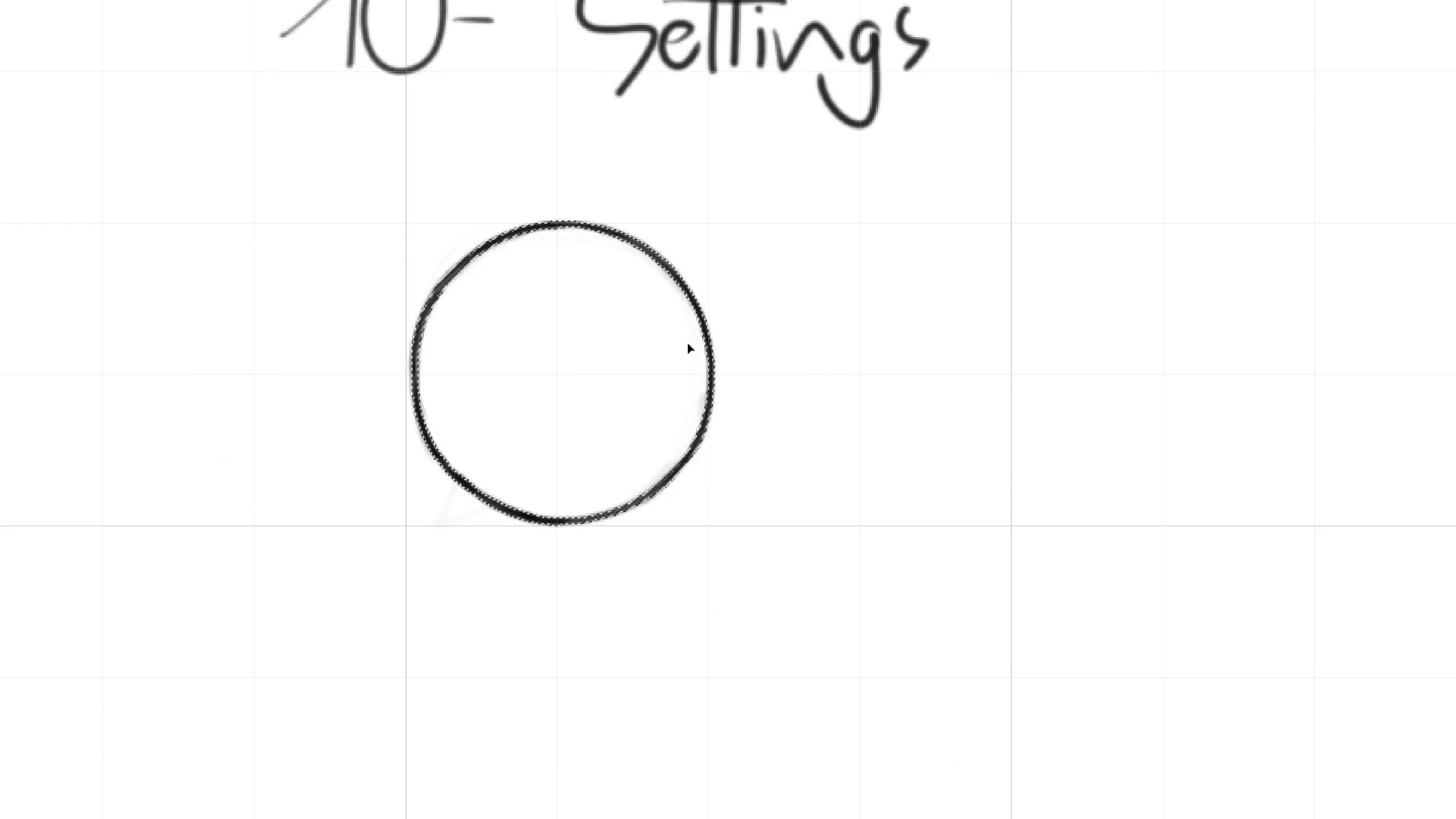 
key(Control+H)
 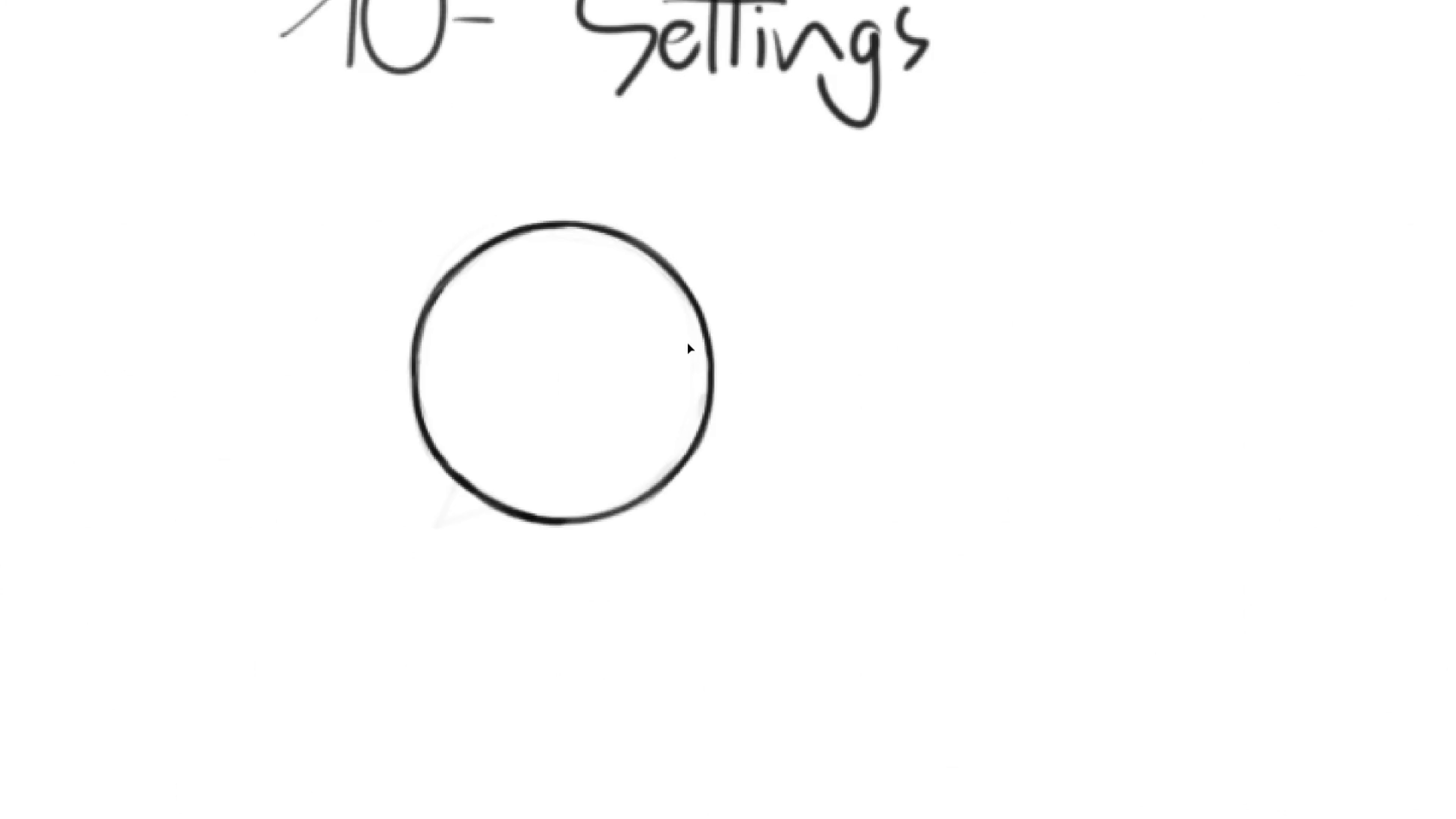 
key(Control+Quote)
 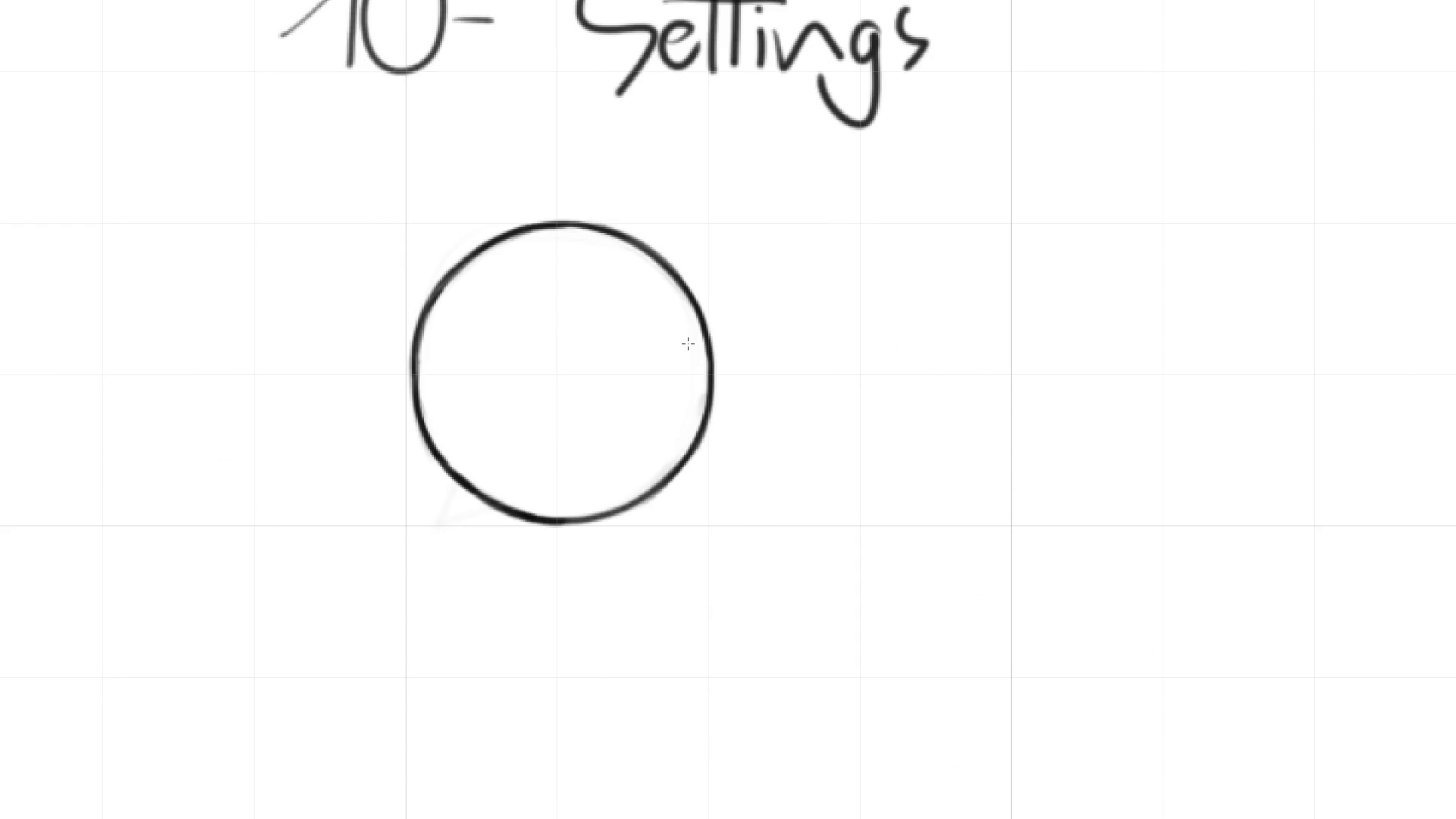 
key(V)
 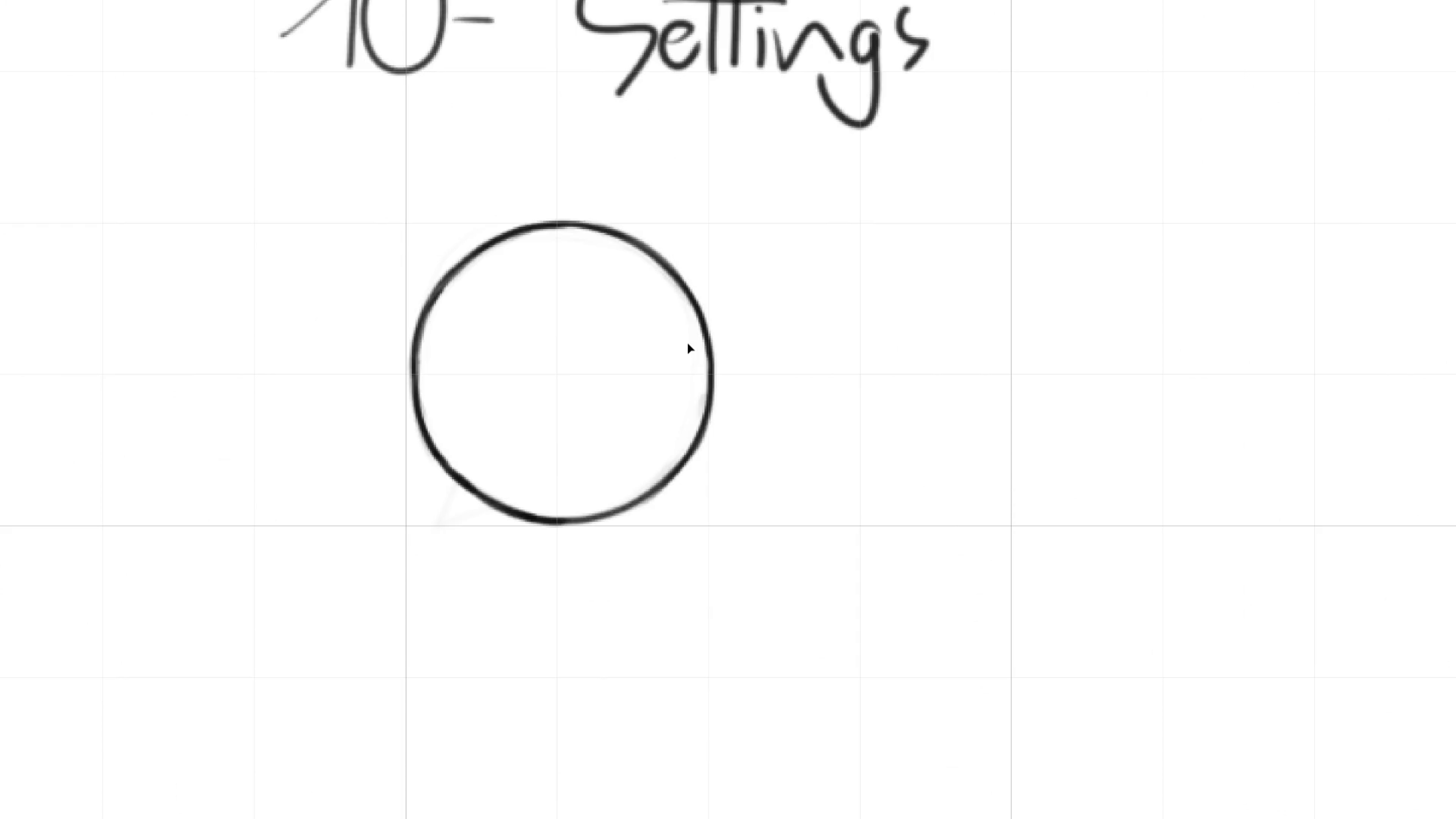 
key(ArrowLeft)
 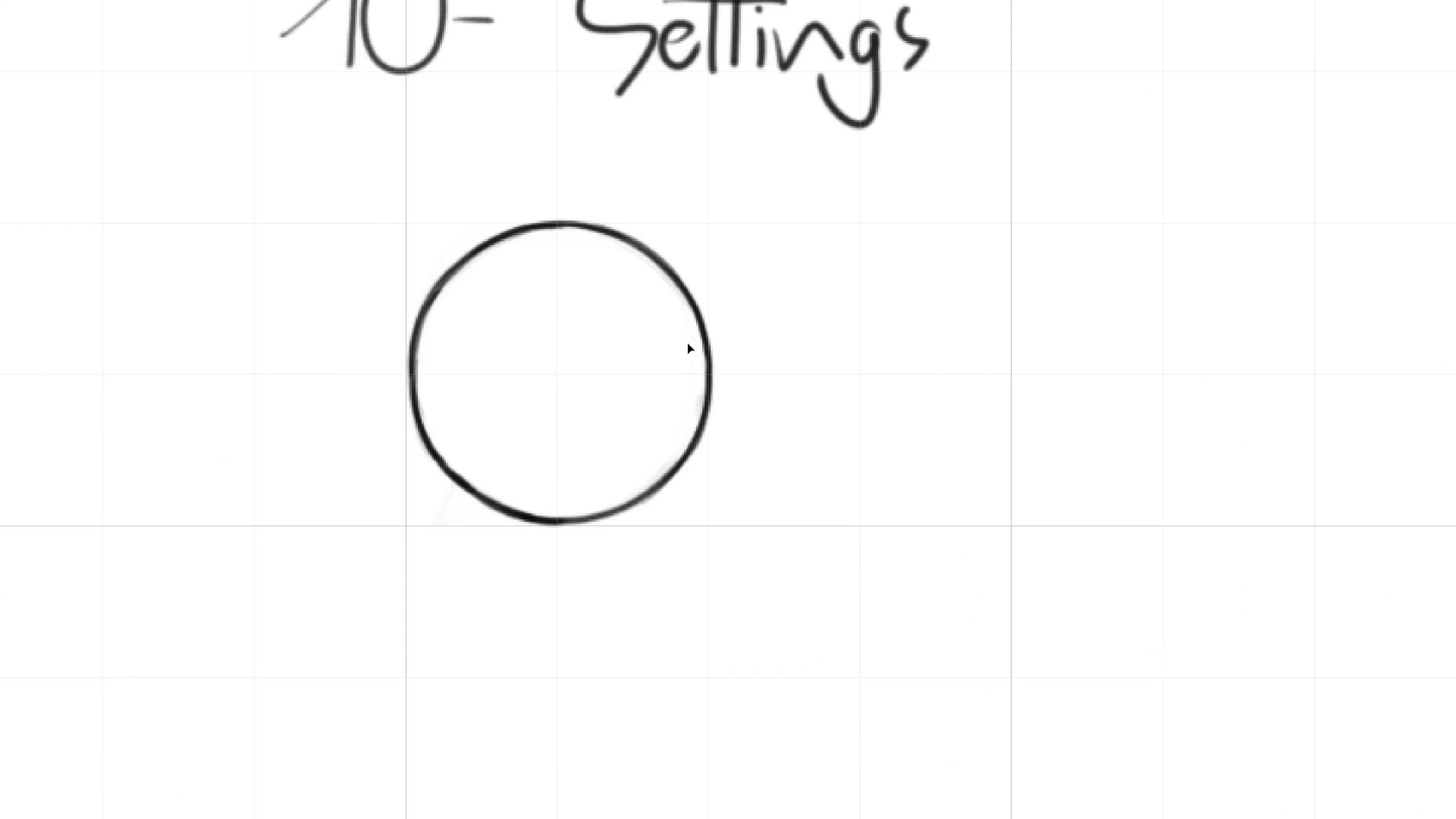 
key(ArrowLeft)
 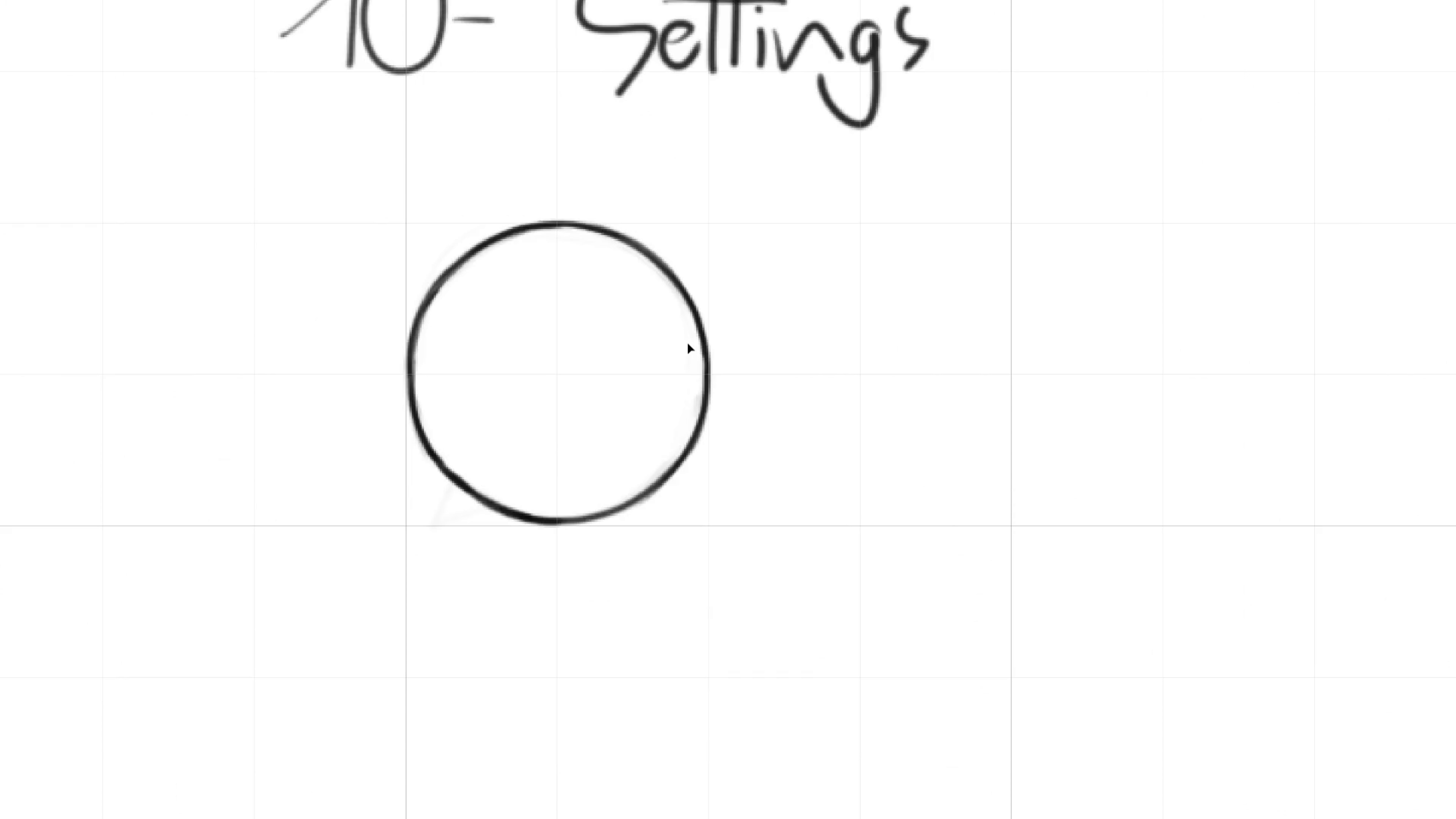 
key(ArrowLeft)
 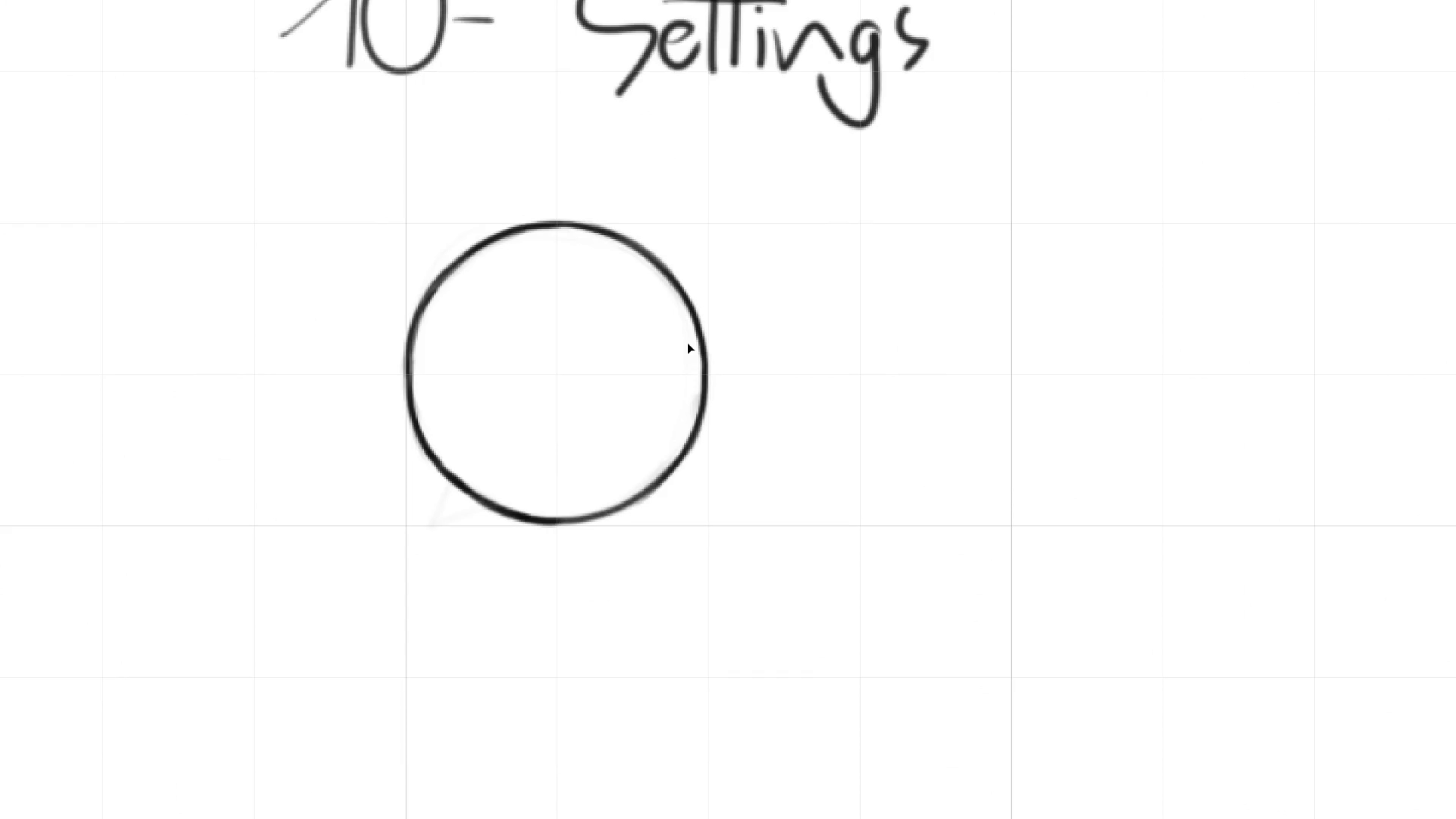 
key(ArrowRight)
 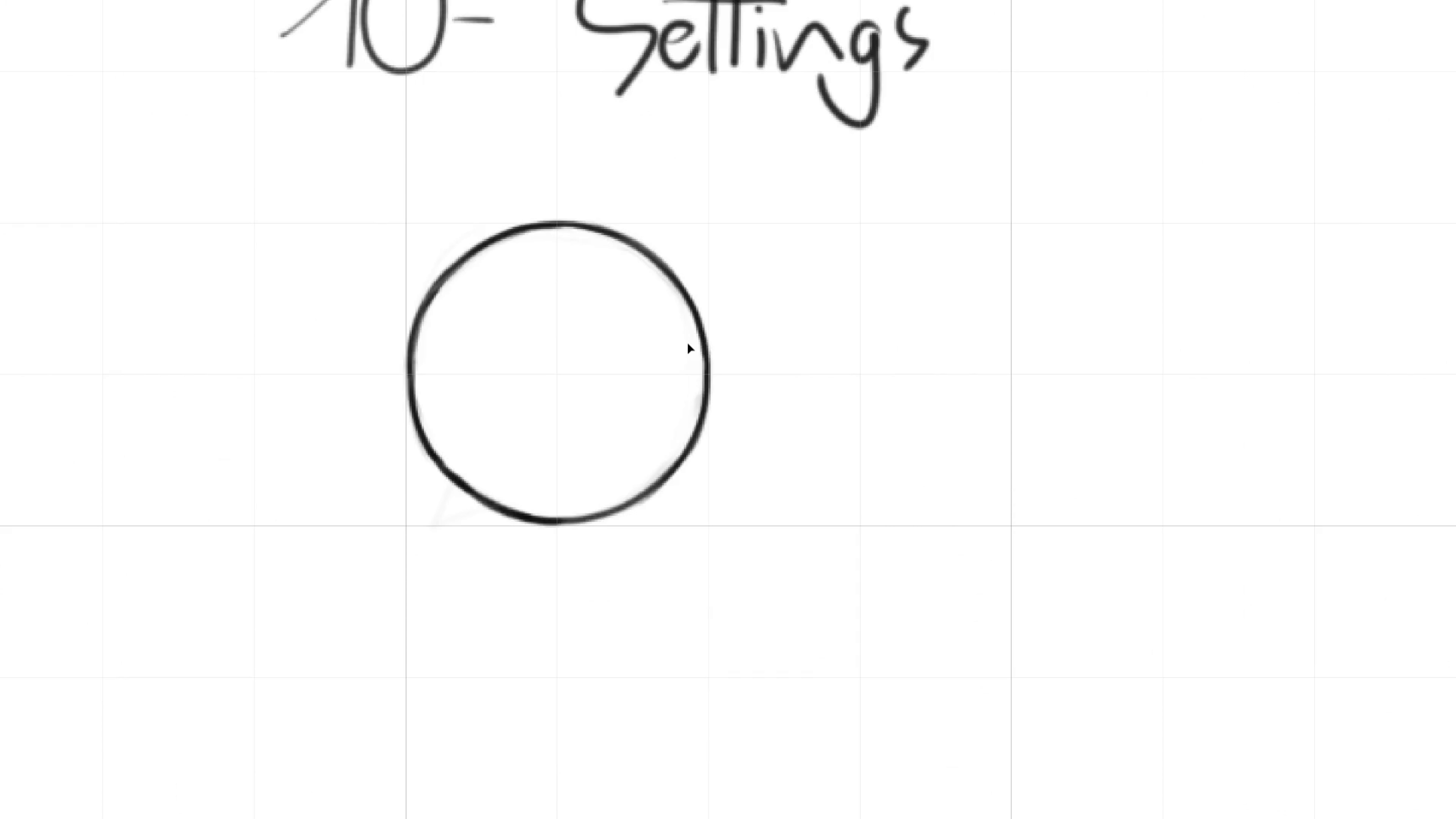 
key(ArrowLeft)
 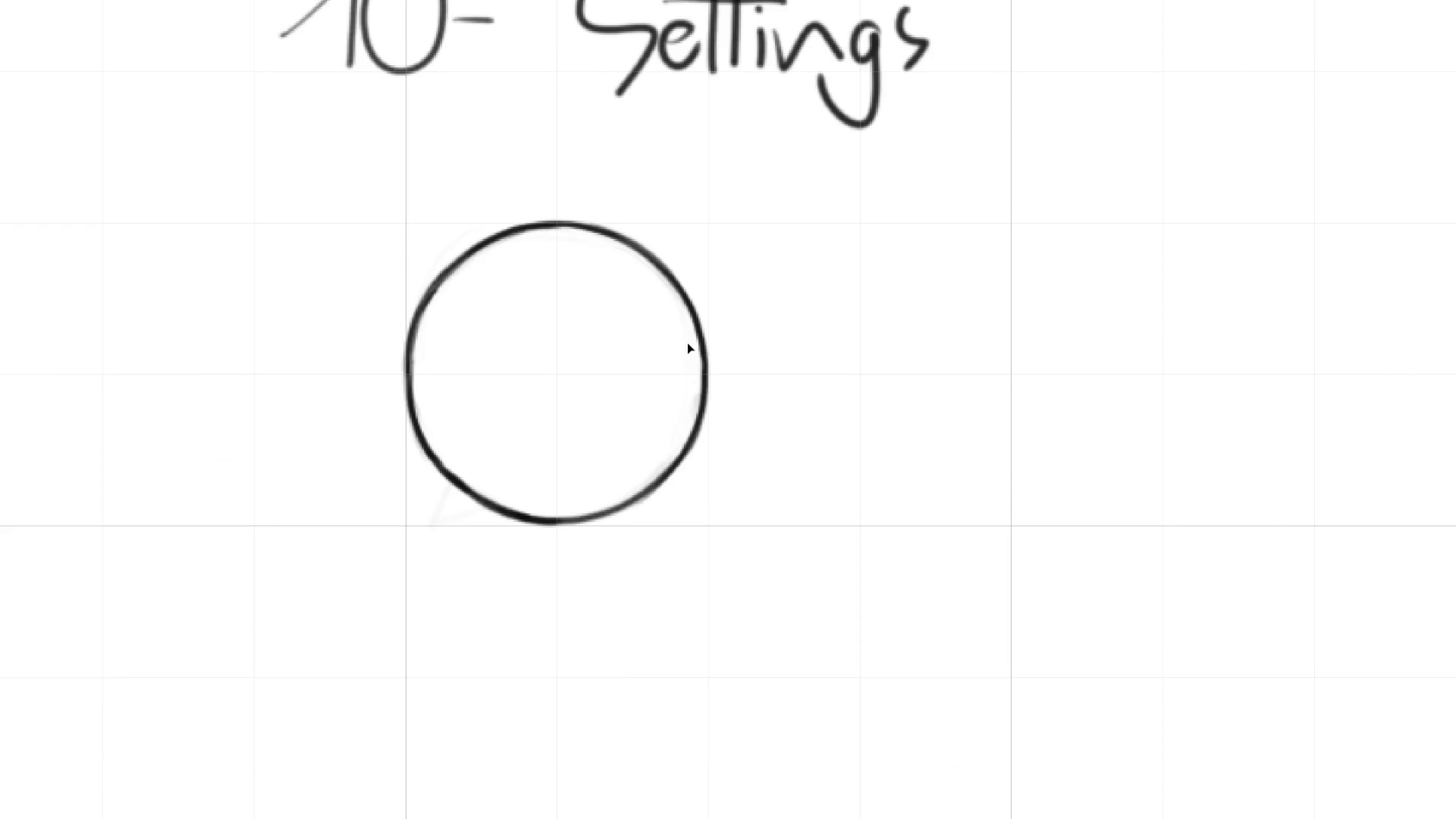 
key(Control+D)
 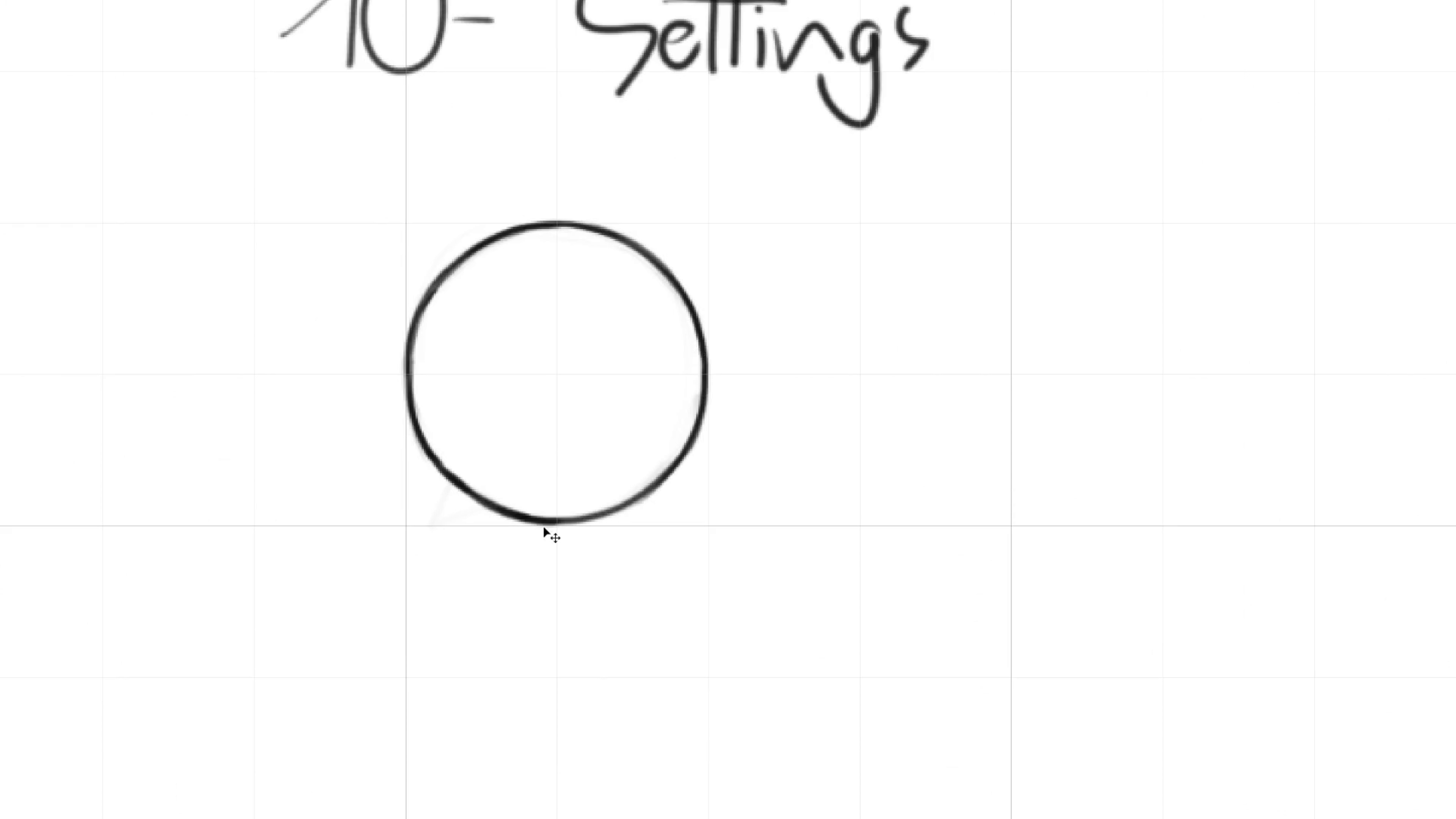 
key(B)
 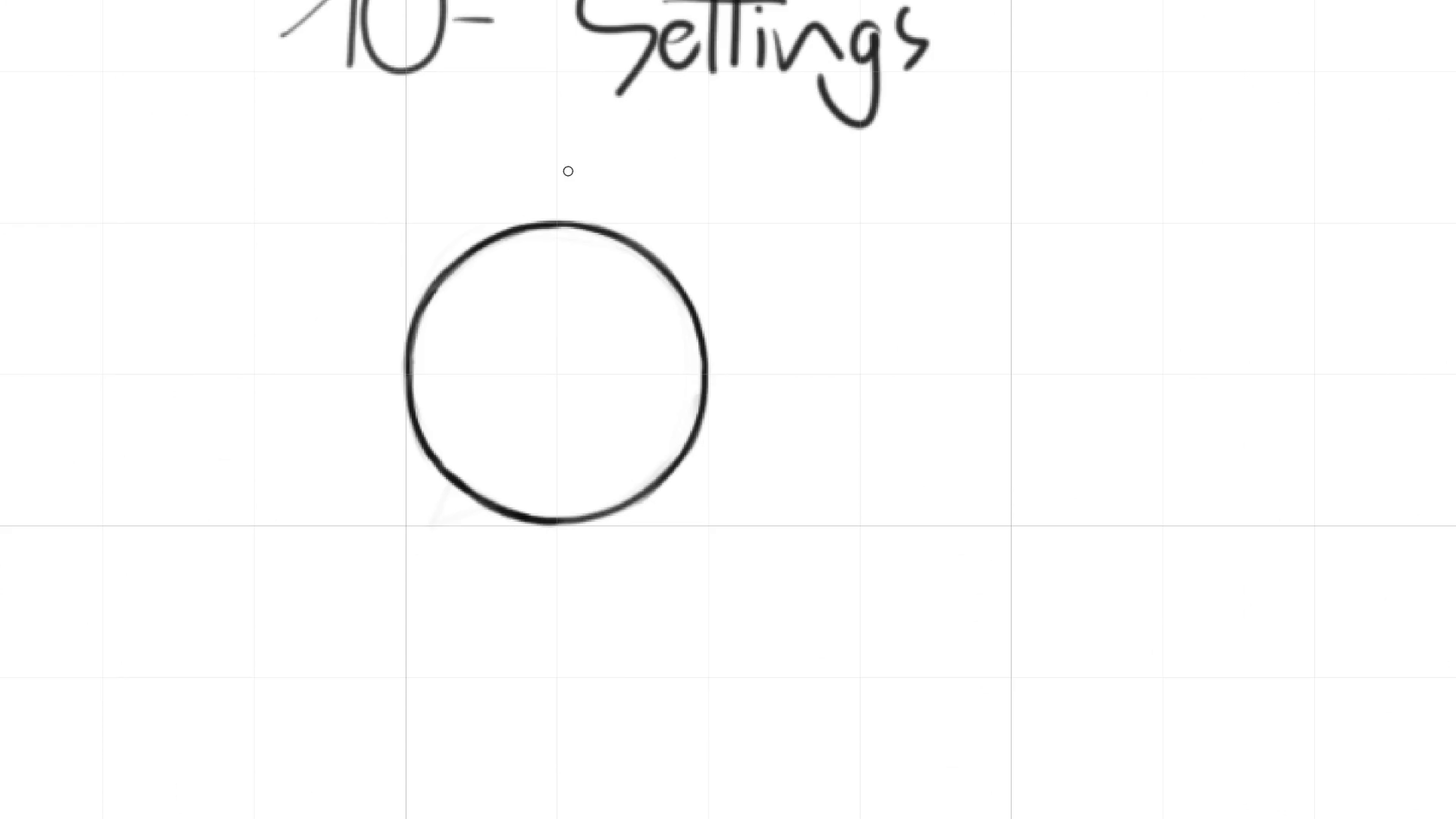 
hold_key(key=ControlLeft, duration=1.5)
 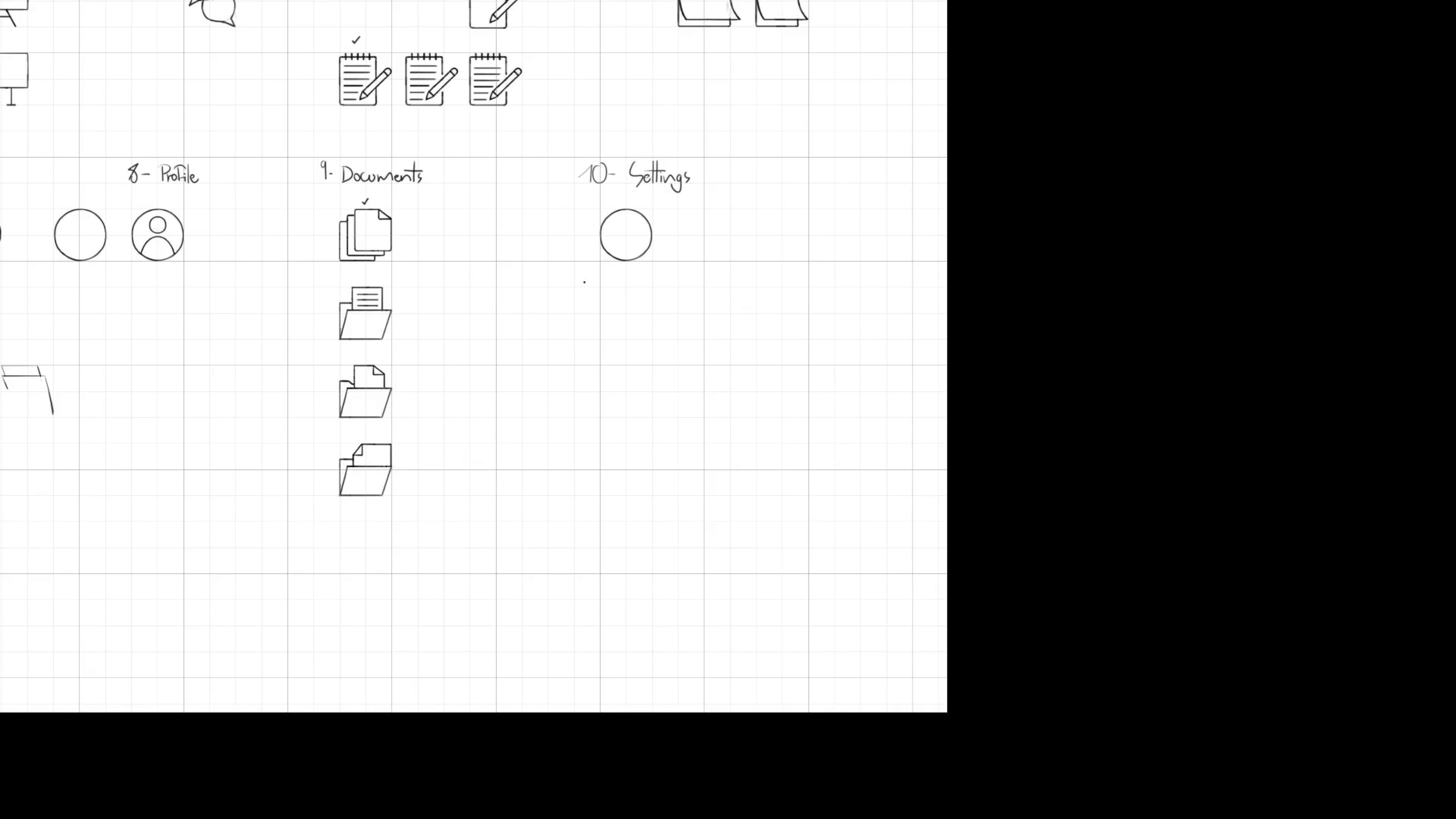 
hold_key(key=Space, duration=1.5)
 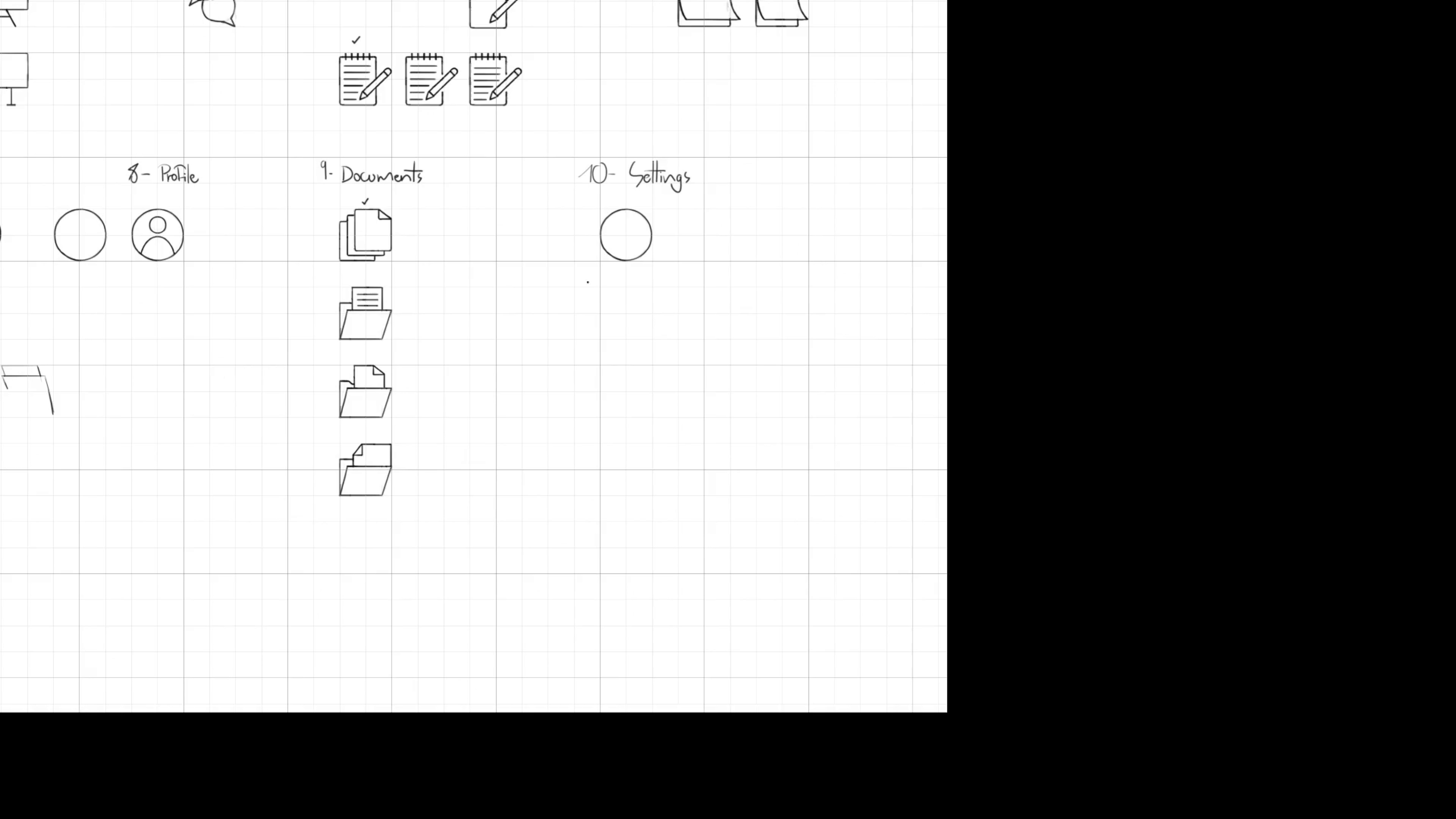 
left_click_drag(start_coordinate=[640, 206], to_coordinate=[585, 293])
 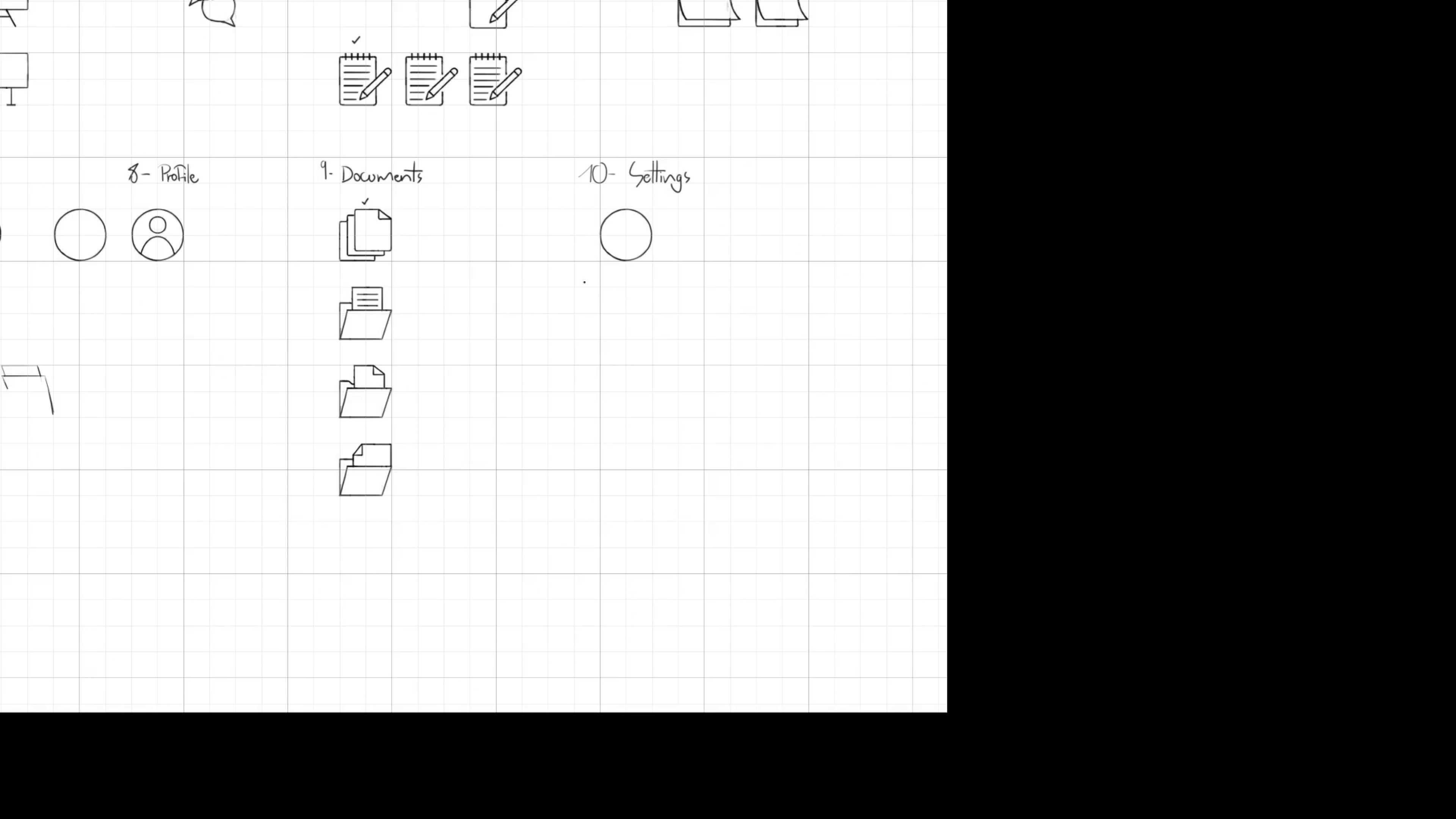 
key(M)
 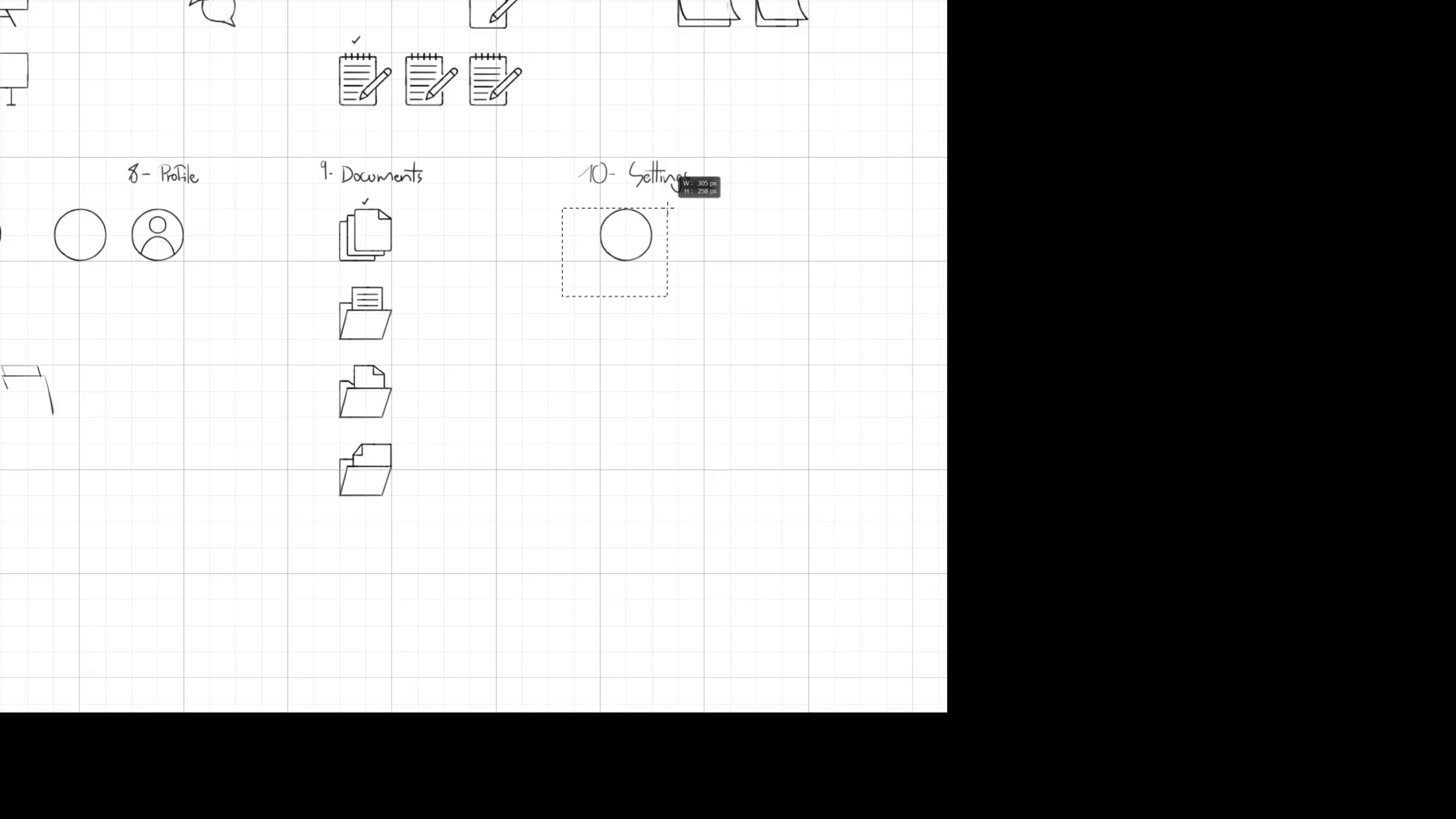 
key(Control+ControlLeft)
 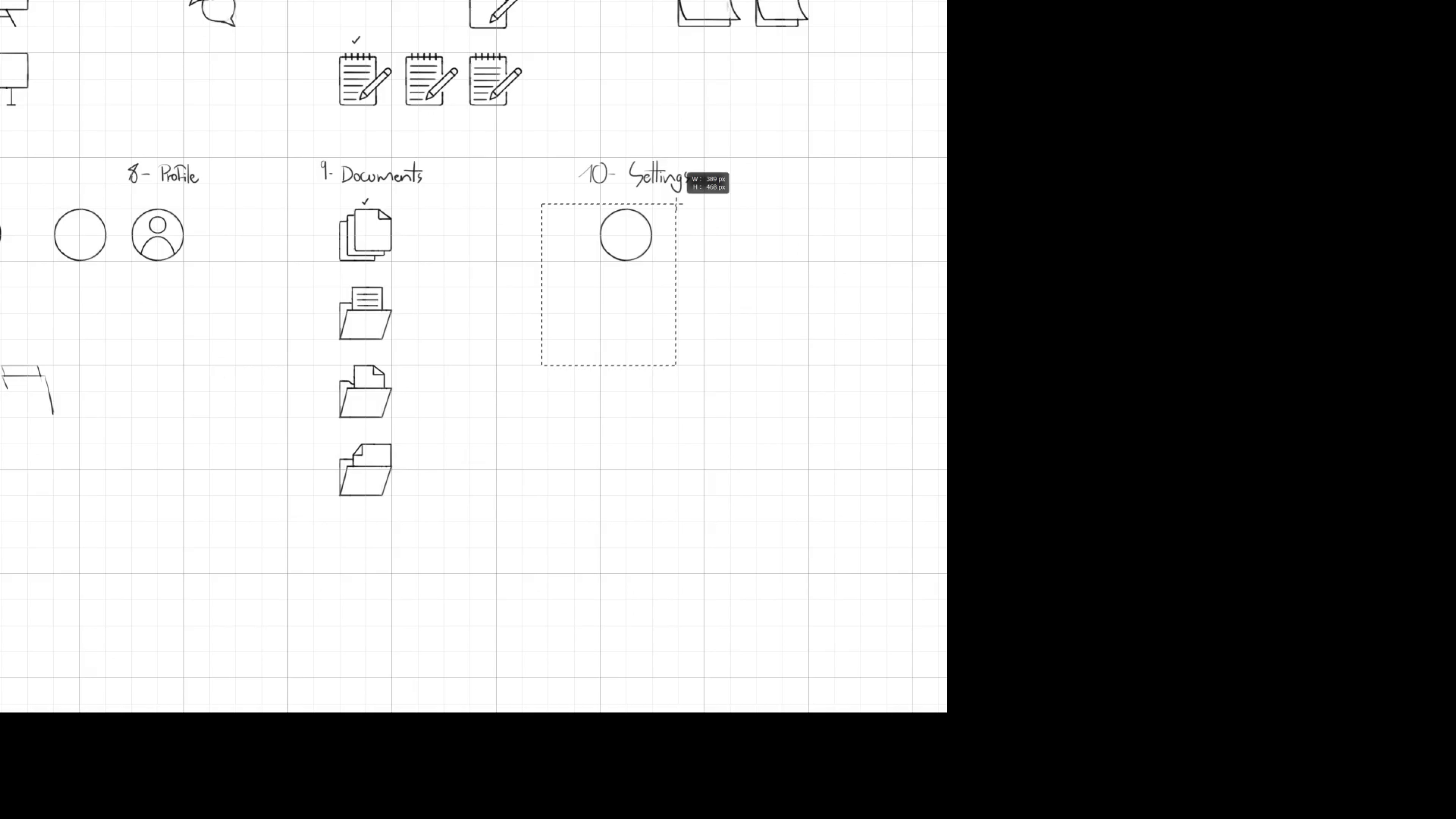 
hold_key(key=ControlLeft, duration=4.42)
left_click_drag(start_coordinate=[643, 227], to_coordinate=[649, 537])
 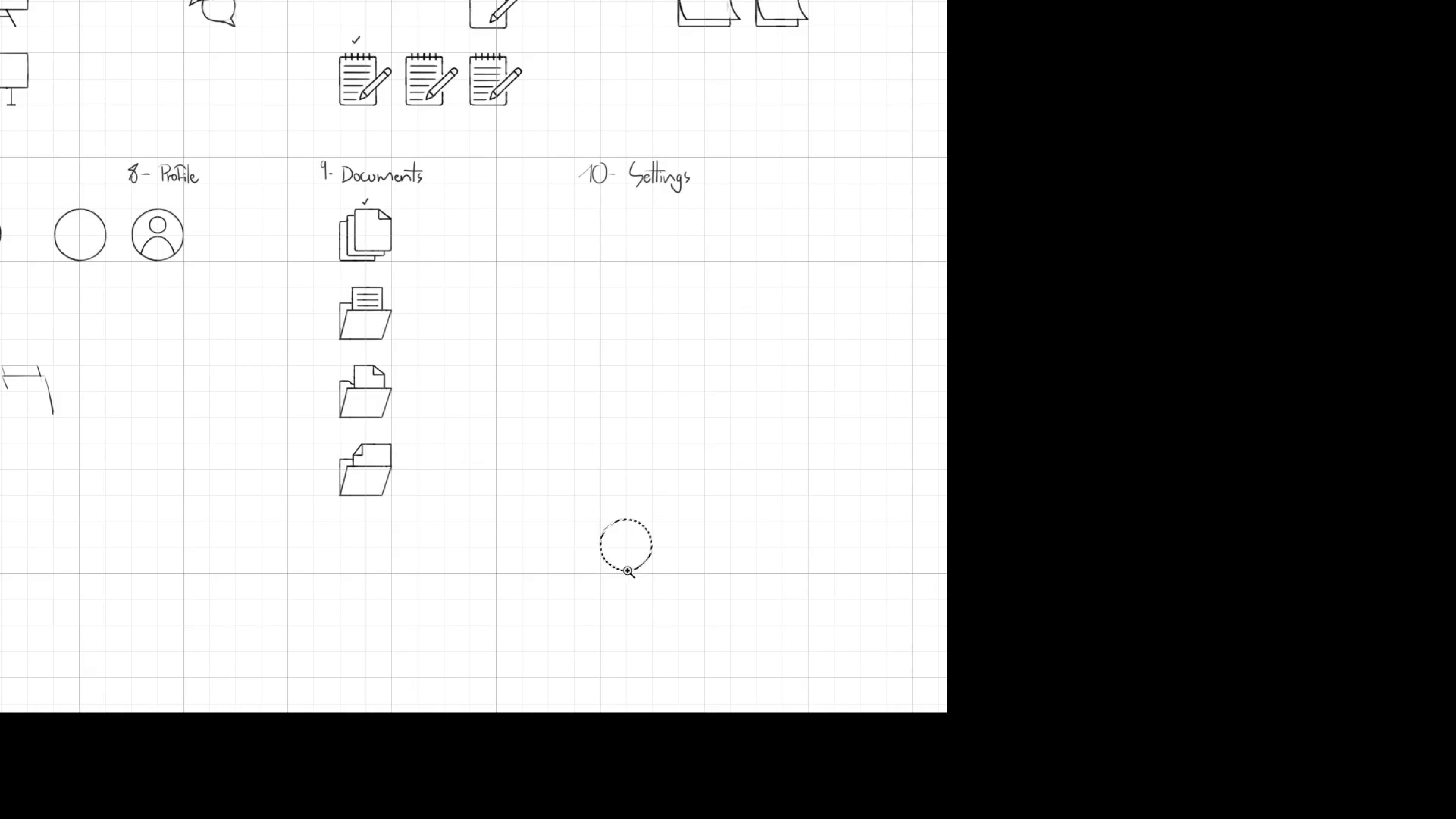 
hold_key(key=ShiftLeft, duration=1.5)
 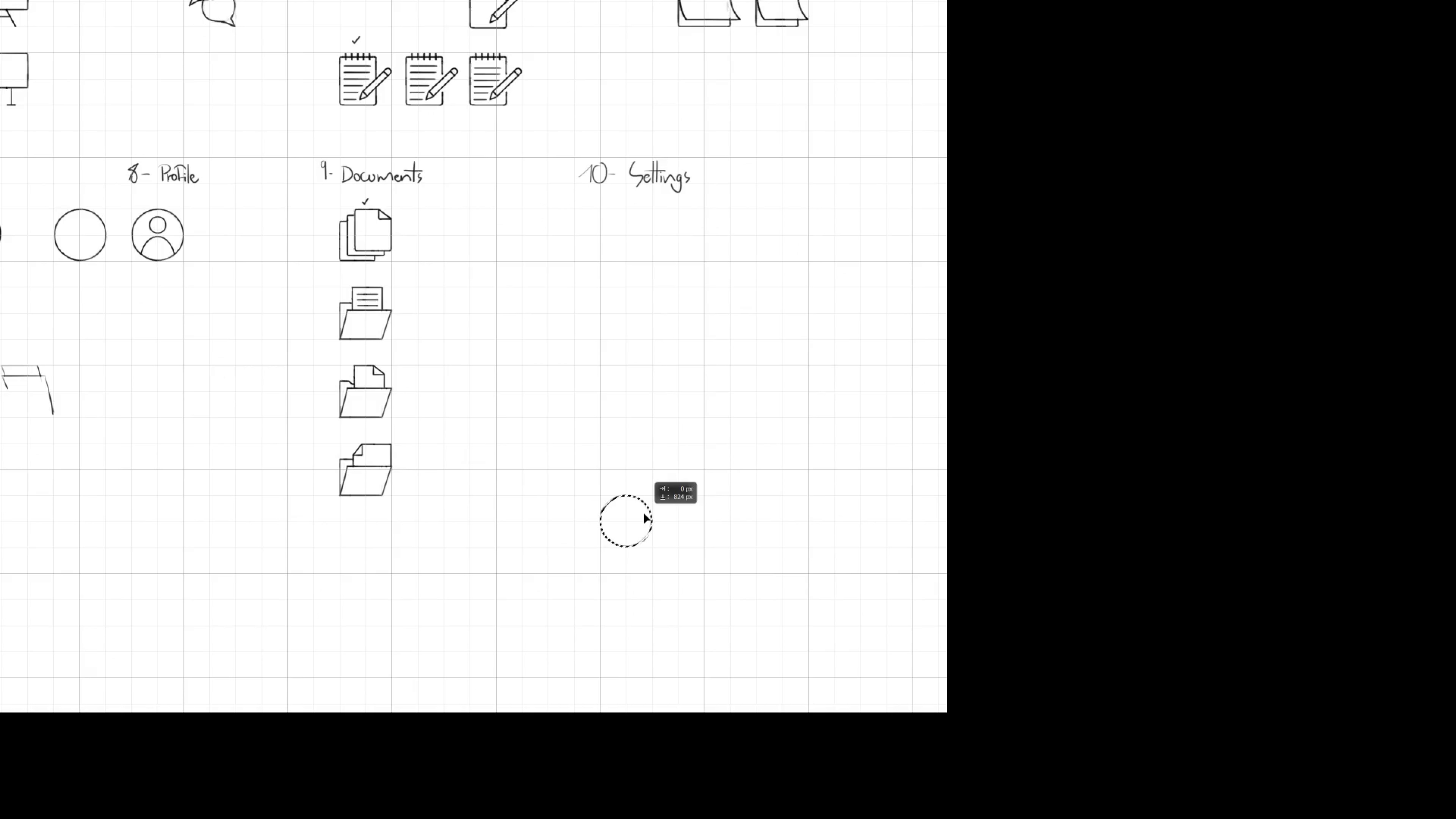 
hold_key(key=ShiftLeft, duration=1.51)
 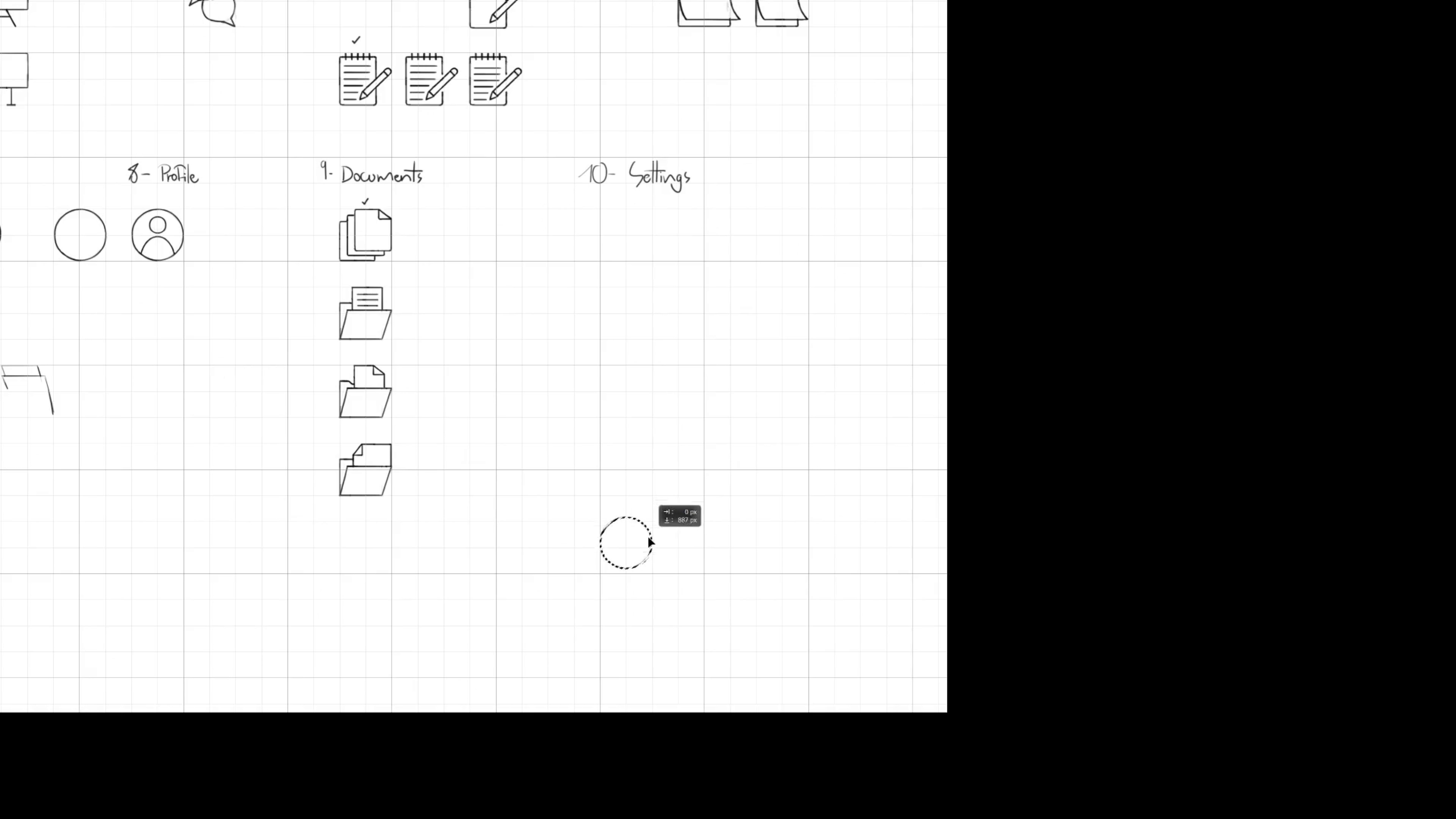 
hold_key(key=ShiftLeft, duration=1.1)
 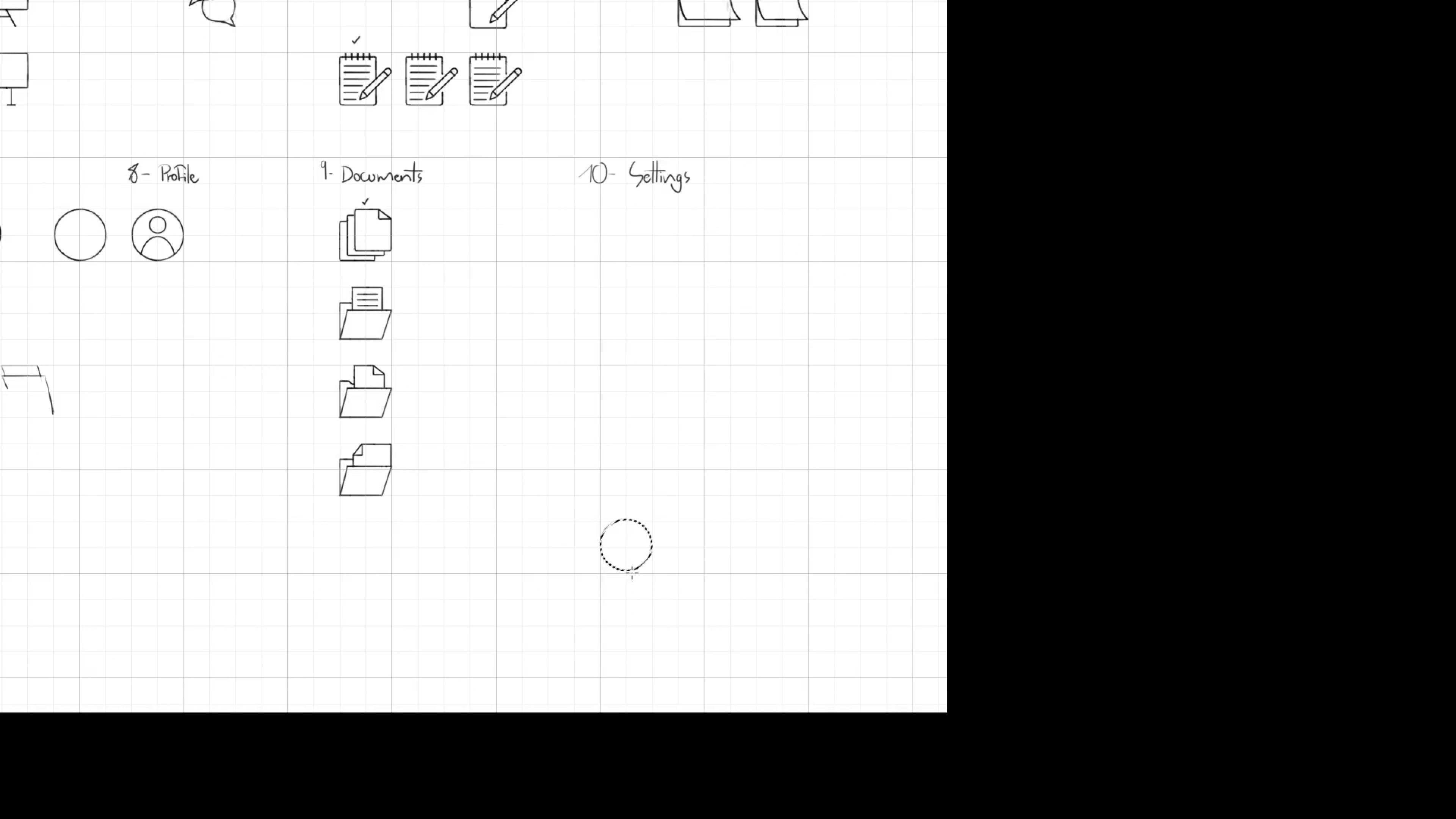 
hold_key(key=ControlLeft, duration=1.02)
 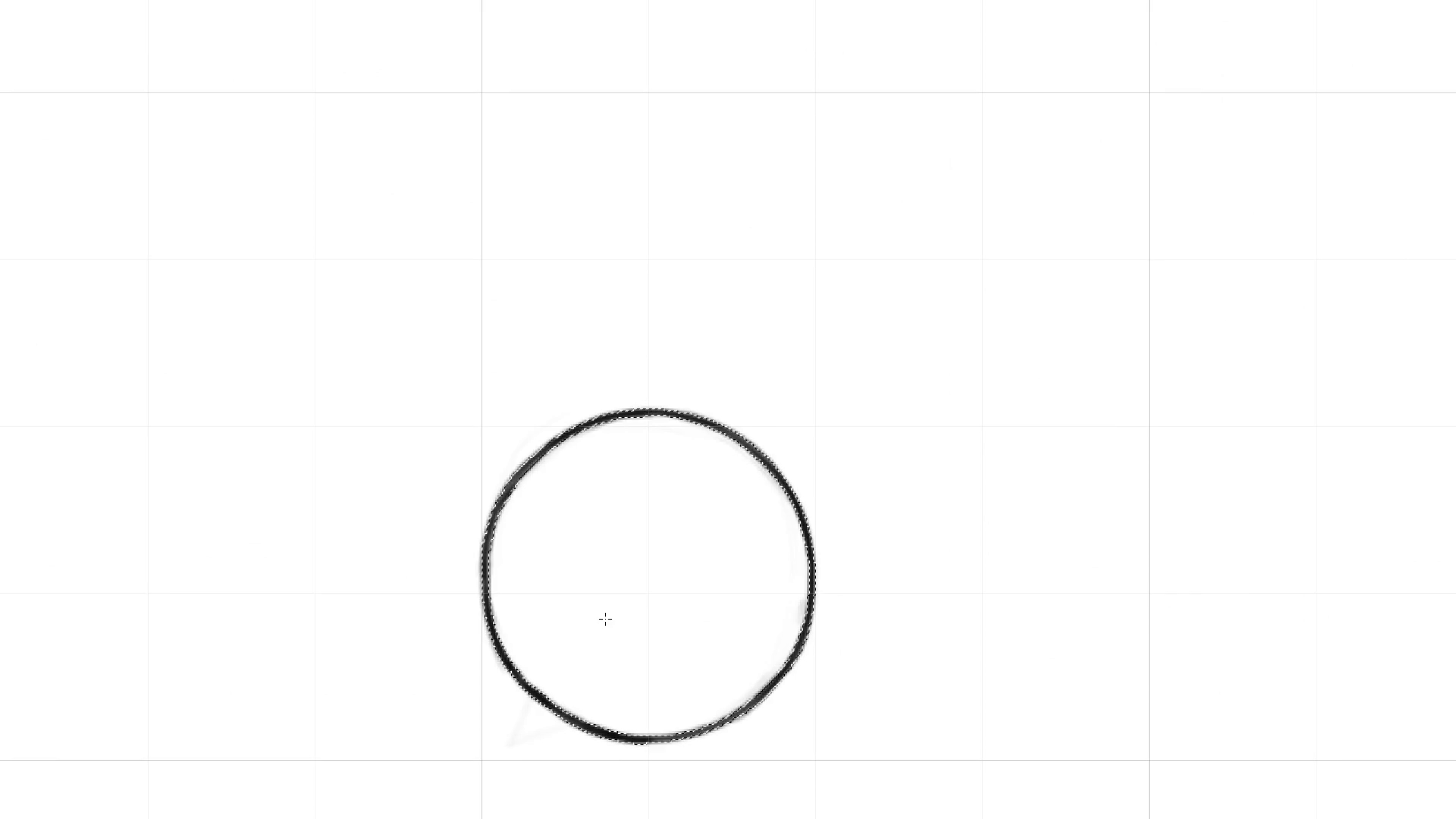 
hold_key(key=Space, duration=0.99)
 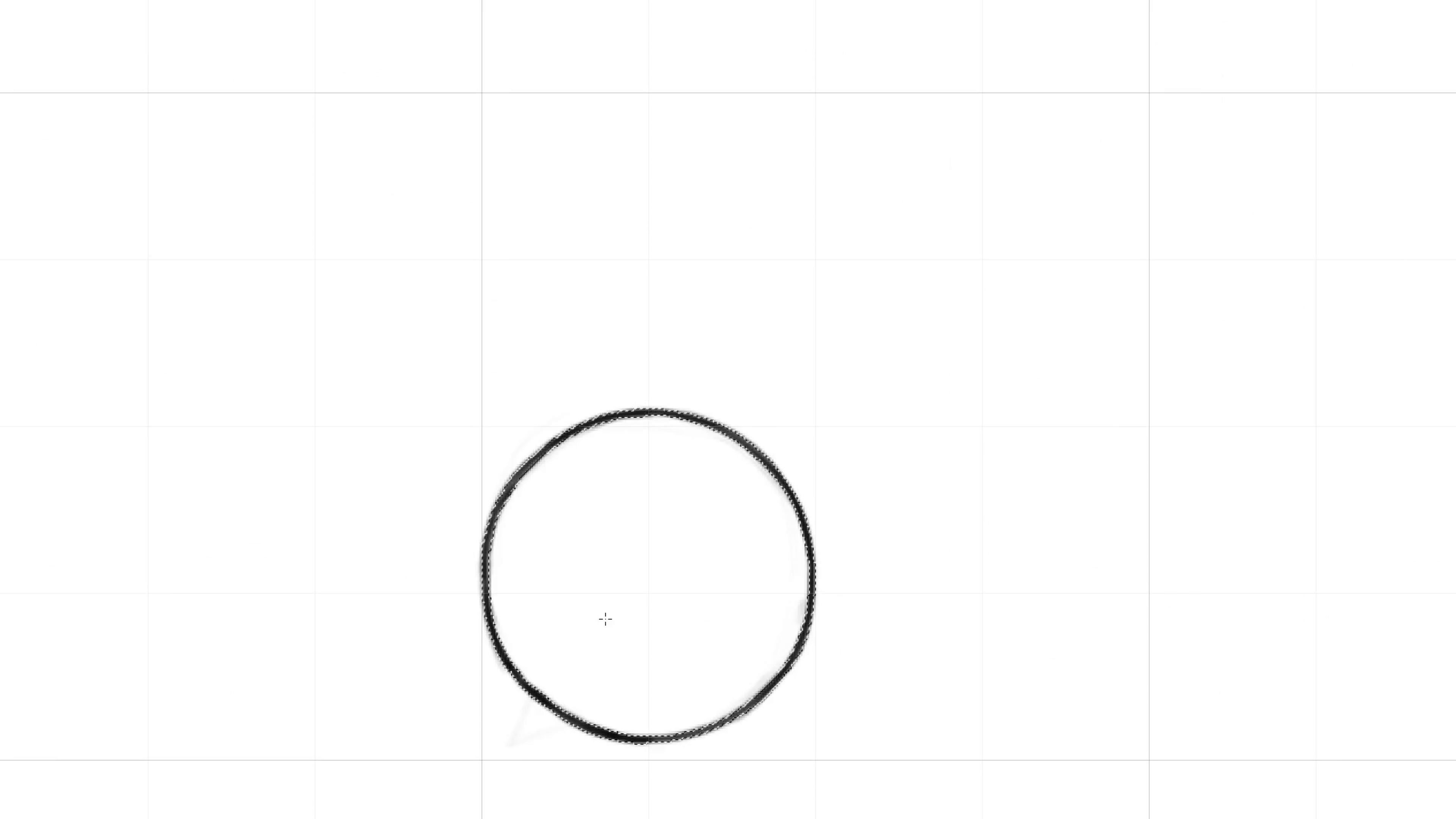 
left_click_drag(start_coordinate=[622, 539], to_coordinate=[680, 589])
 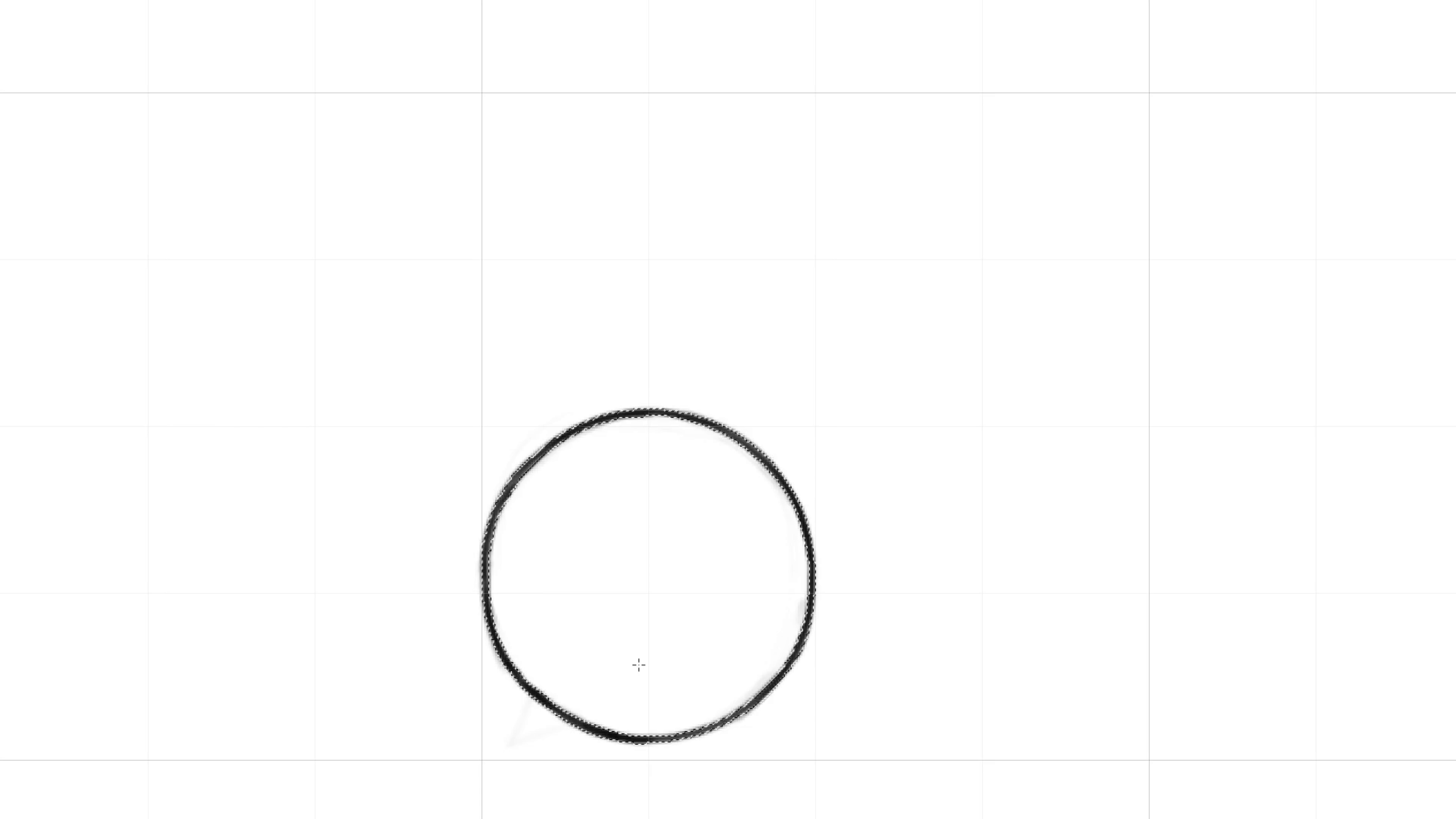 
key(Control+Quote)
 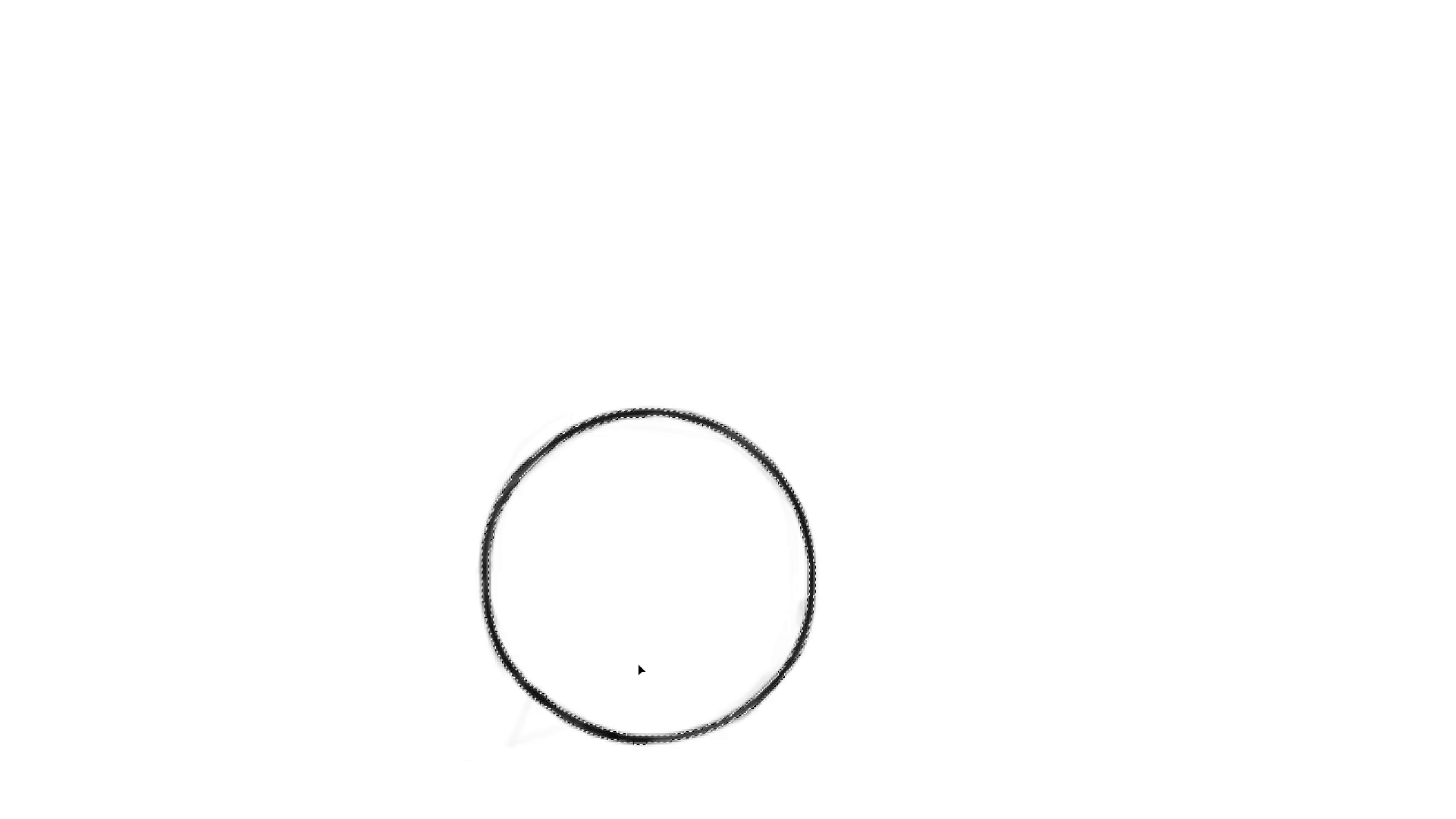 
key(Control+Quote)
 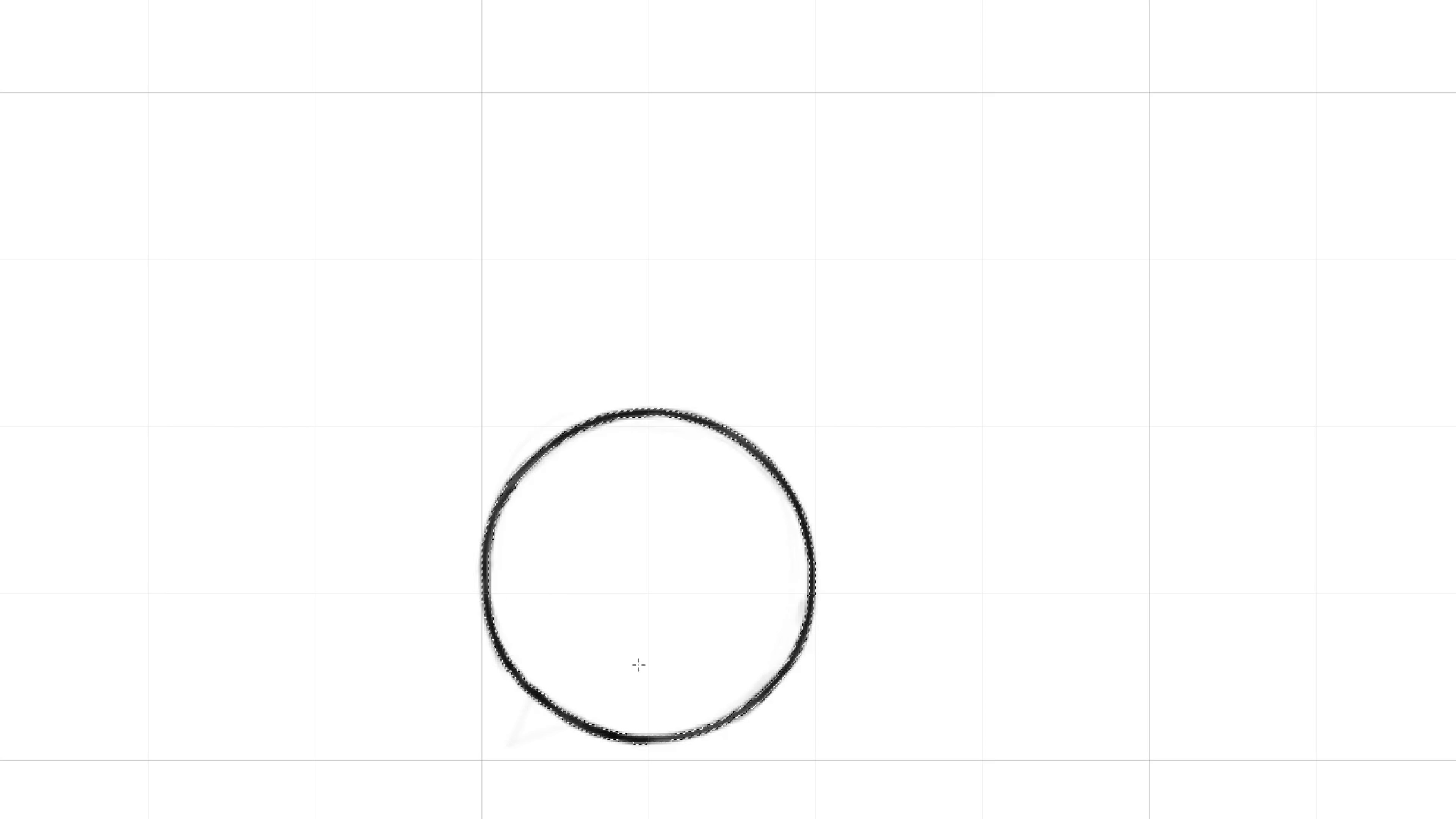 
key(V)
 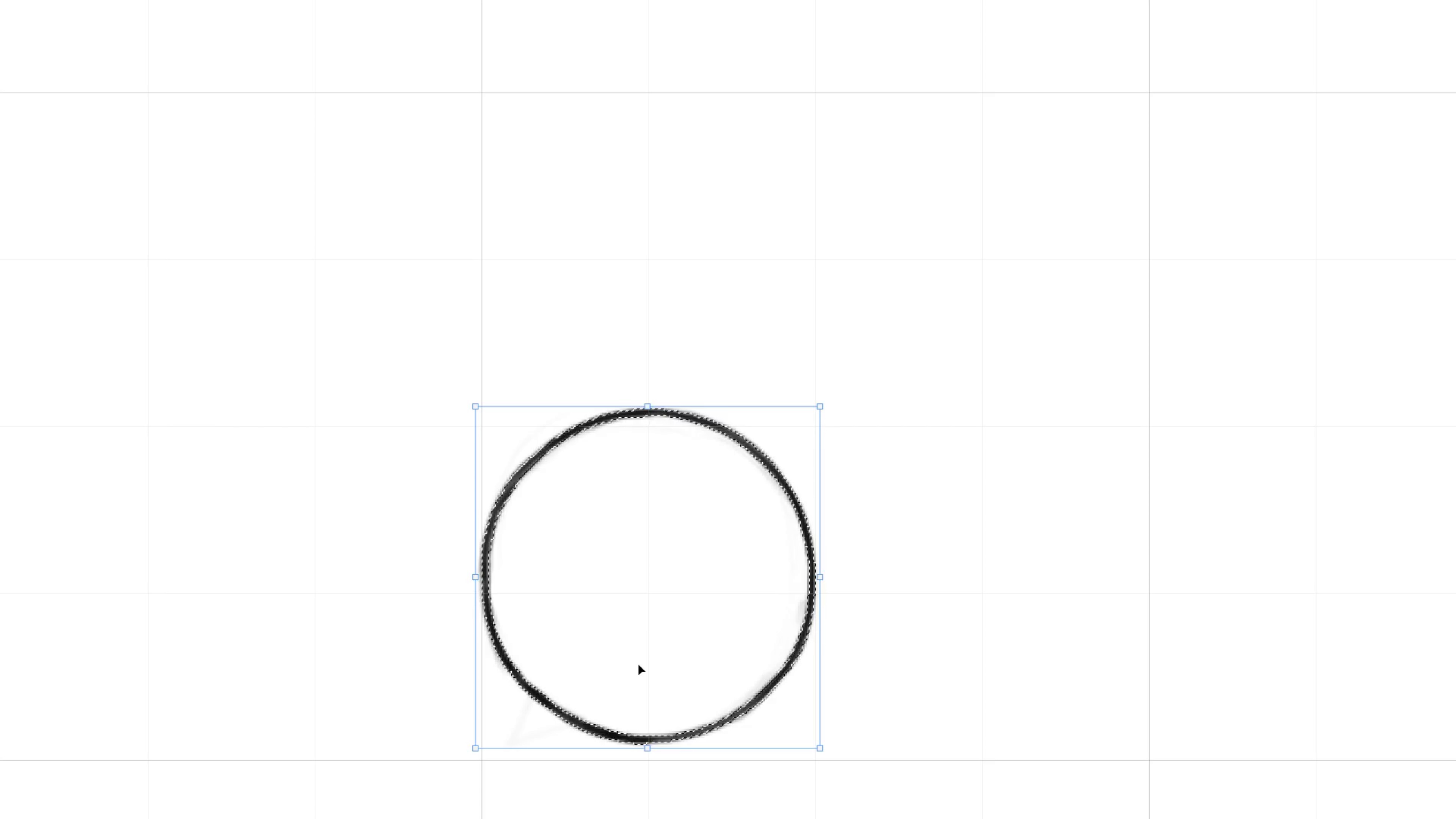 
key(ArrowDown)
 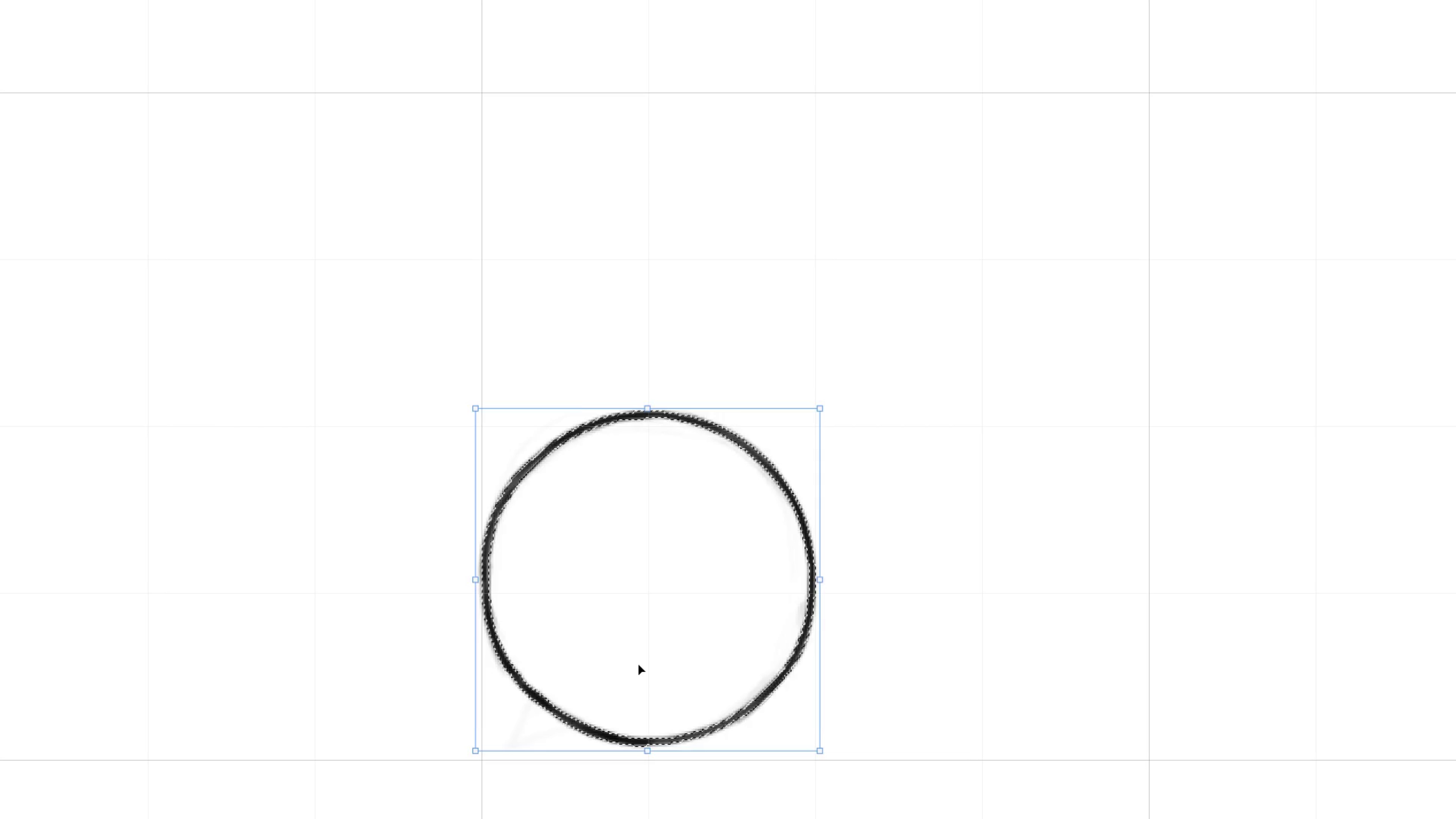 
key(ArrowDown)
 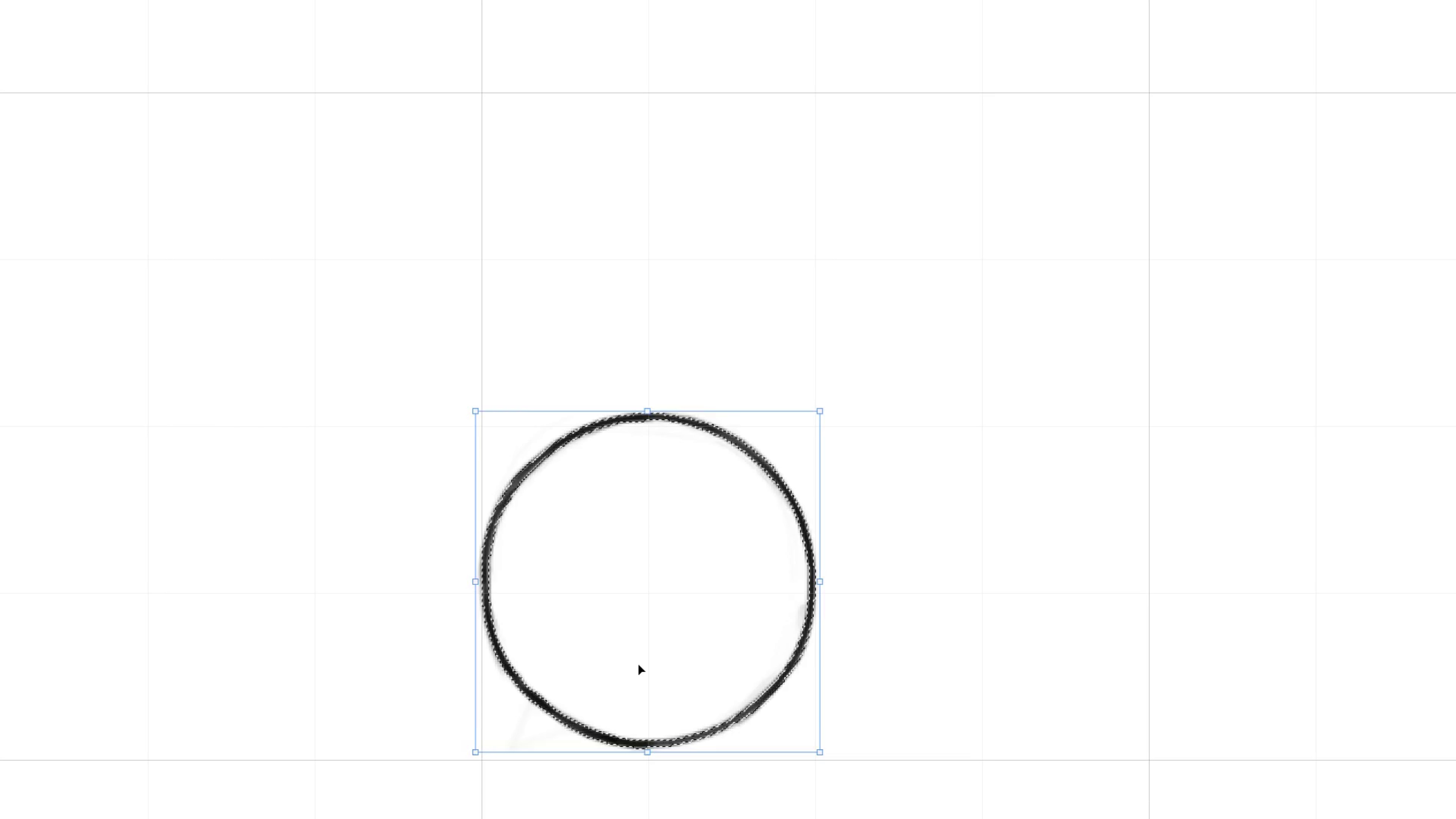 
key(ArrowDown)
 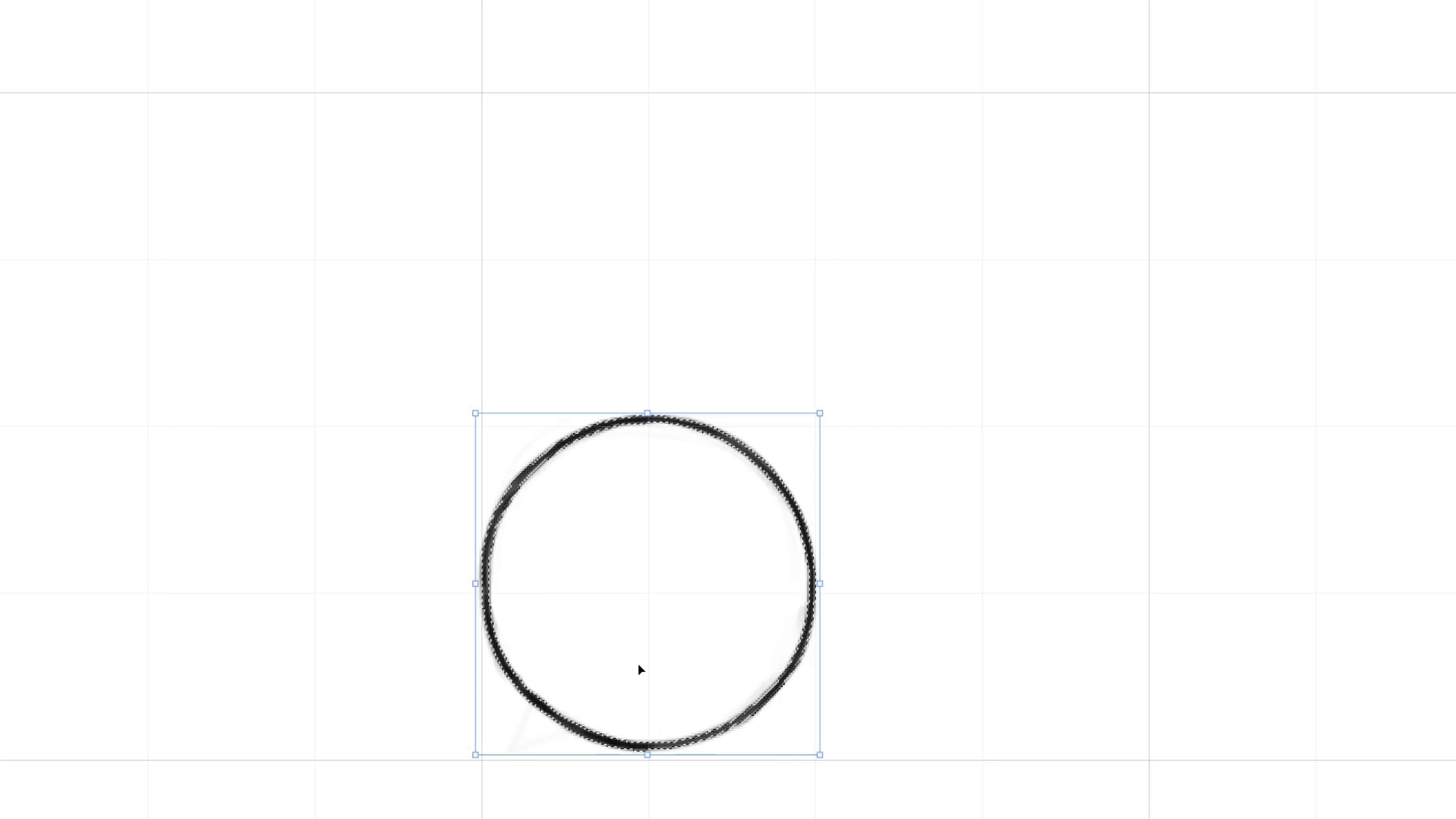 
key(ArrowDown)
 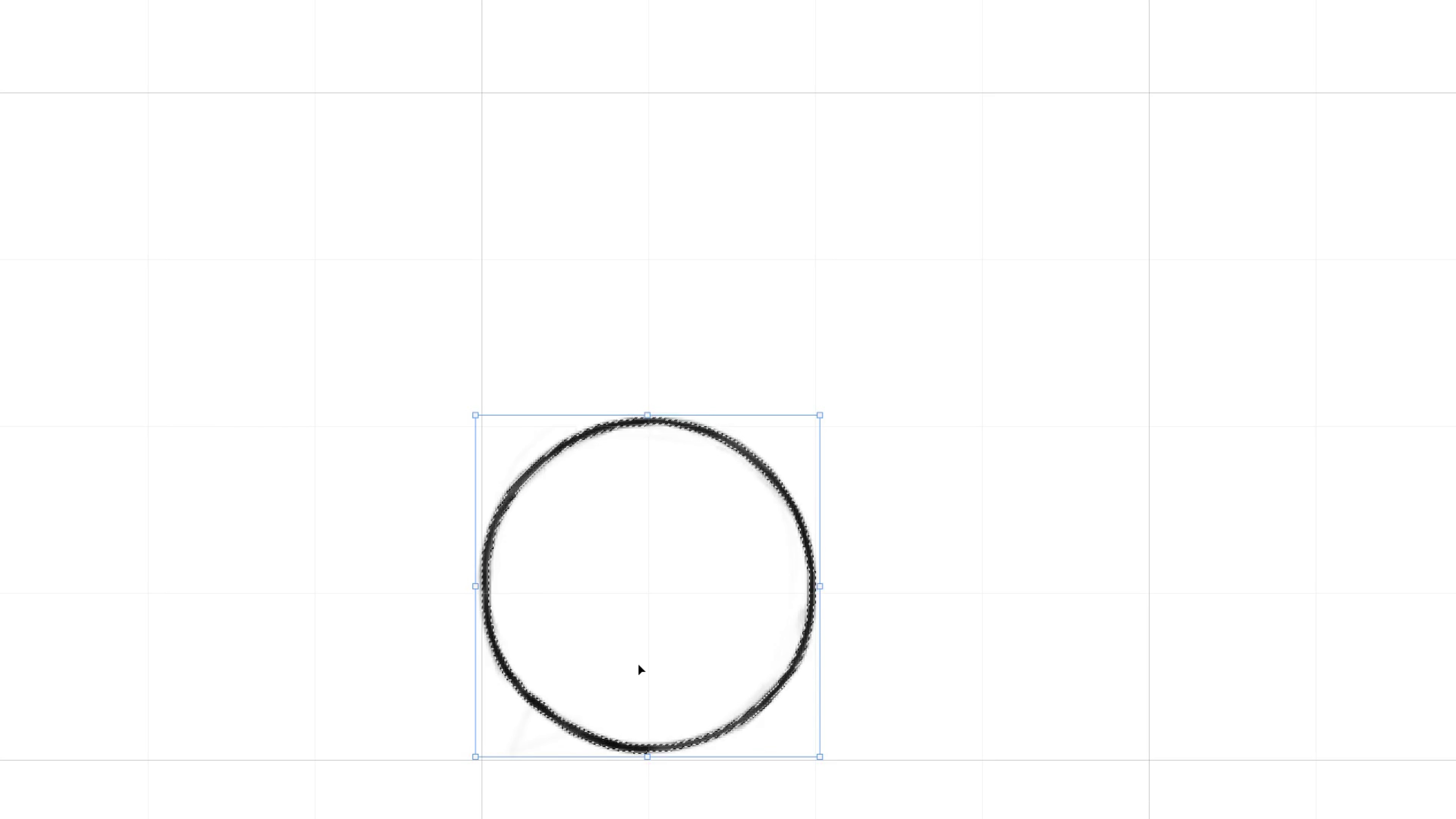 
key(ArrowDown)
 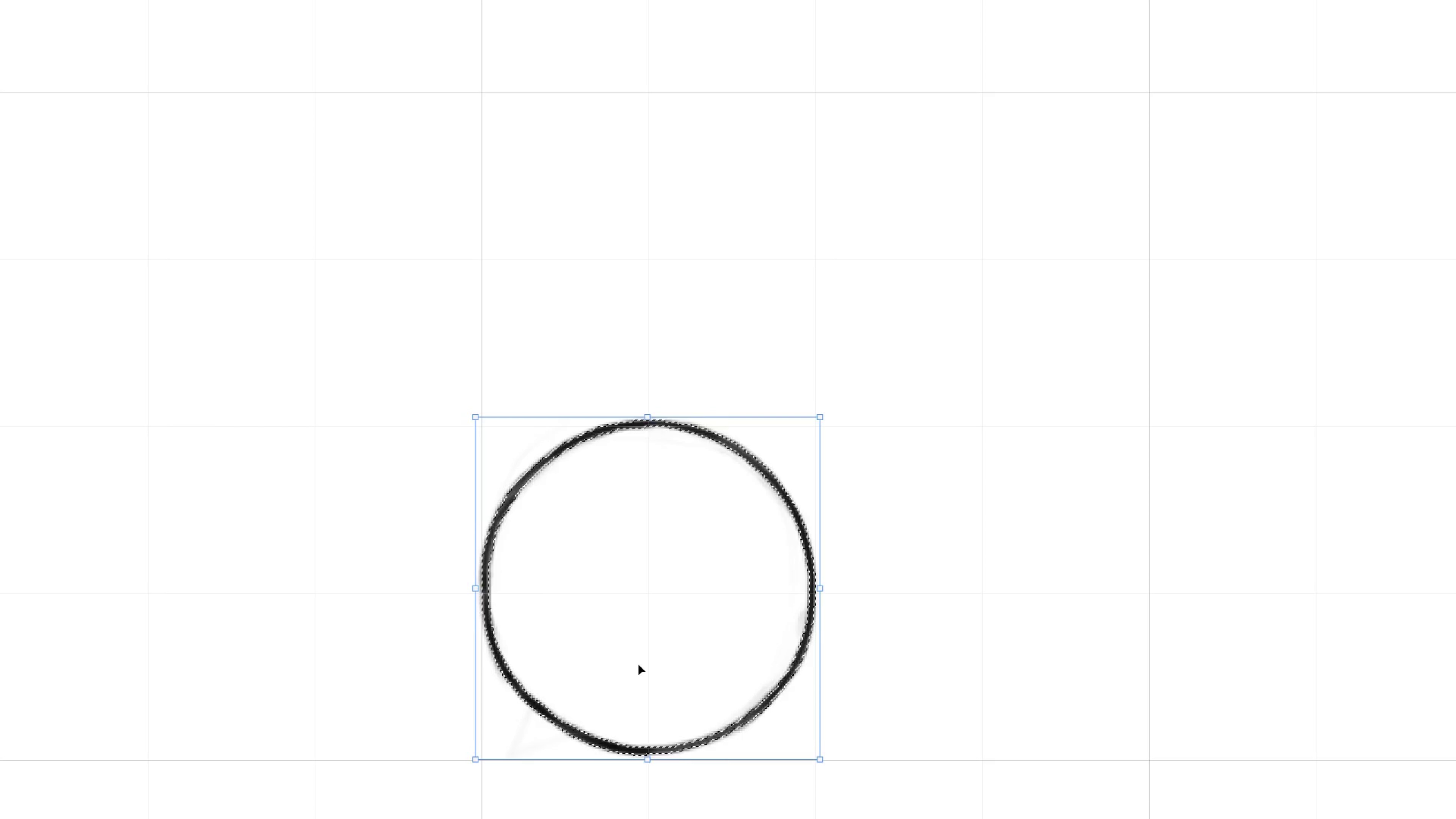 
key(ArrowDown)
 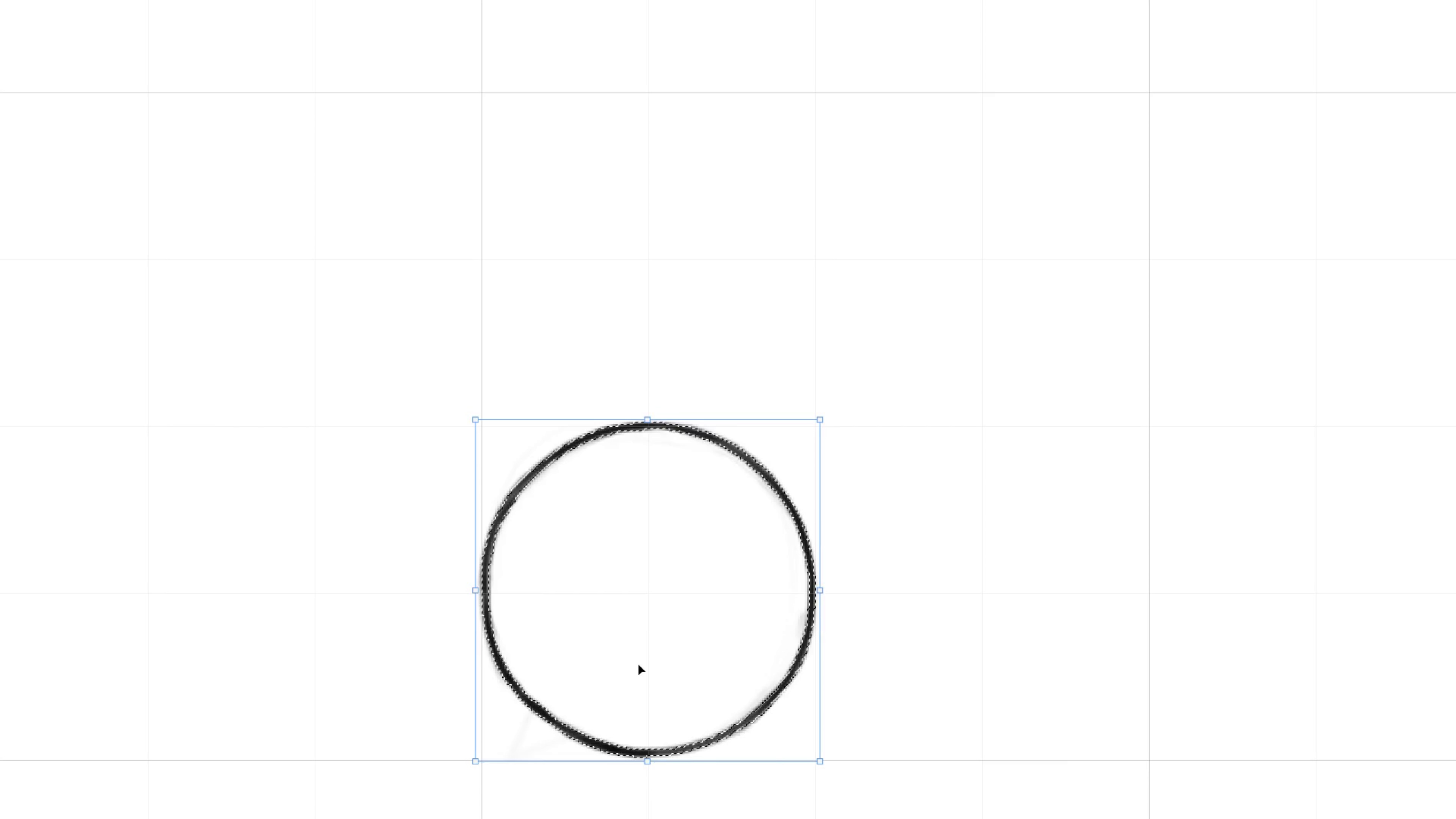 
key(Control+H)
 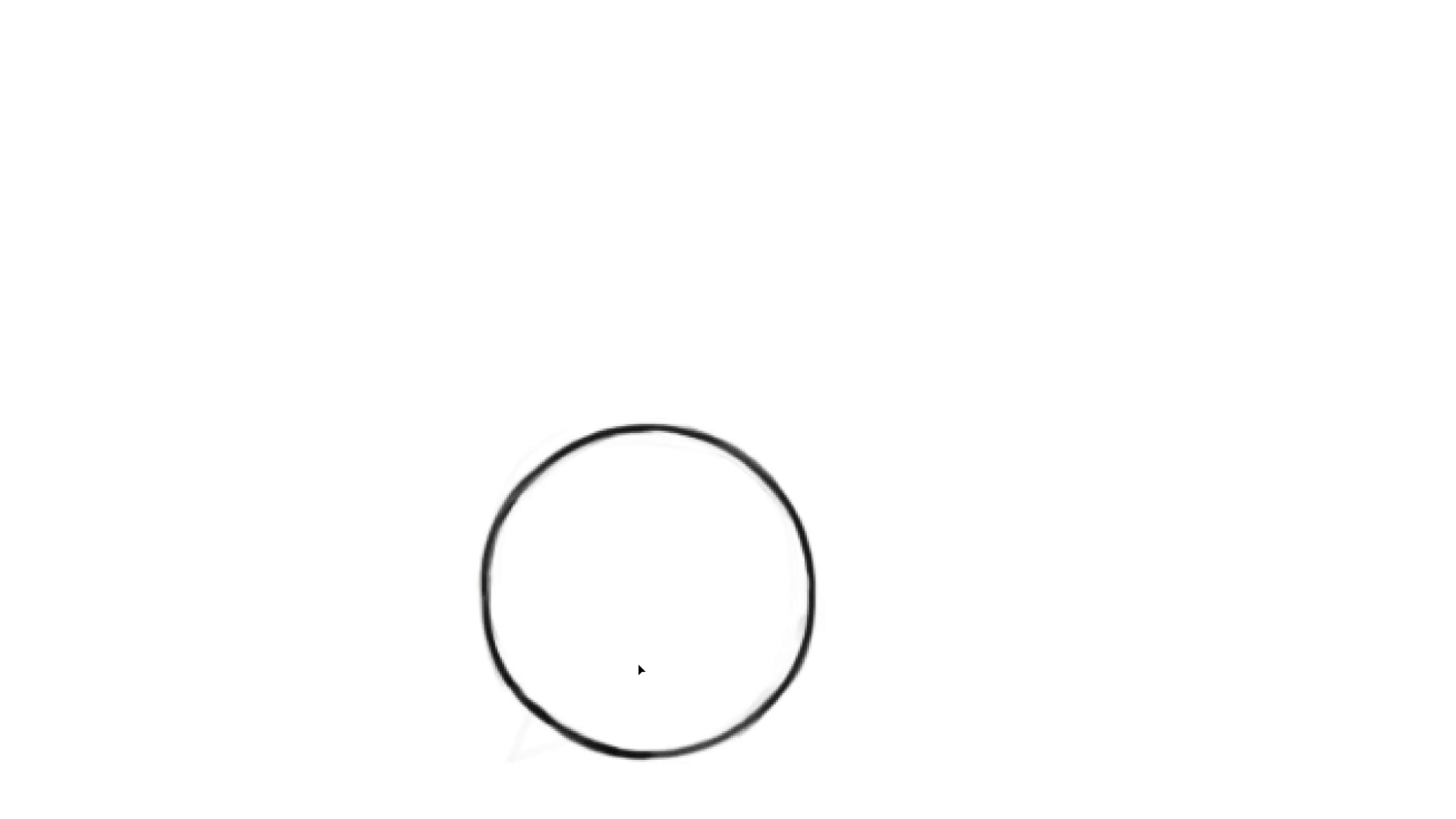 
key(ArrowDown)
 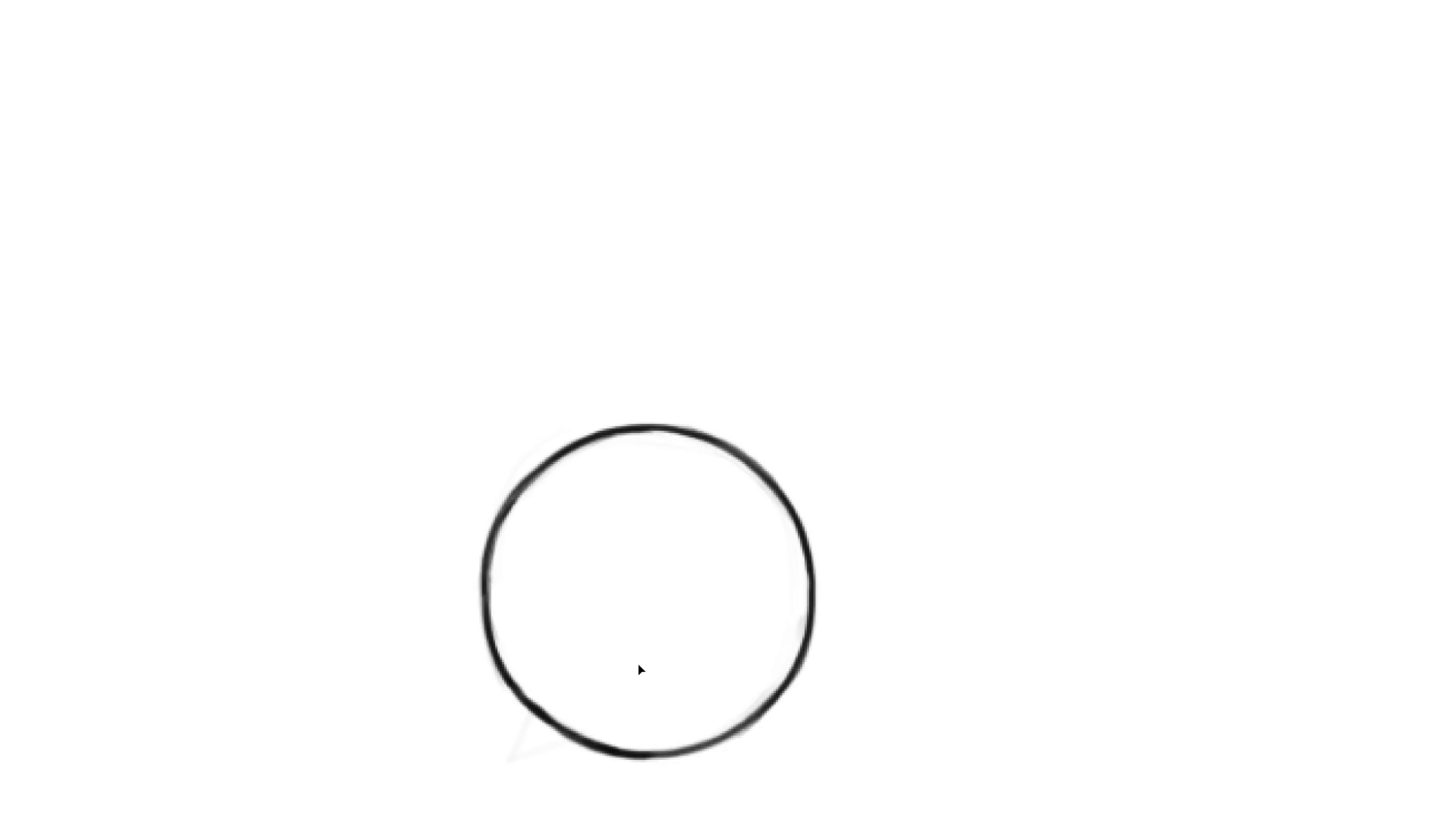 
key(Control+Quote)
 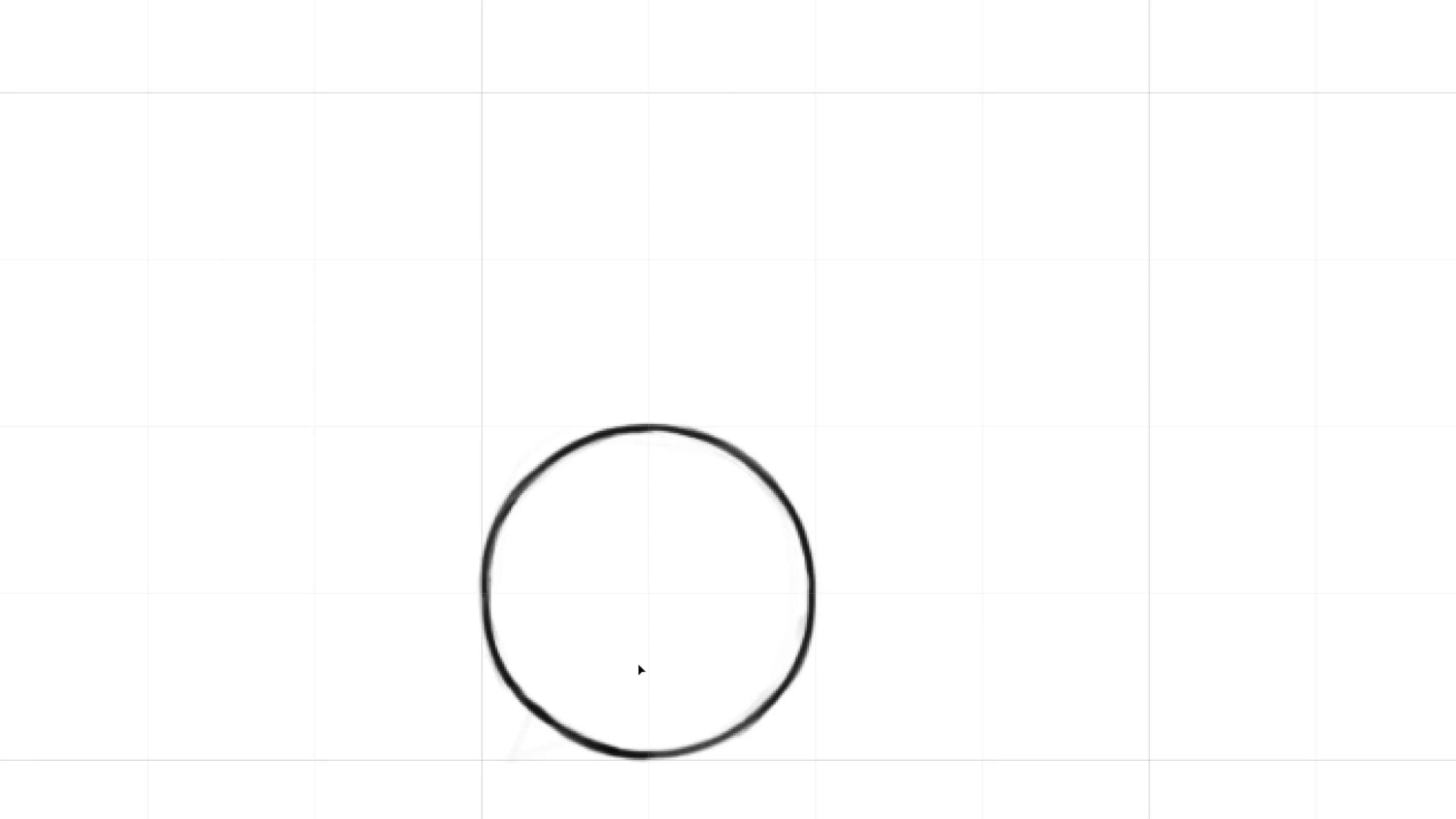 
key(ArrowDown)
 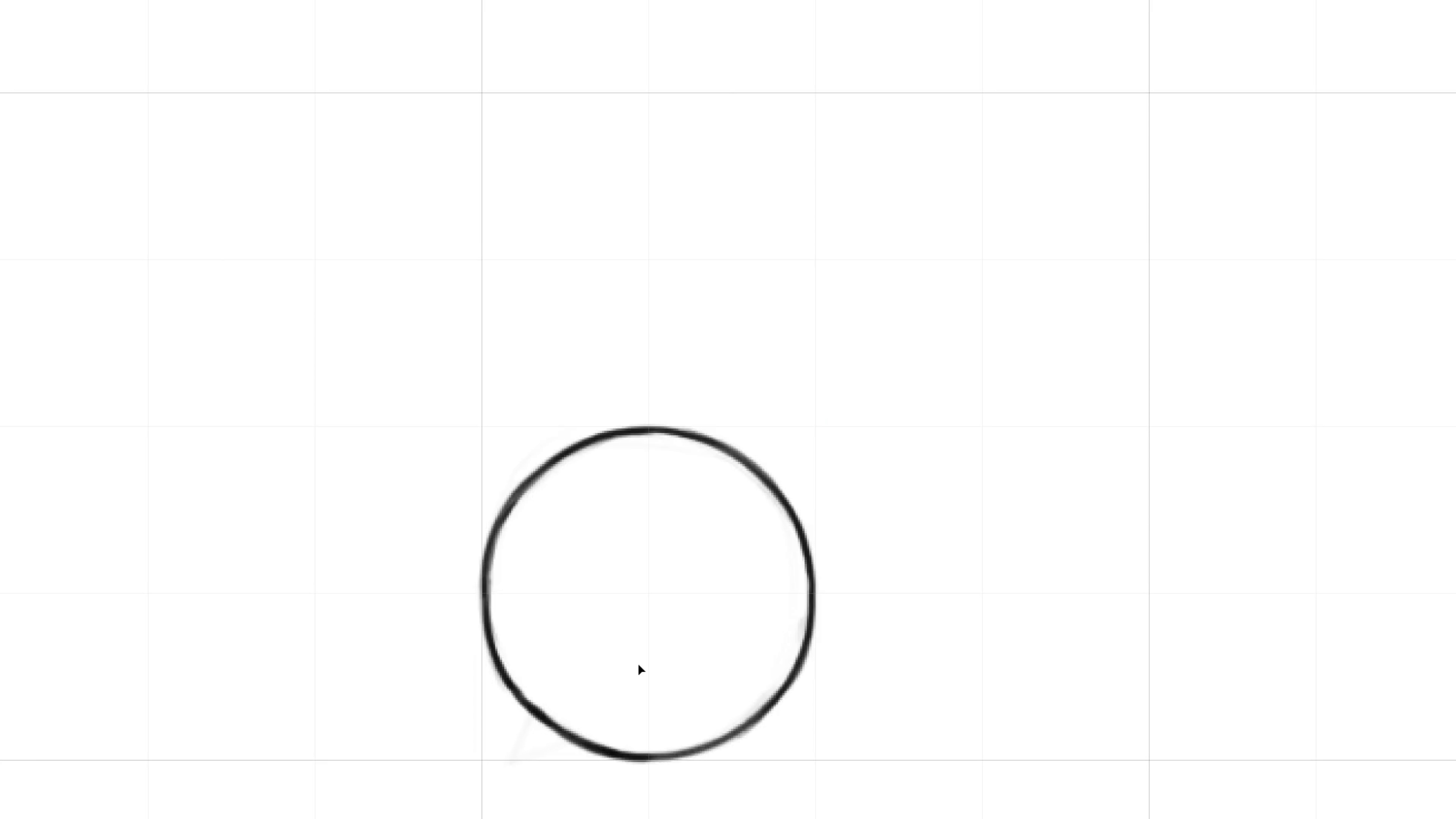 
key(ArrowDown)
 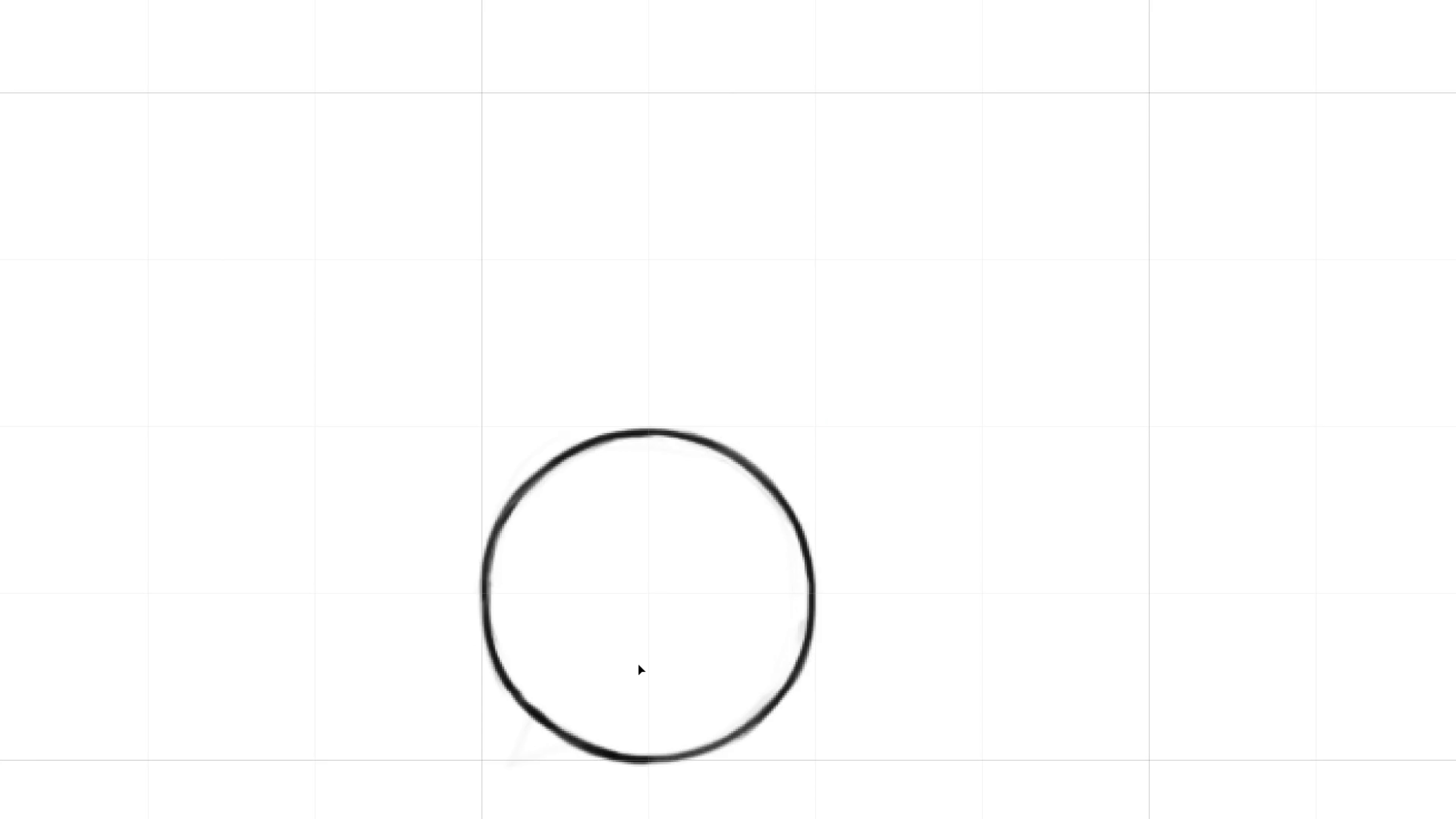 
key(ArrowUp)
 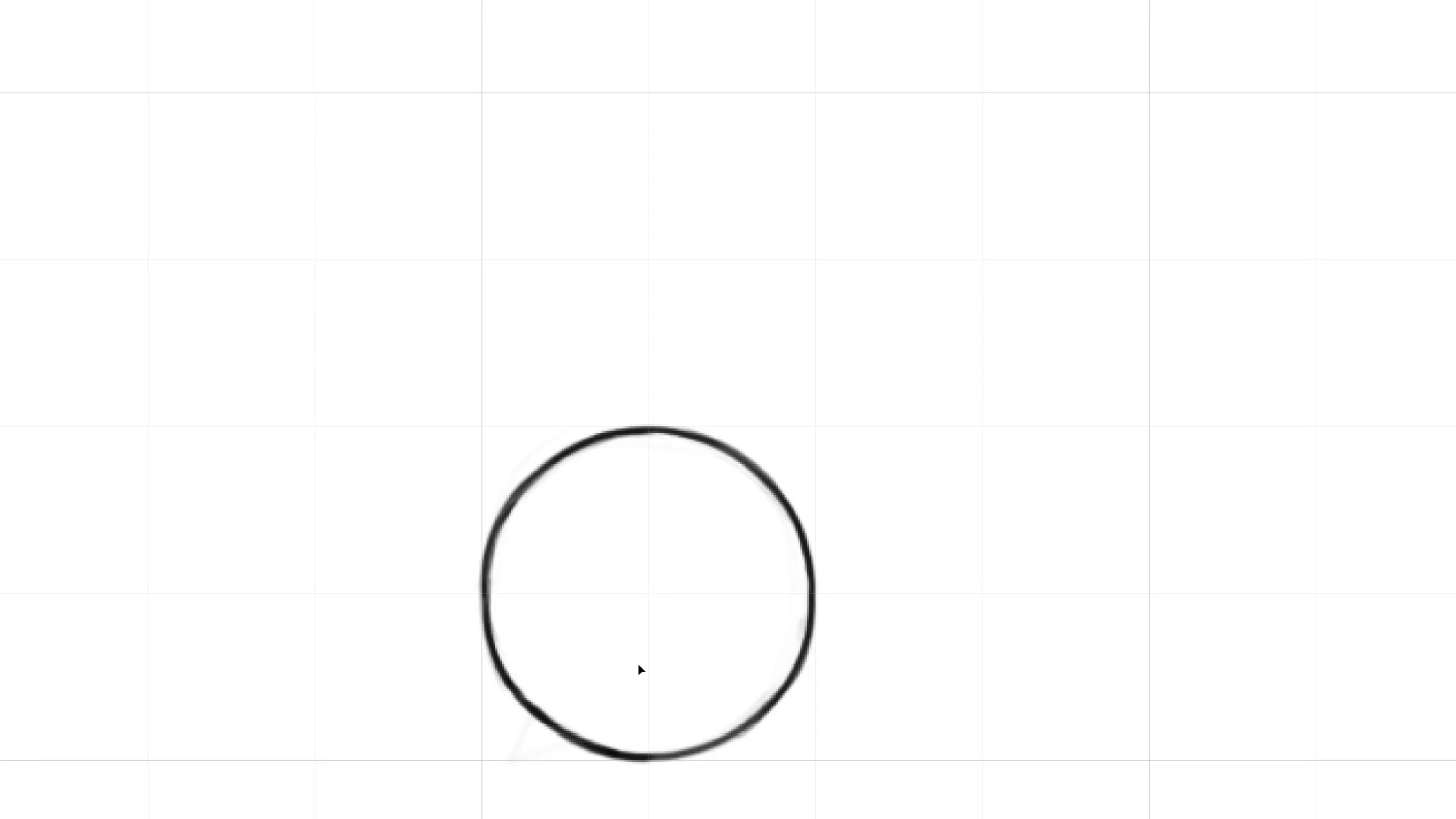 
key(Control+D)
 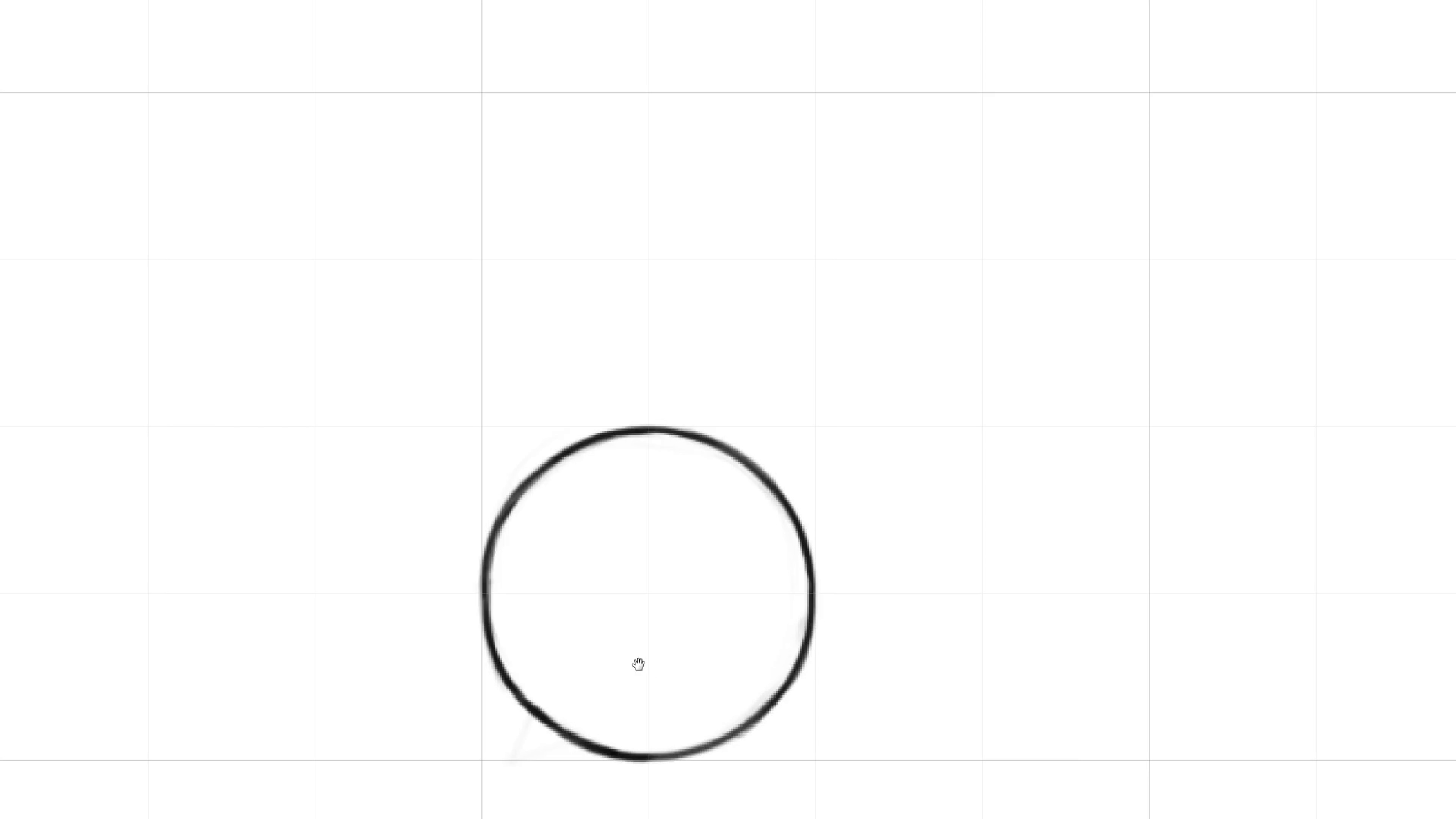 
hold_key(key=Space, duration=0.85)
 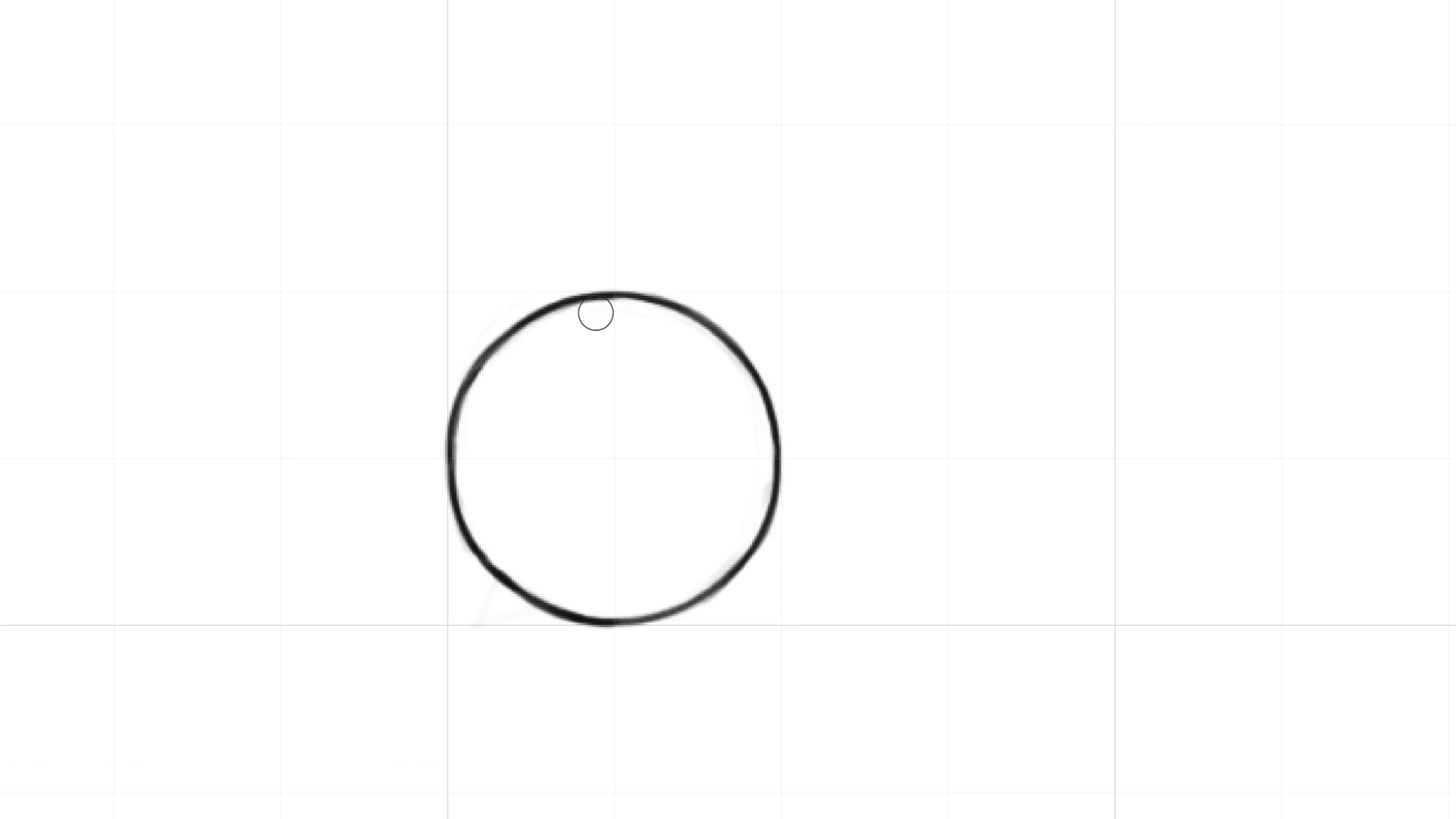 
left_click_drag(start_coordinate=[585, 490], to_coordinate=[550, 355])
 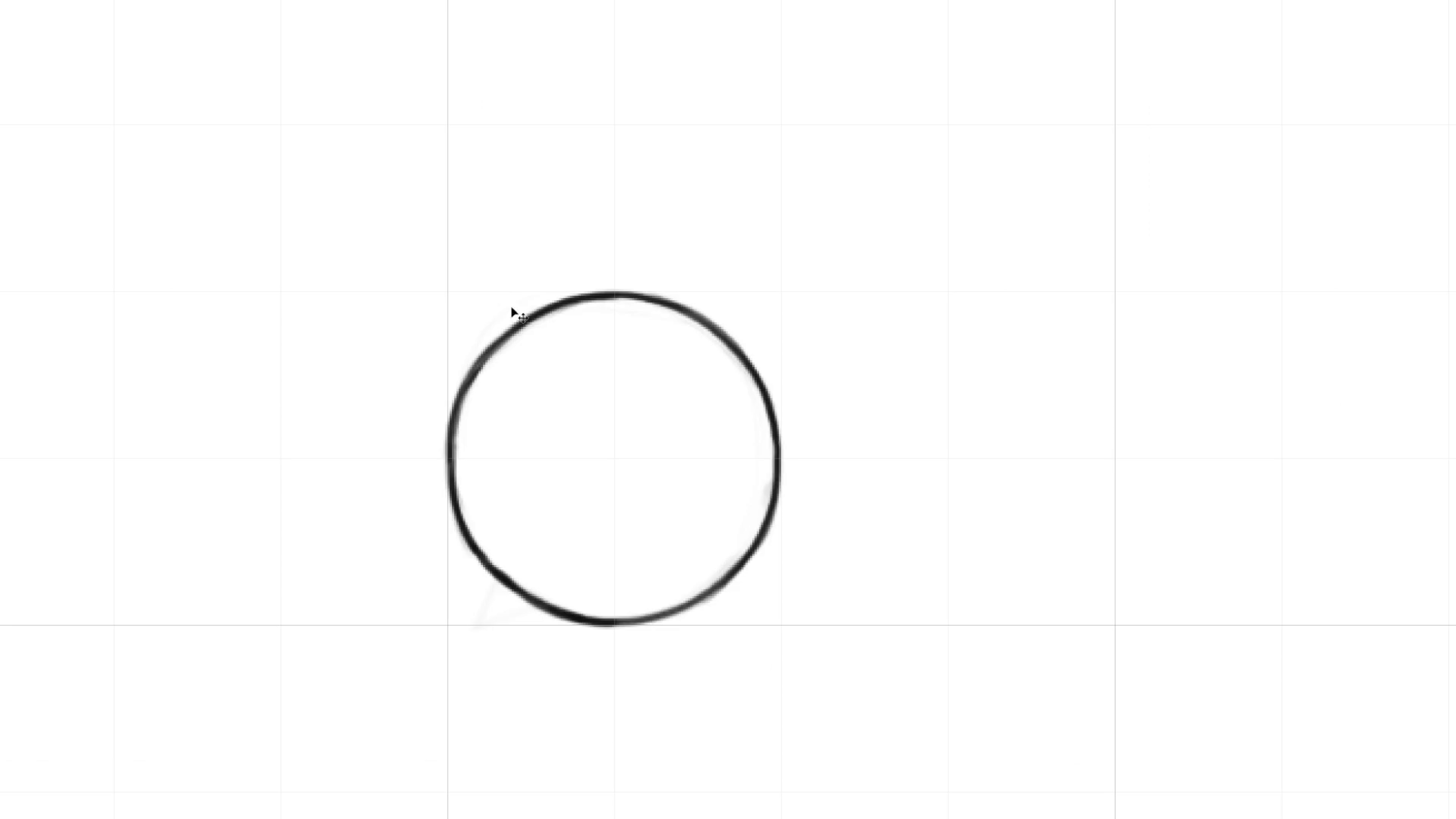 
key(E)
 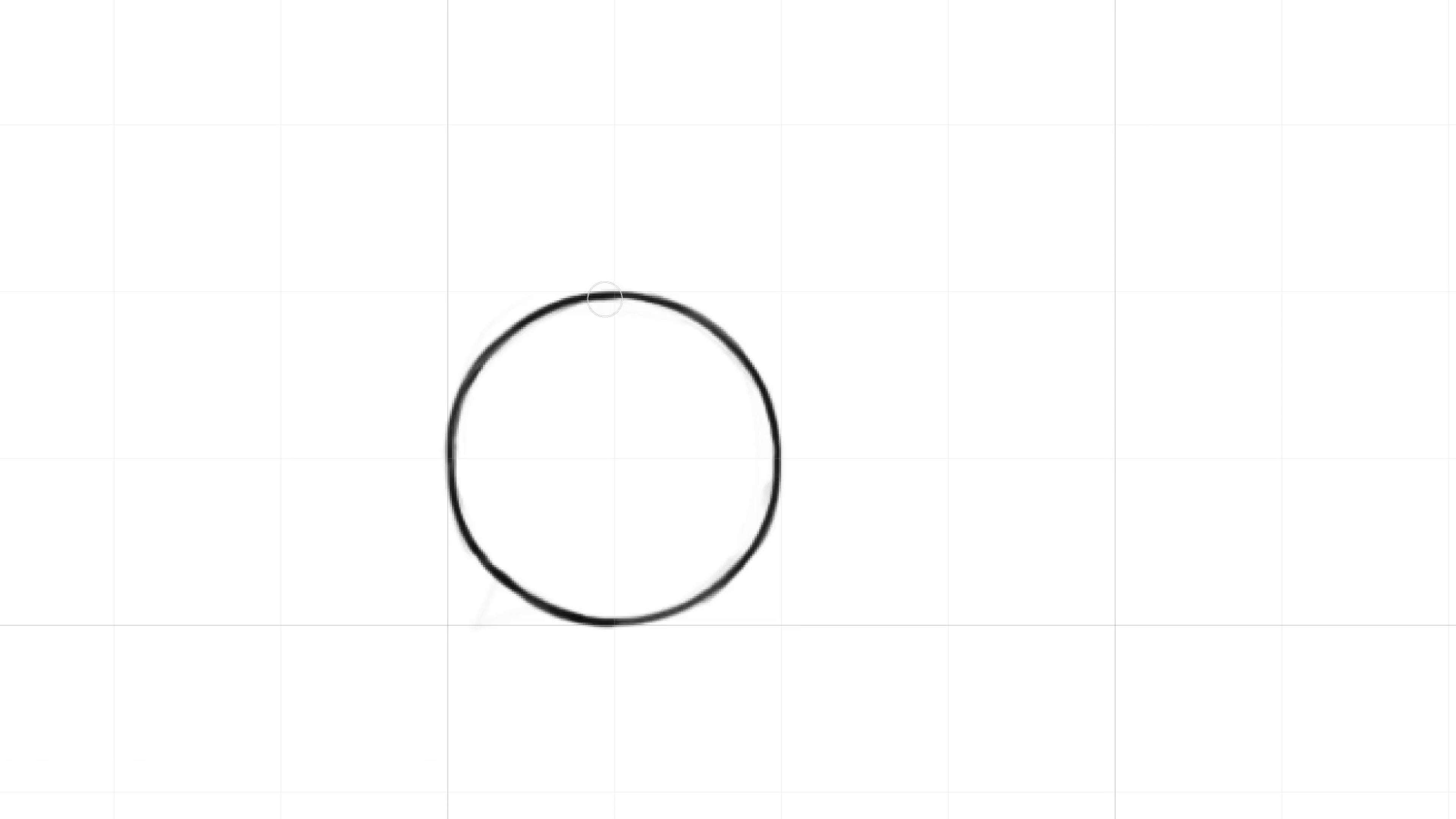 
key(BracketRight)
 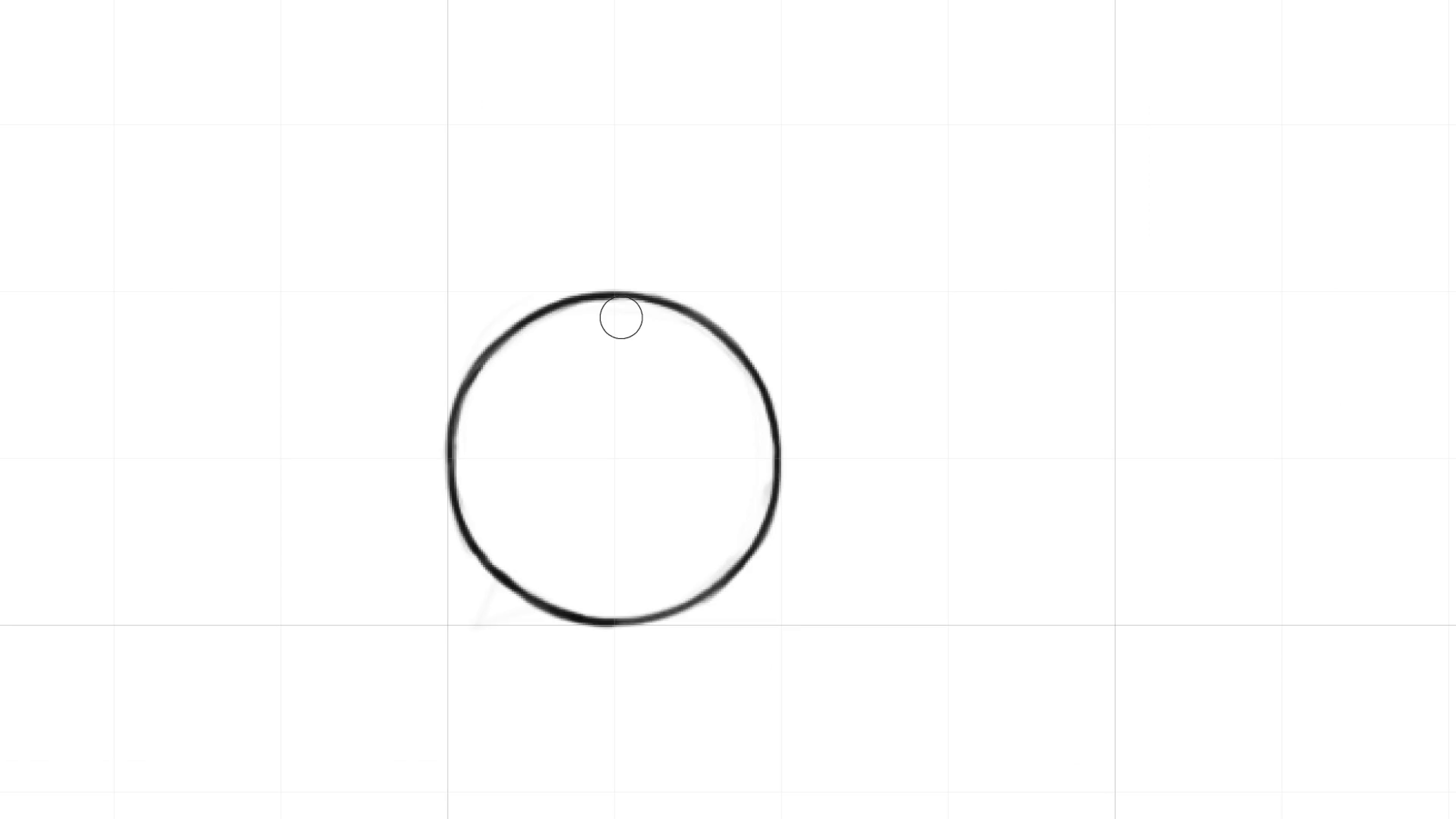 
key(BracketRight)
 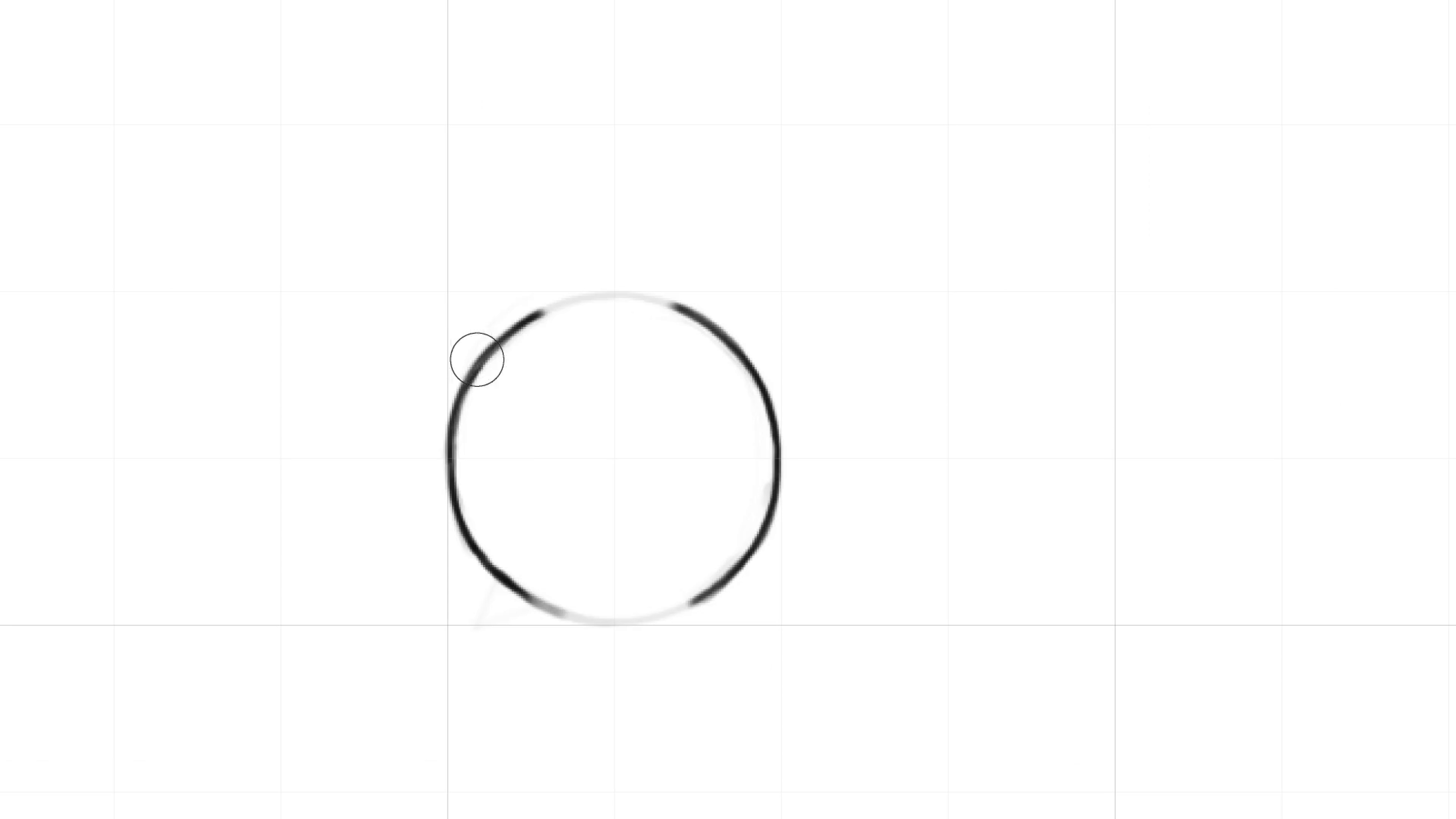 
hold_key(key=Space, duration=0.82)
 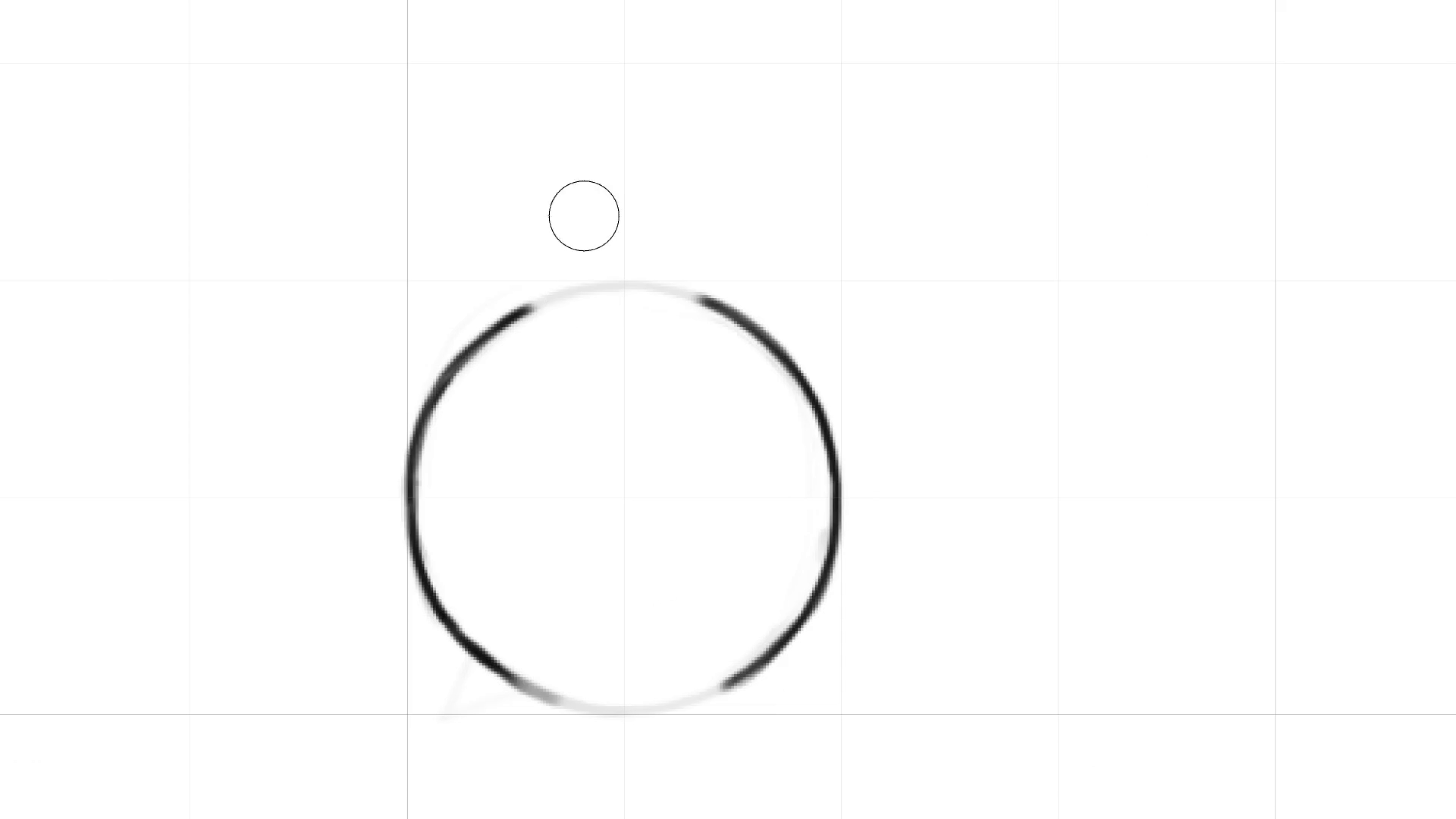 
hold_key(key=ControlLeft, duration=0.74)
left_click_drag(start_coordinate=[583, 327], to_coordinate=[596, 349])
 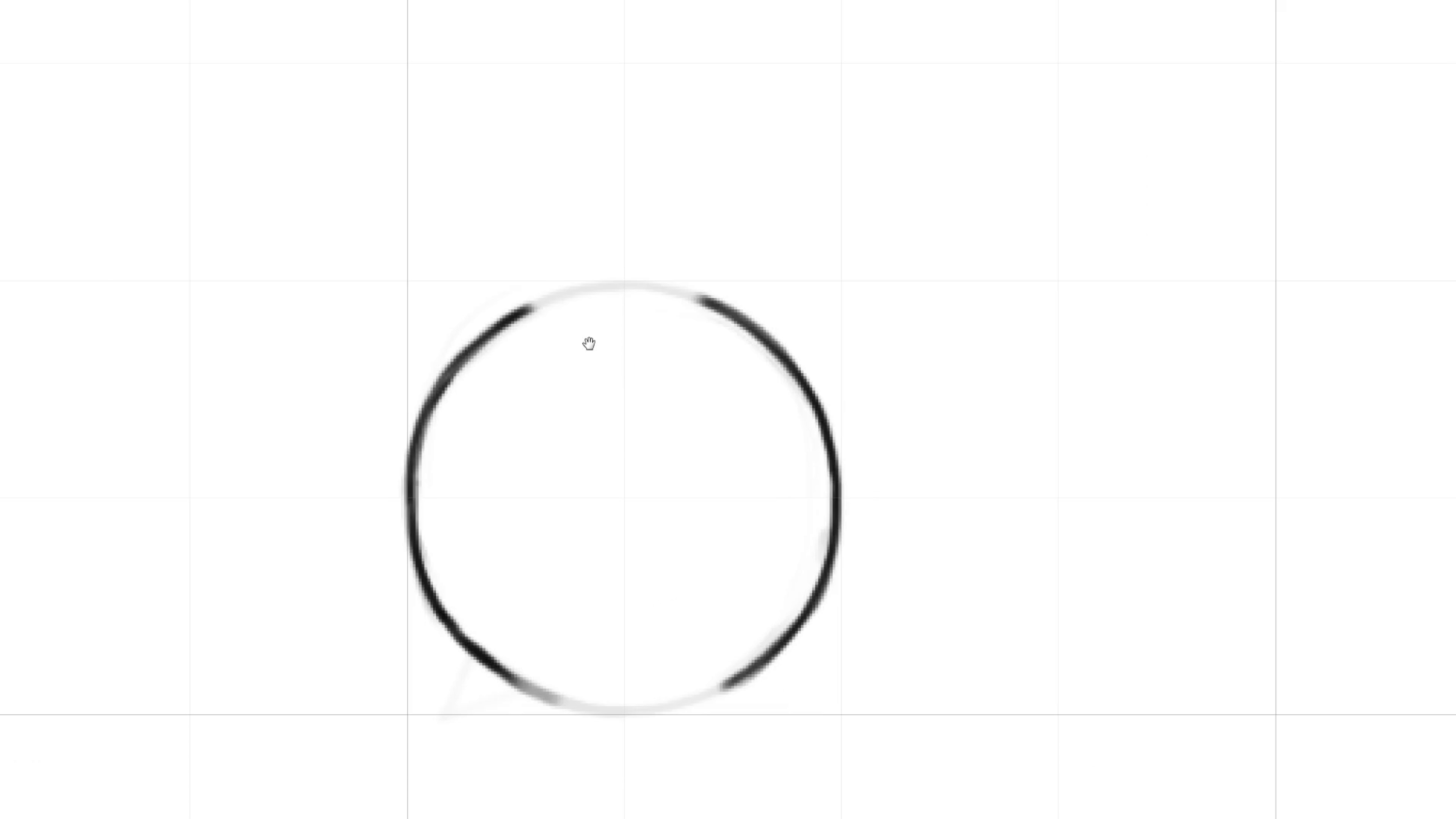 
key(Space)
 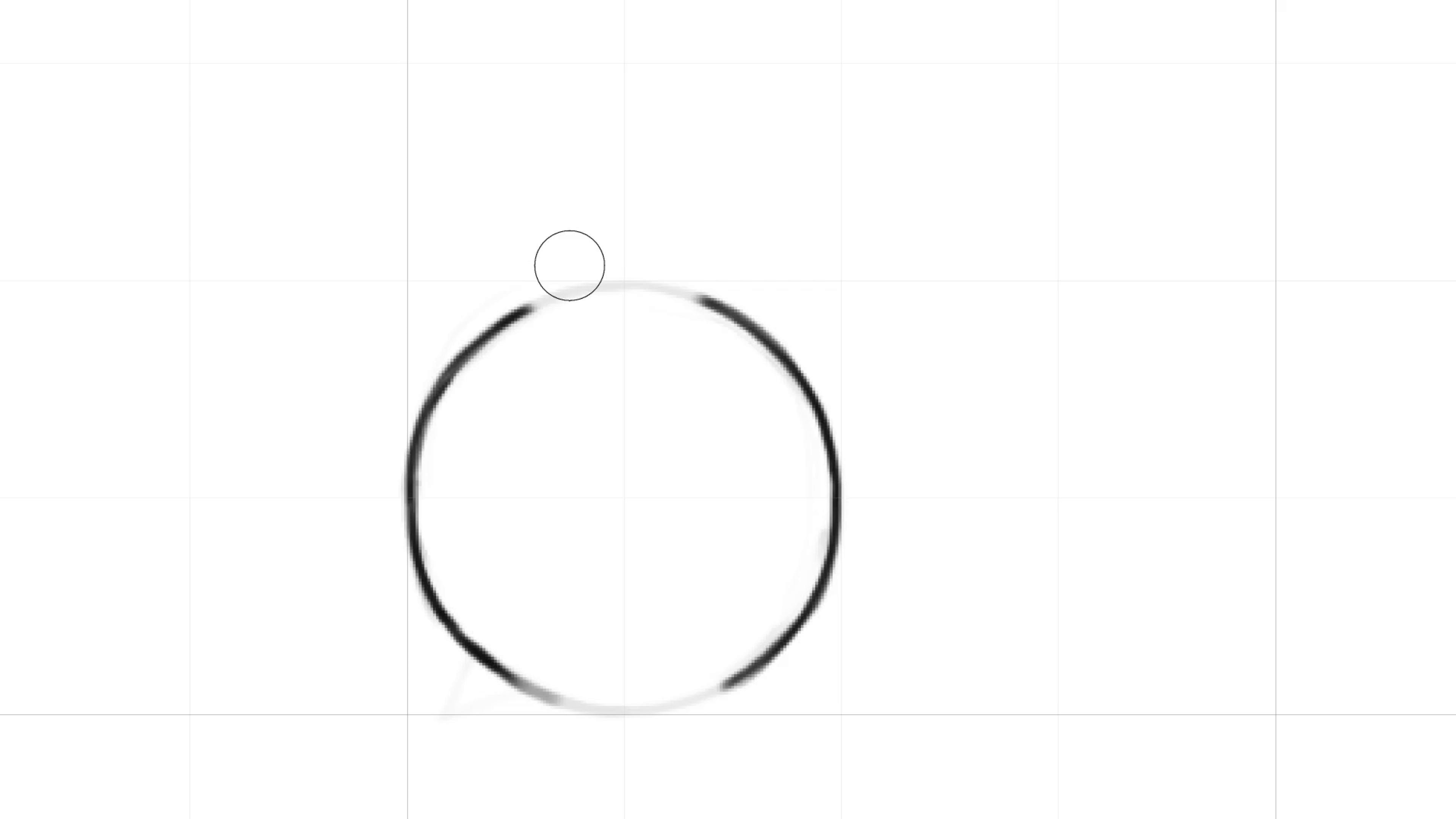 
key(B)
 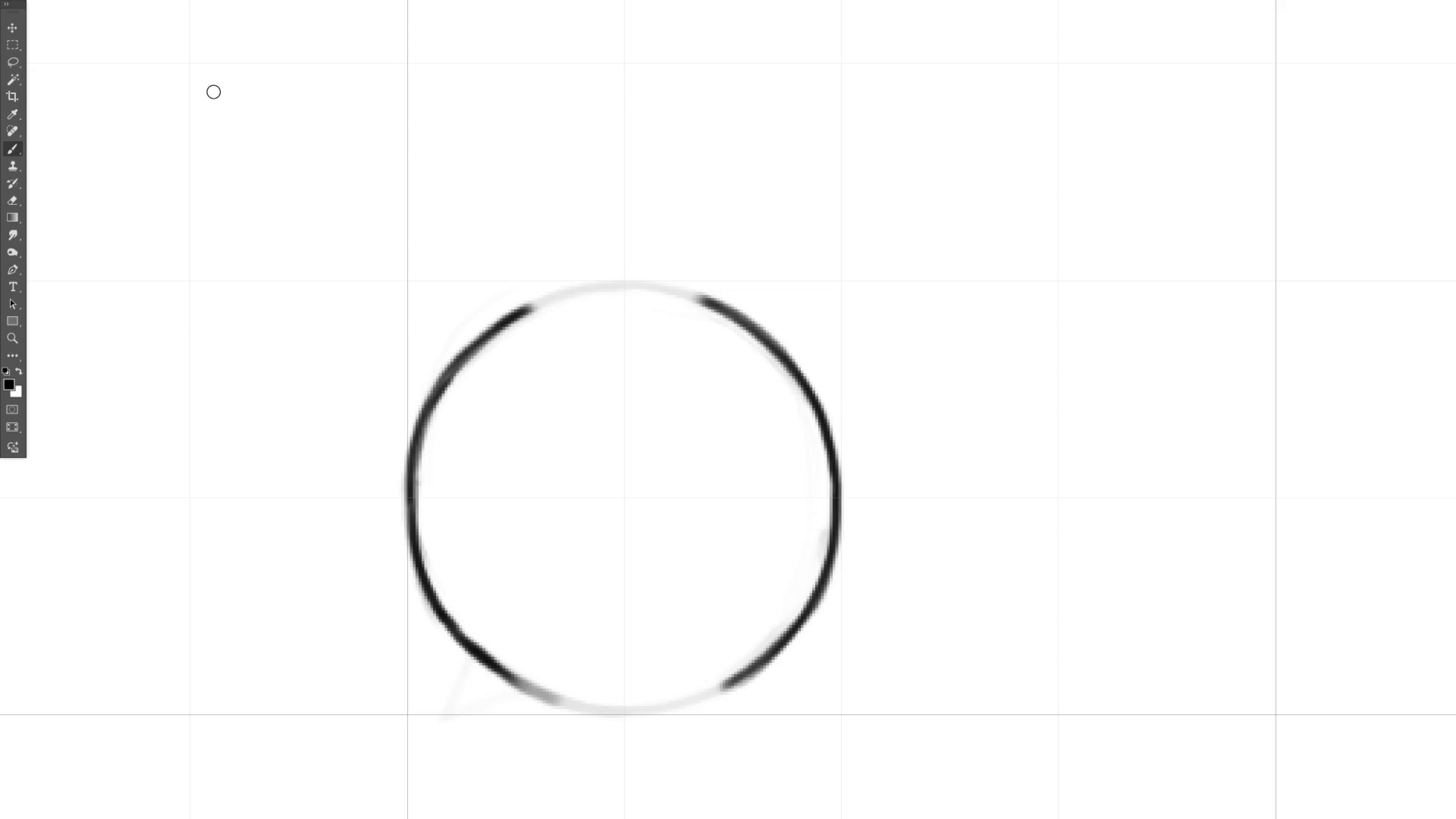 
key(Tab)
 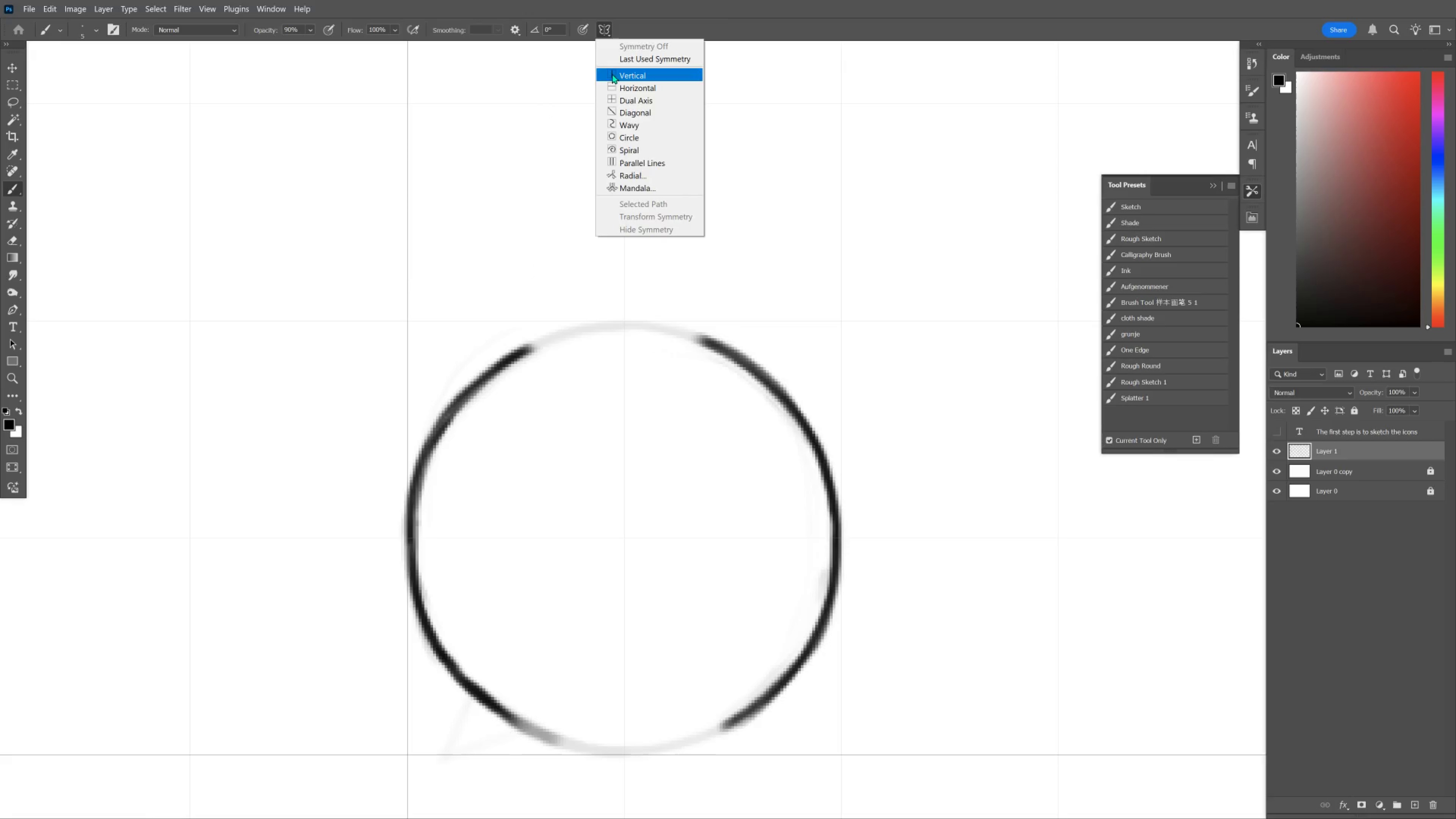 
left_click([612, 75])
 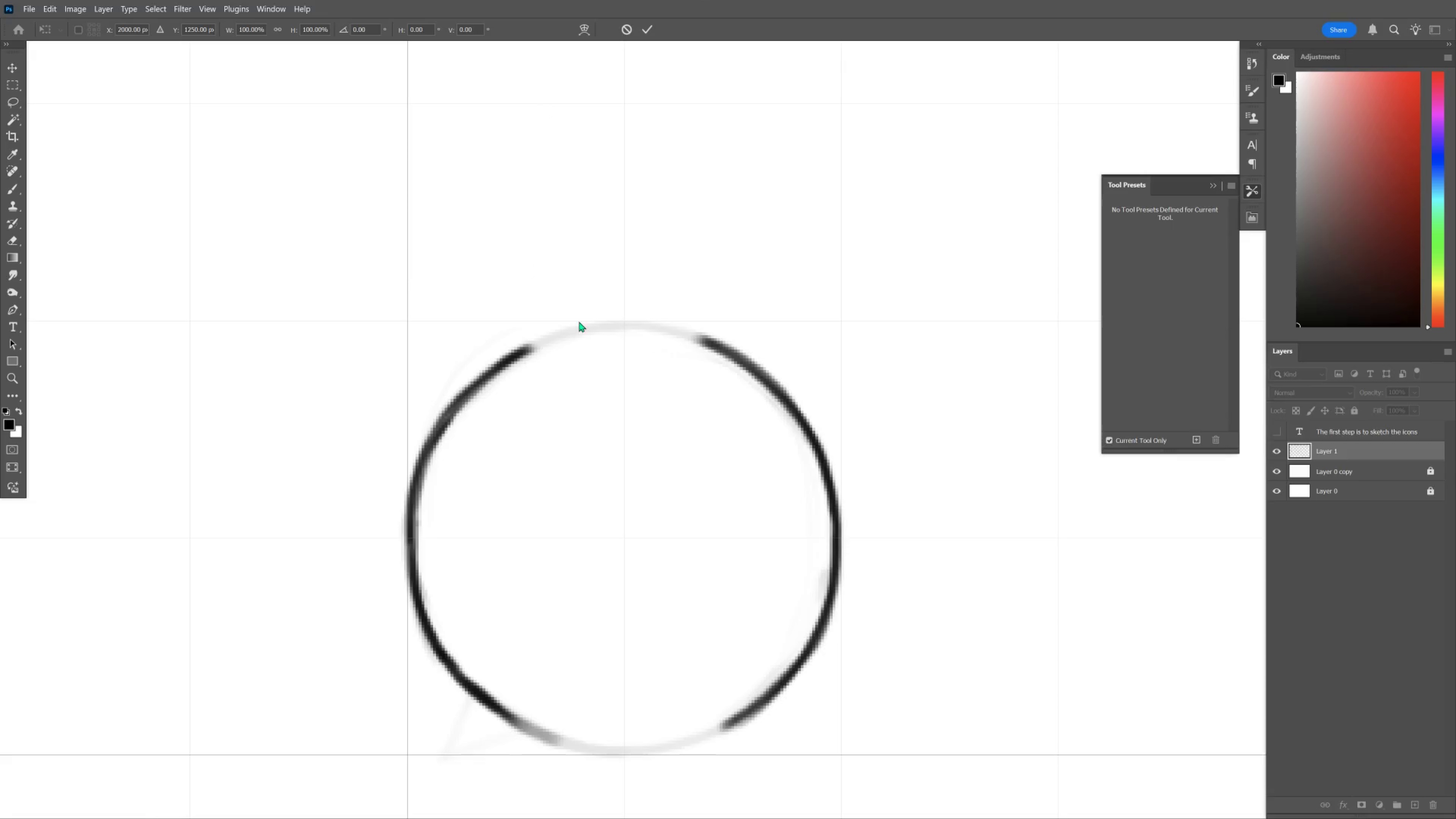 
hold_key(key=ControlLeft, duration=0.88)
 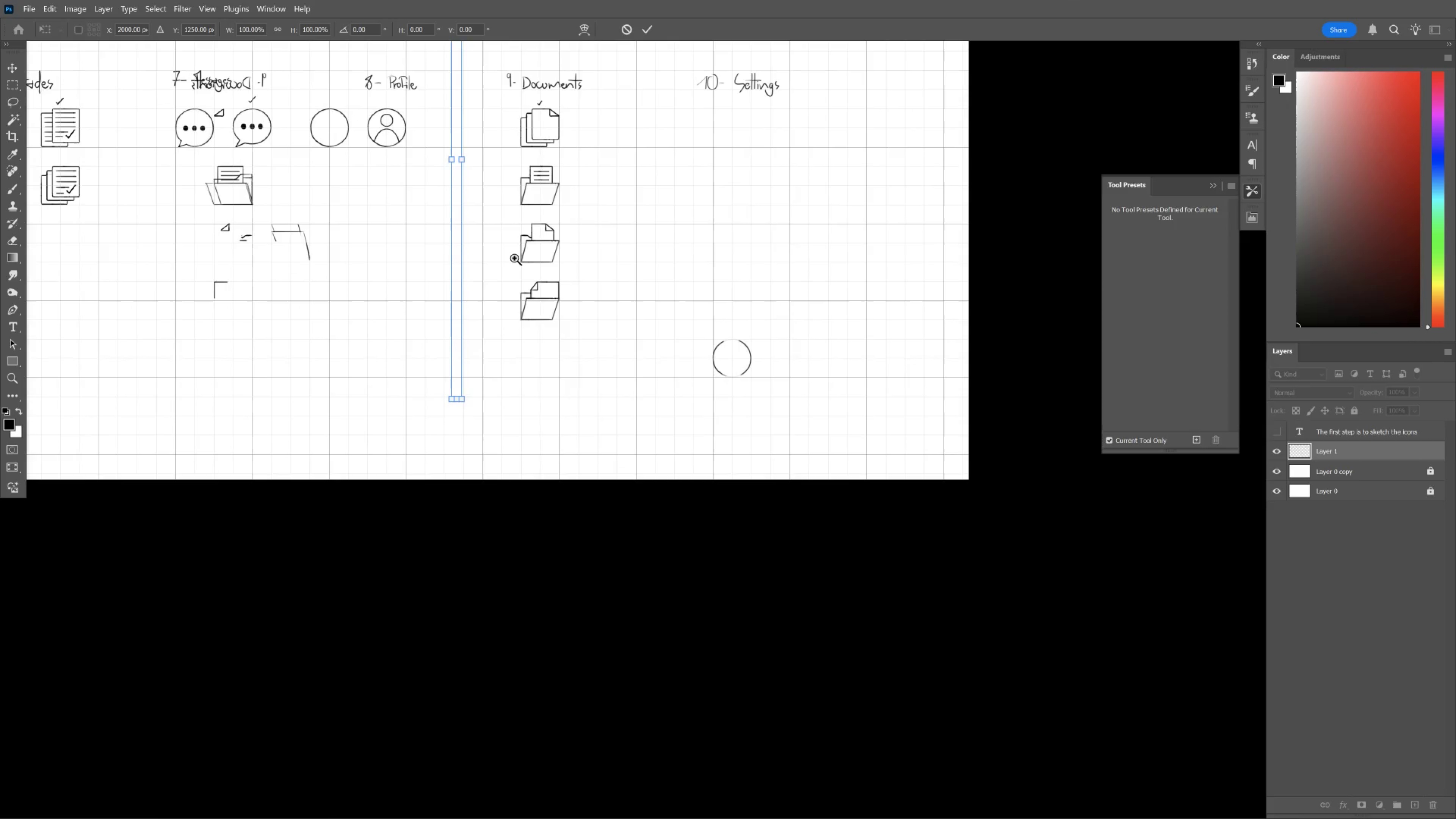 
hold_key(key=Space, duration=0.91)
 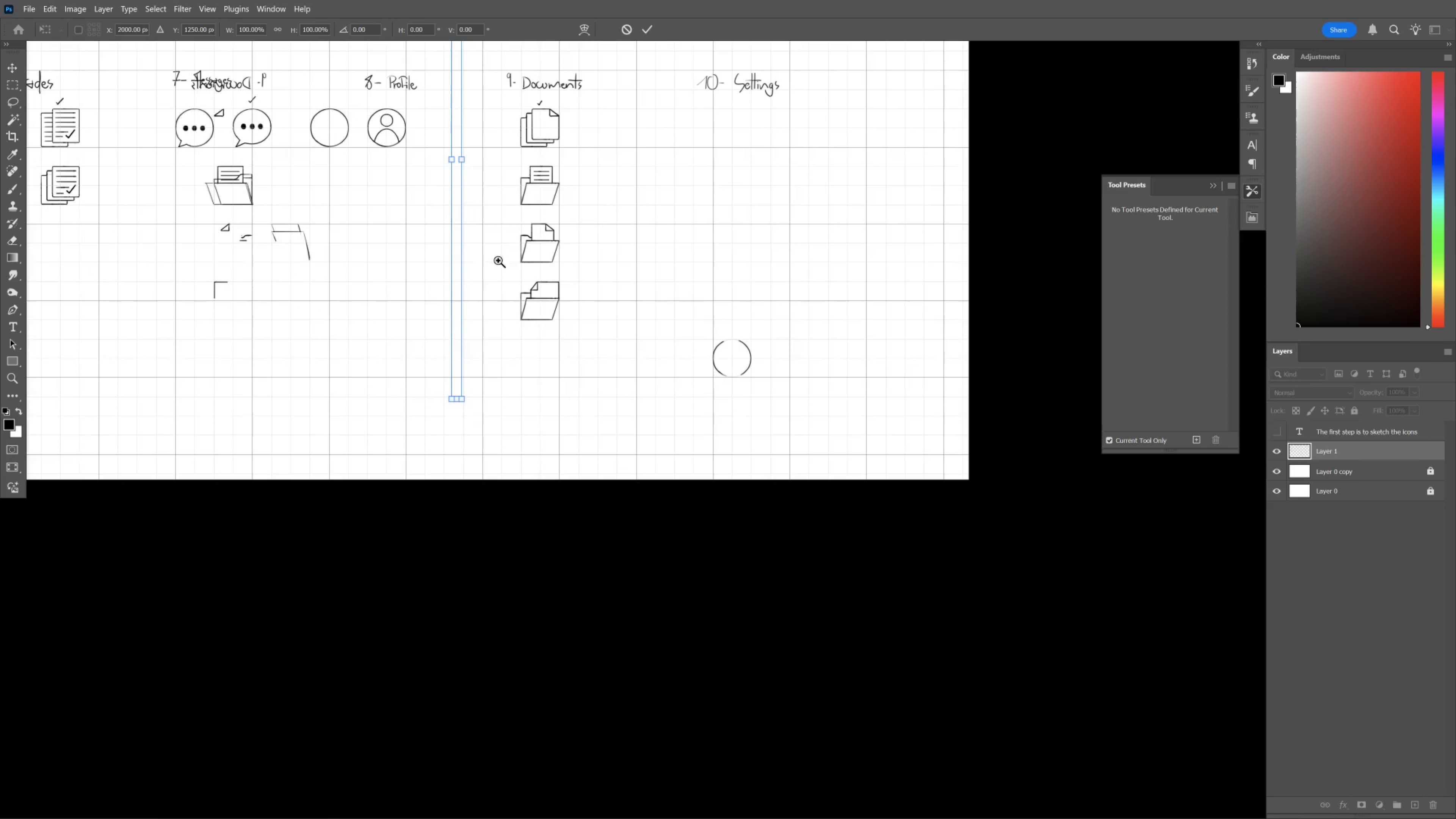 
left_click_drag(start_coordinate=[642, 285], to_coordinate=[556, 333])
 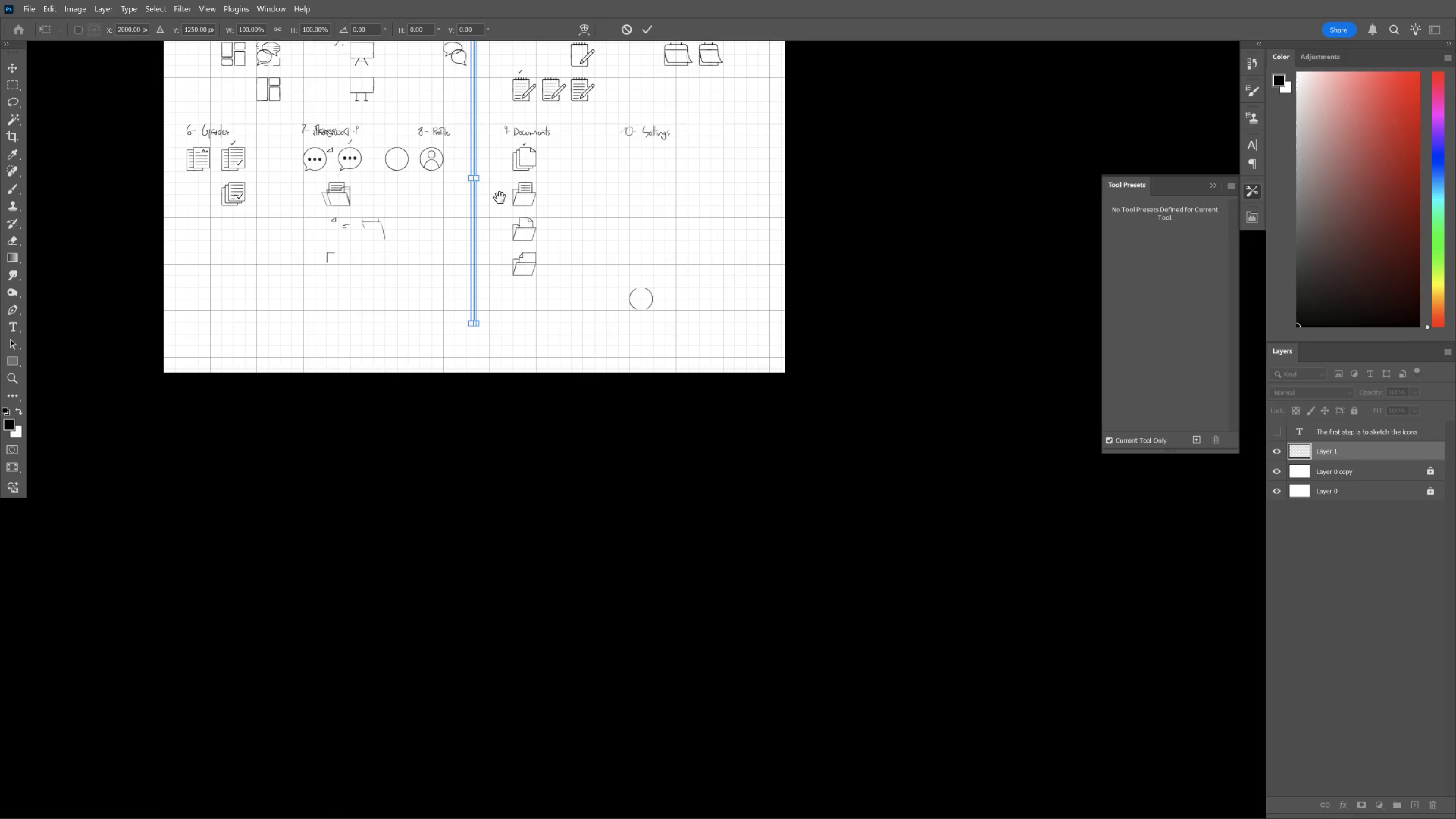 
hold_key(key=Space, duration=0.5)
 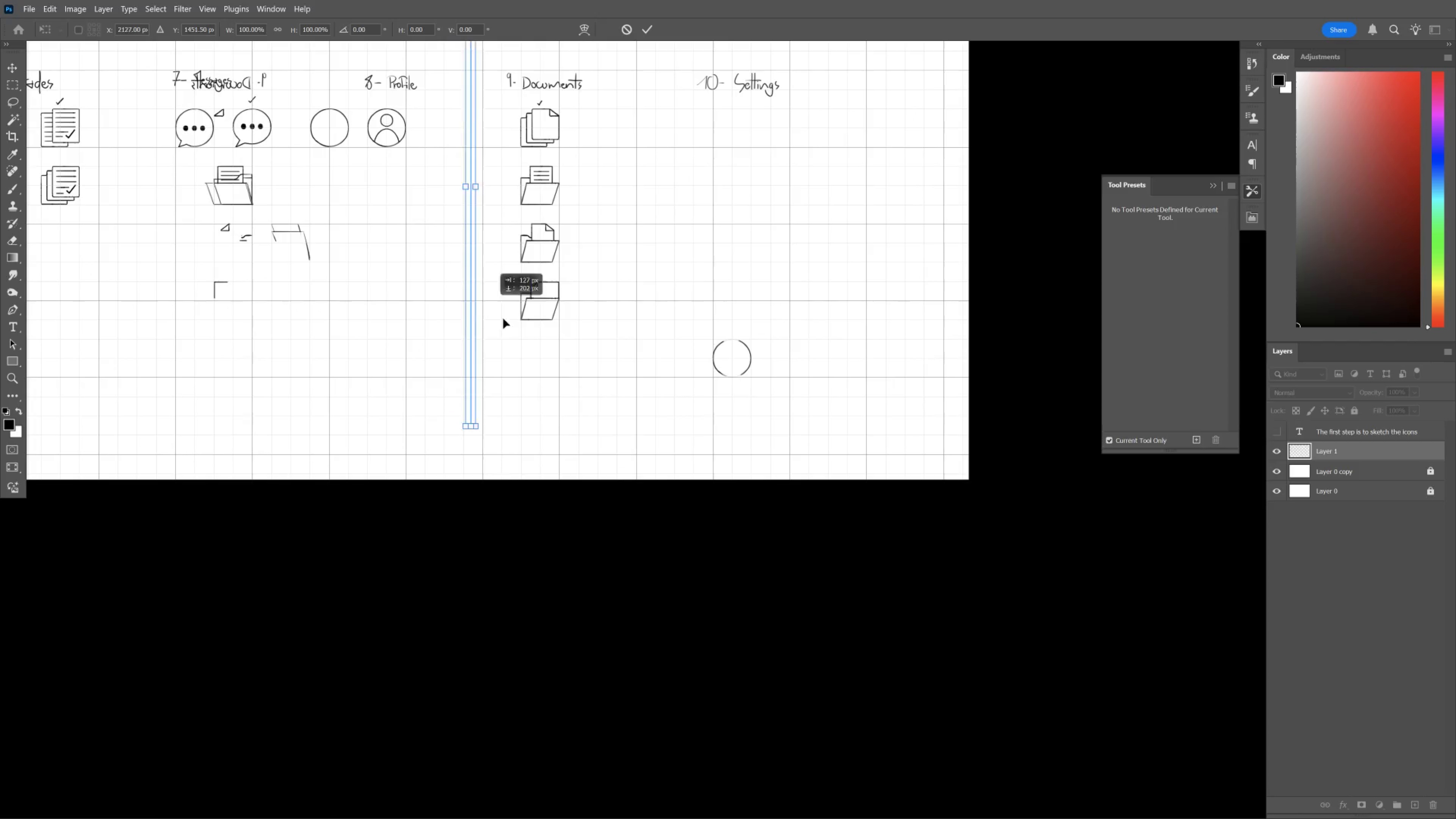 
hold_key(key=ControlLeft, duration=0.43)
left_click_drag(start_coordinate=[501, 207], to_coordinate=[516, 257])
 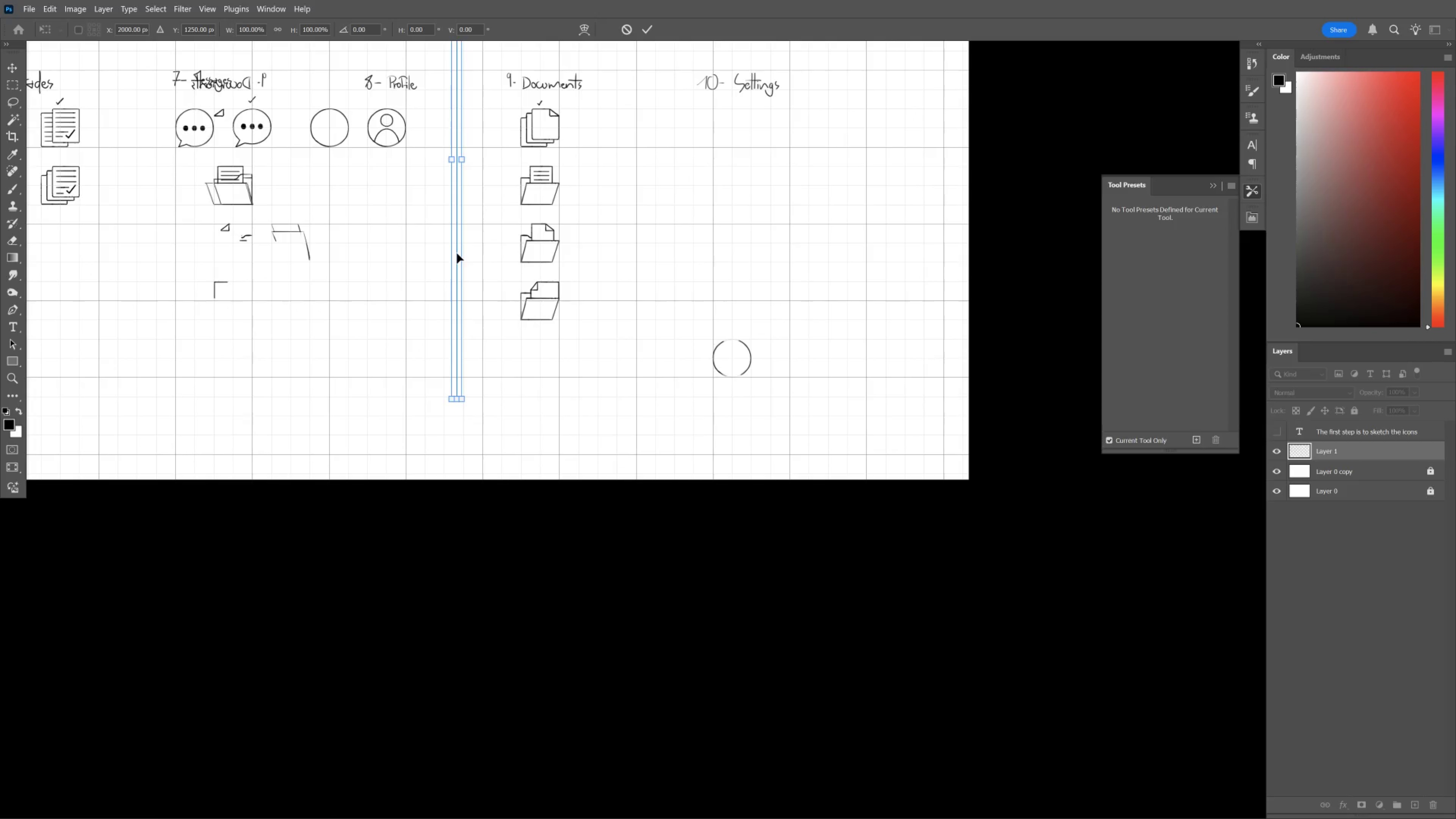 
left_click_drag(start_coordinate=[457, 253], to_coordinate=[731, 460])
 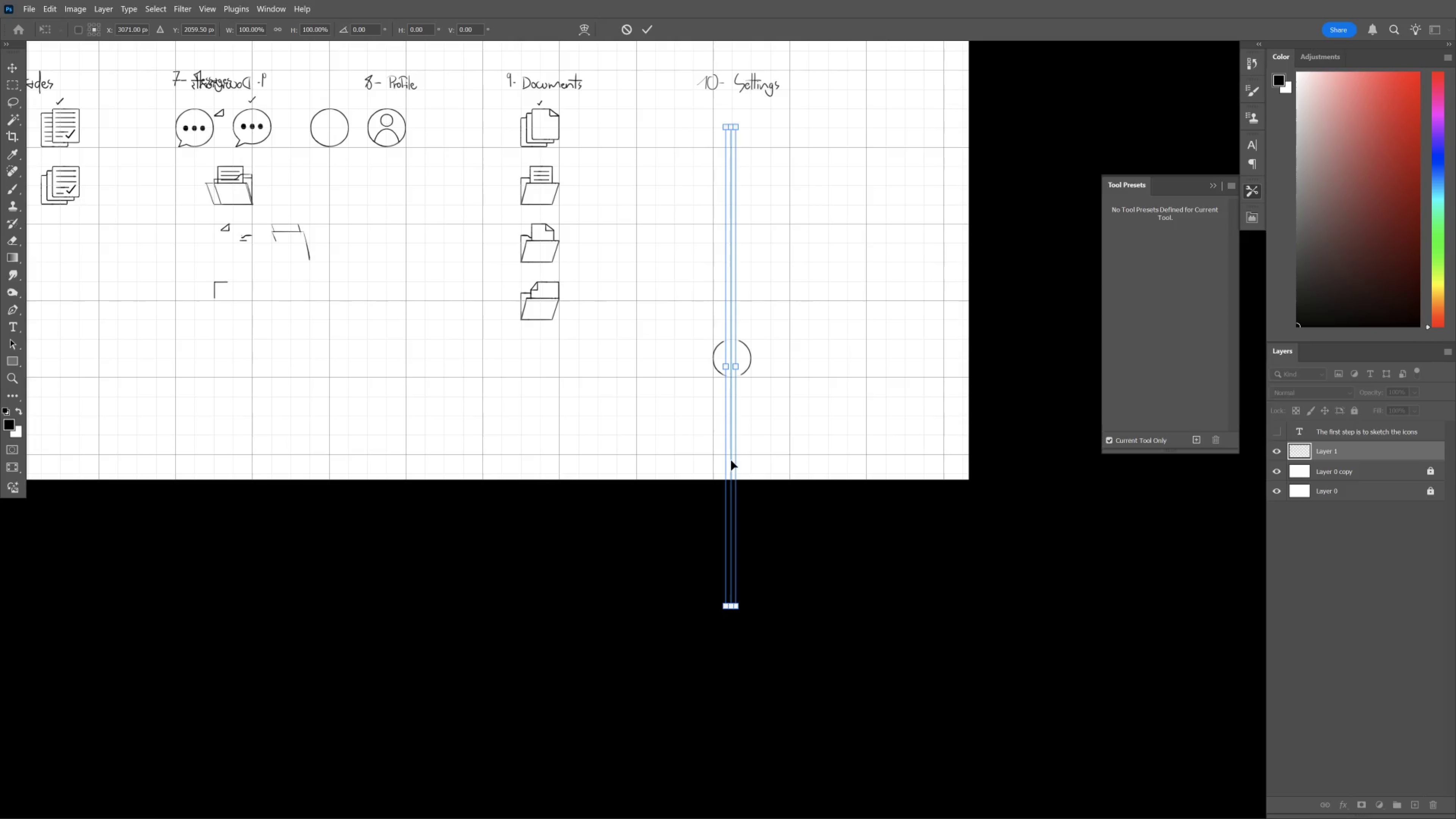 
hold_key(key=ControlLeft, duration=0.84)
 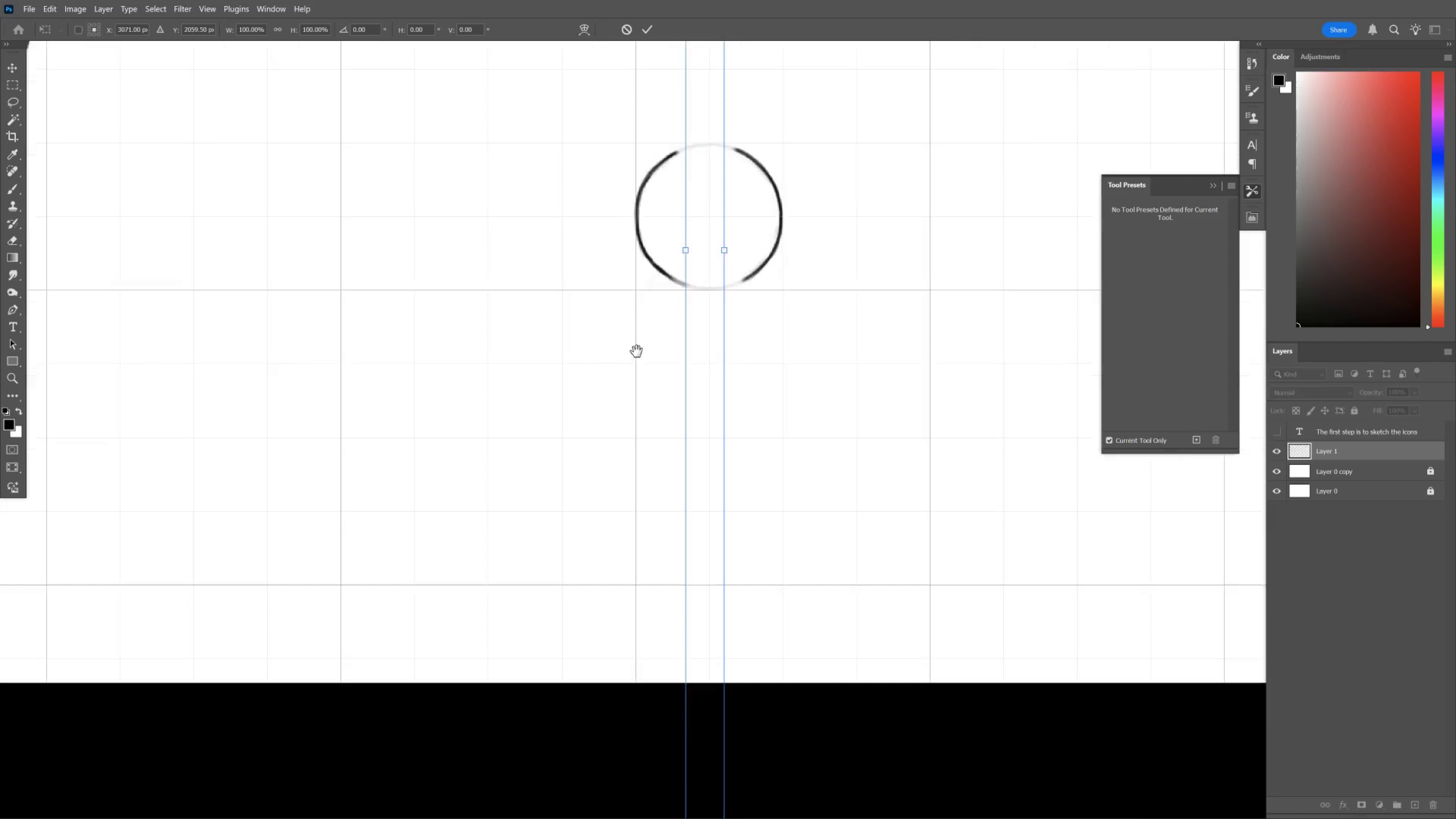 
hold_key(key=Space, duration=1.5)
 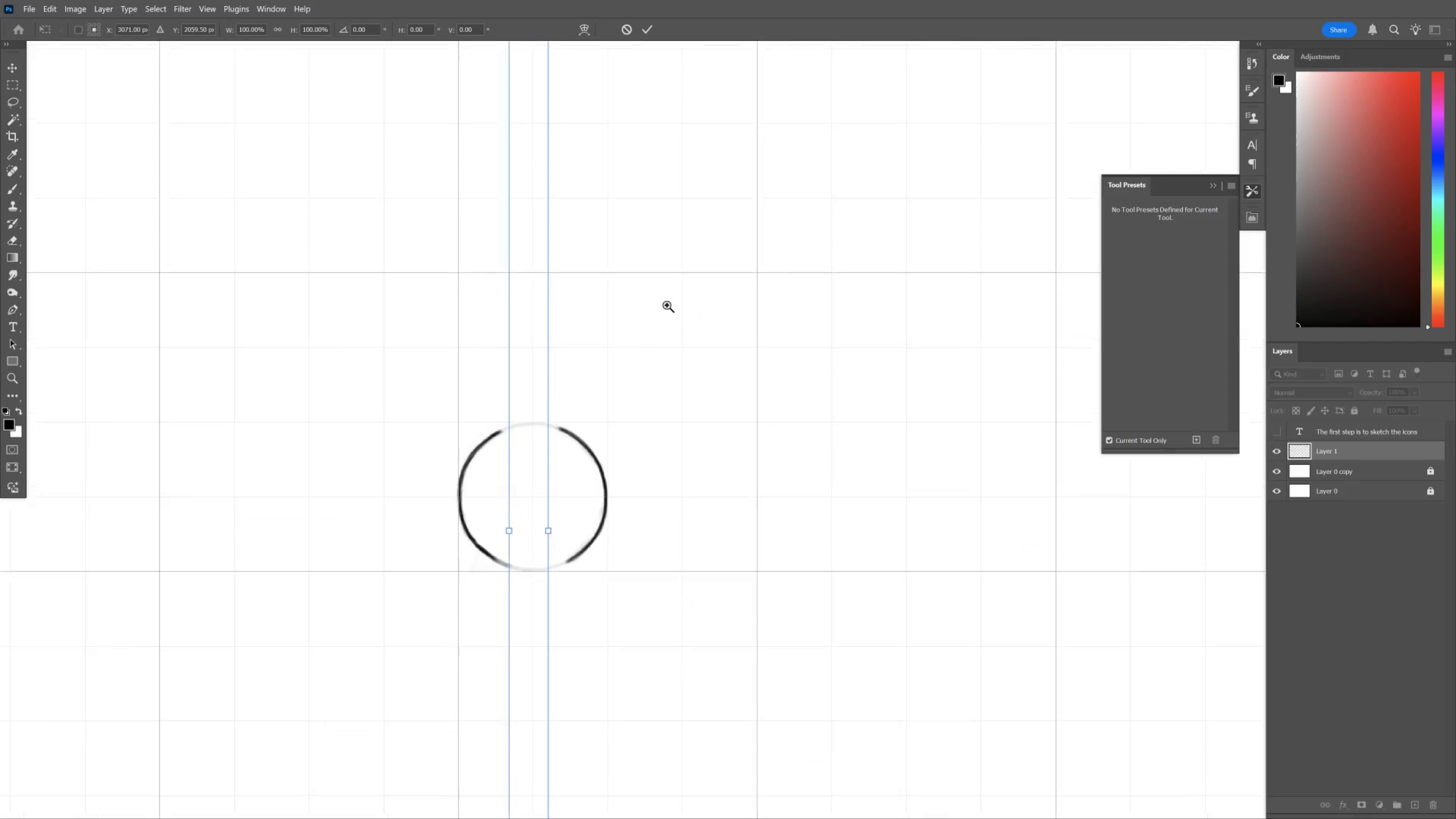 
left_click_drag(start_coordinate=[729, 431], to_coordinate=[770, 468])
 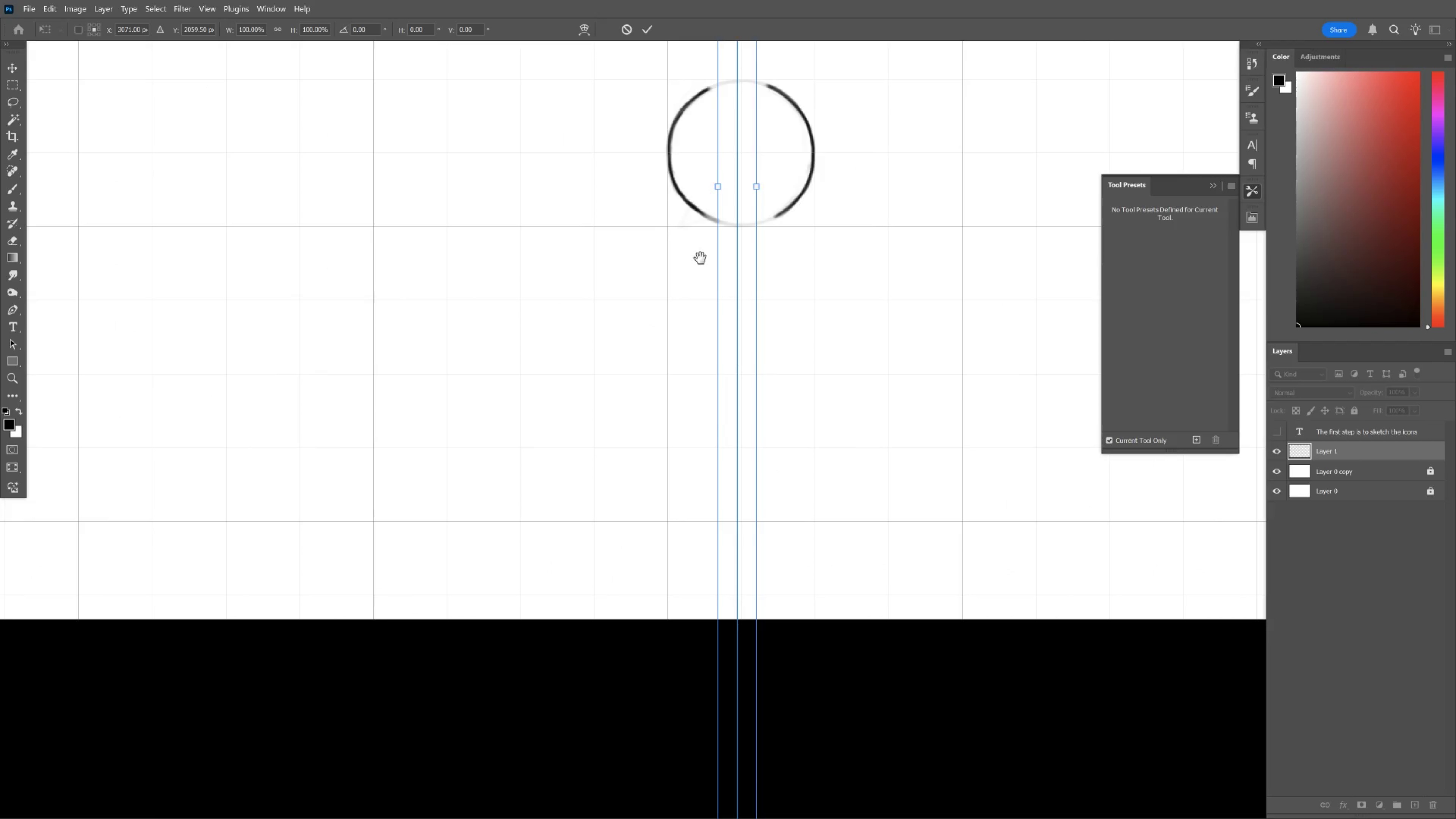 
left_click_drag(start_coordinate=[699, 240], to_coordinate=[633, 356])
 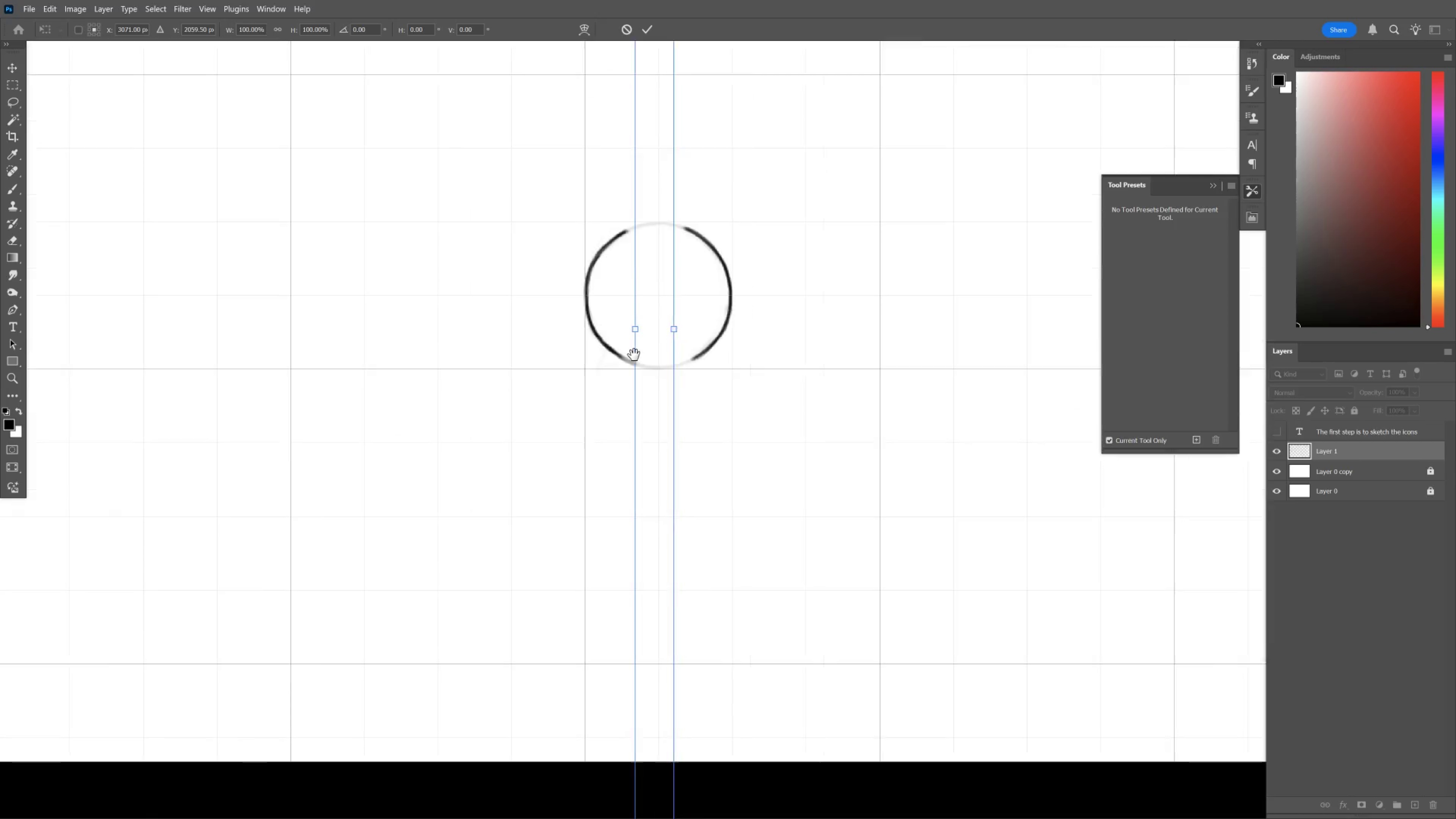 
hold_key(key=Space, duration=2.3)
 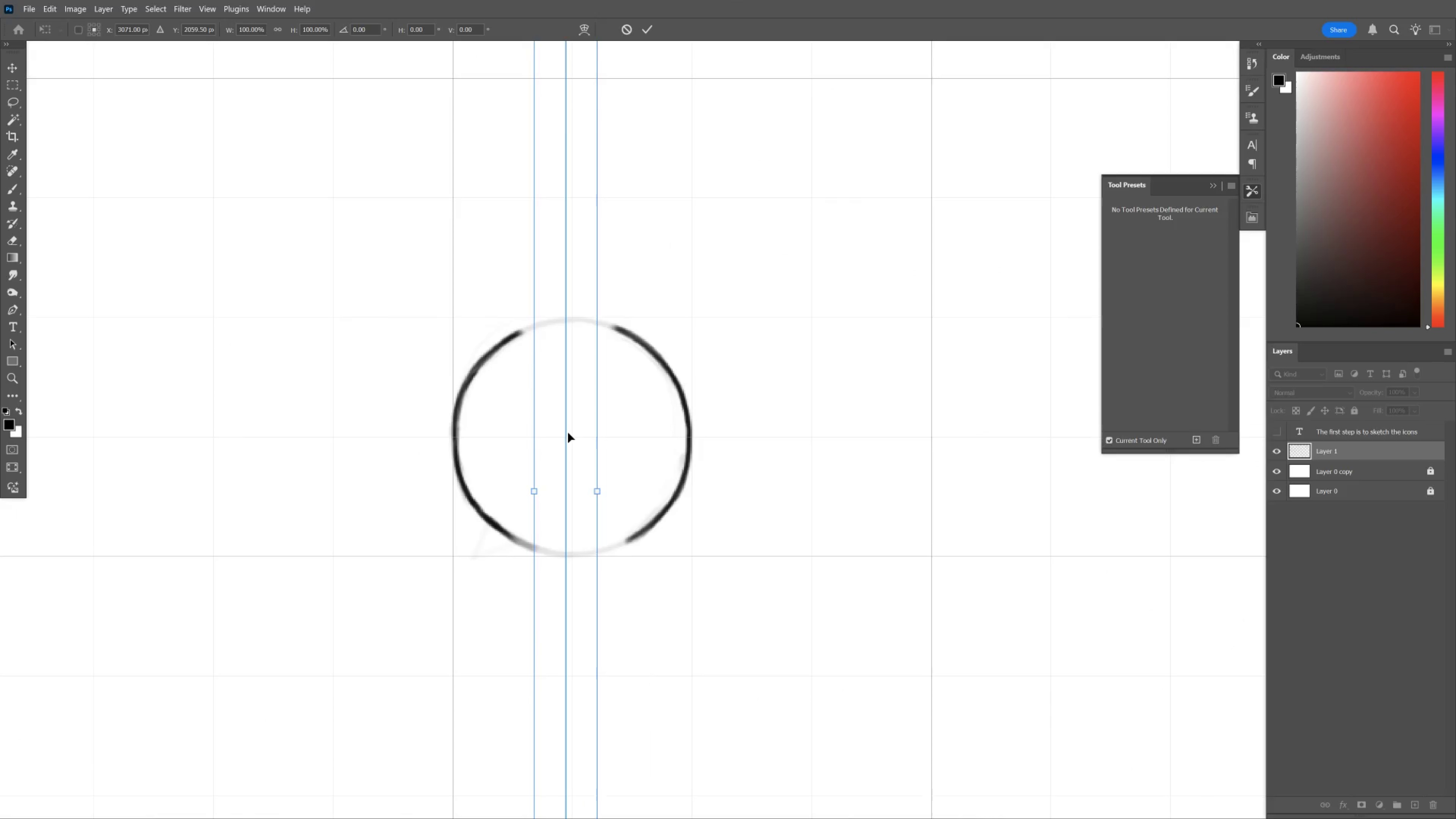 
hold_key(key=ControlLeft, duration=0.7)
left_click_drag(start_coordinate=[659, 256], to_coordinate=[665, 353])
 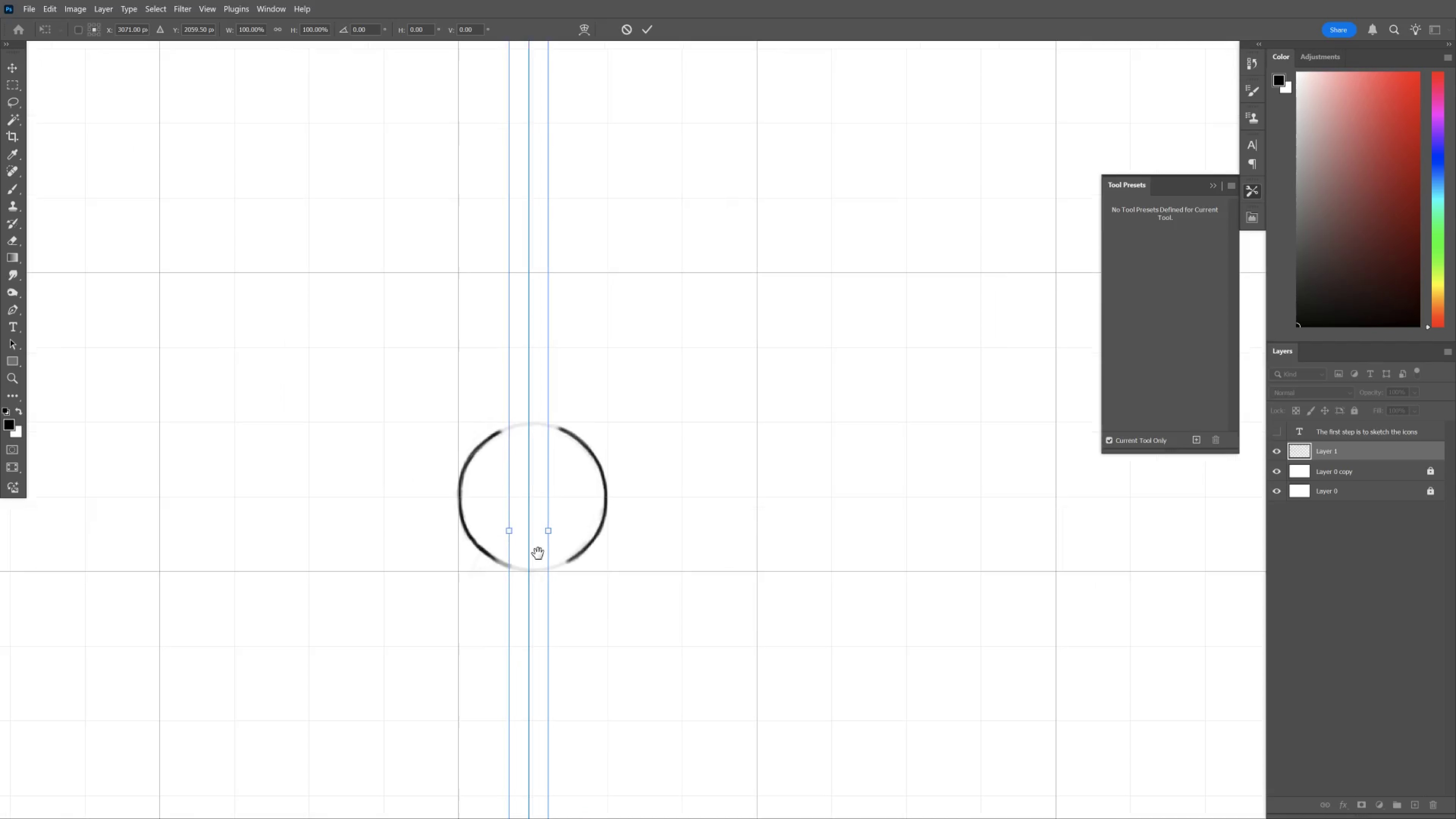 
left_click_drag(start_coordinate=[520, 577], to_coordinate=[556, 429])
 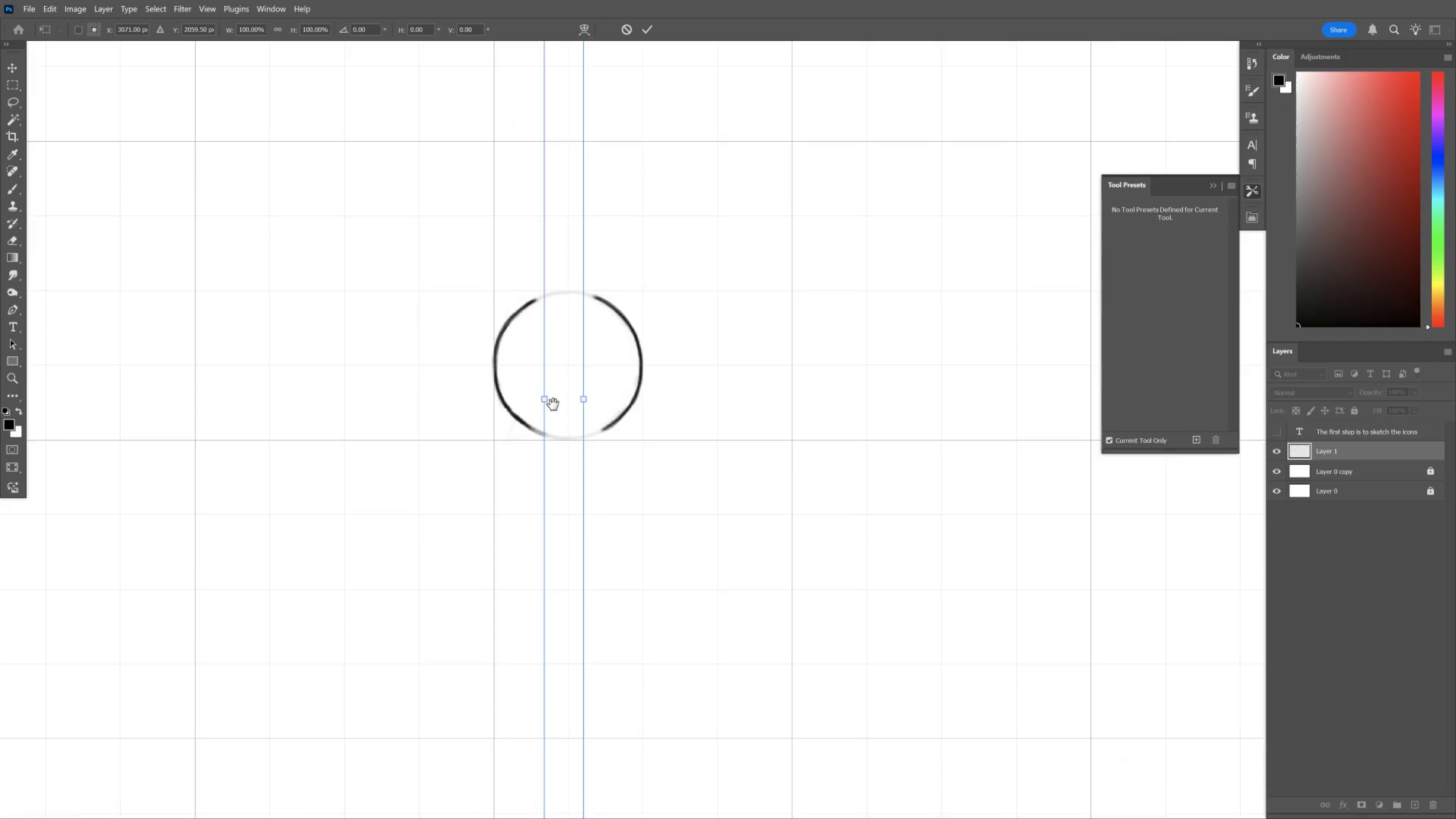 
hold_key(key=ControlLeft, duration=0.65)
left_click_drag(start_coordinate=[553, 381], to_coordinate=[573, 426])
 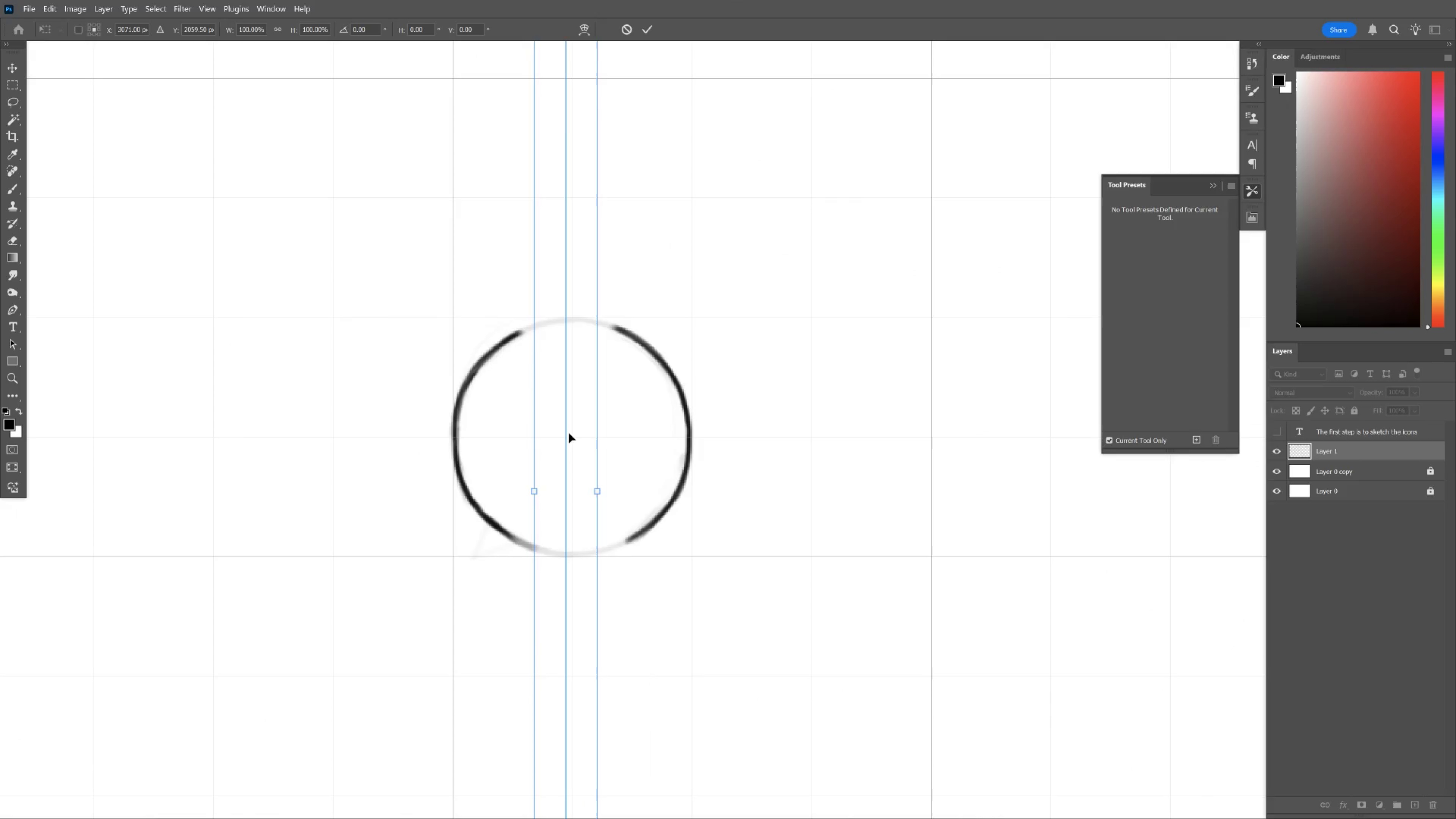 
left_click_drag(start_coordinate=[567, 431], to_coordinate=[572, 430])
 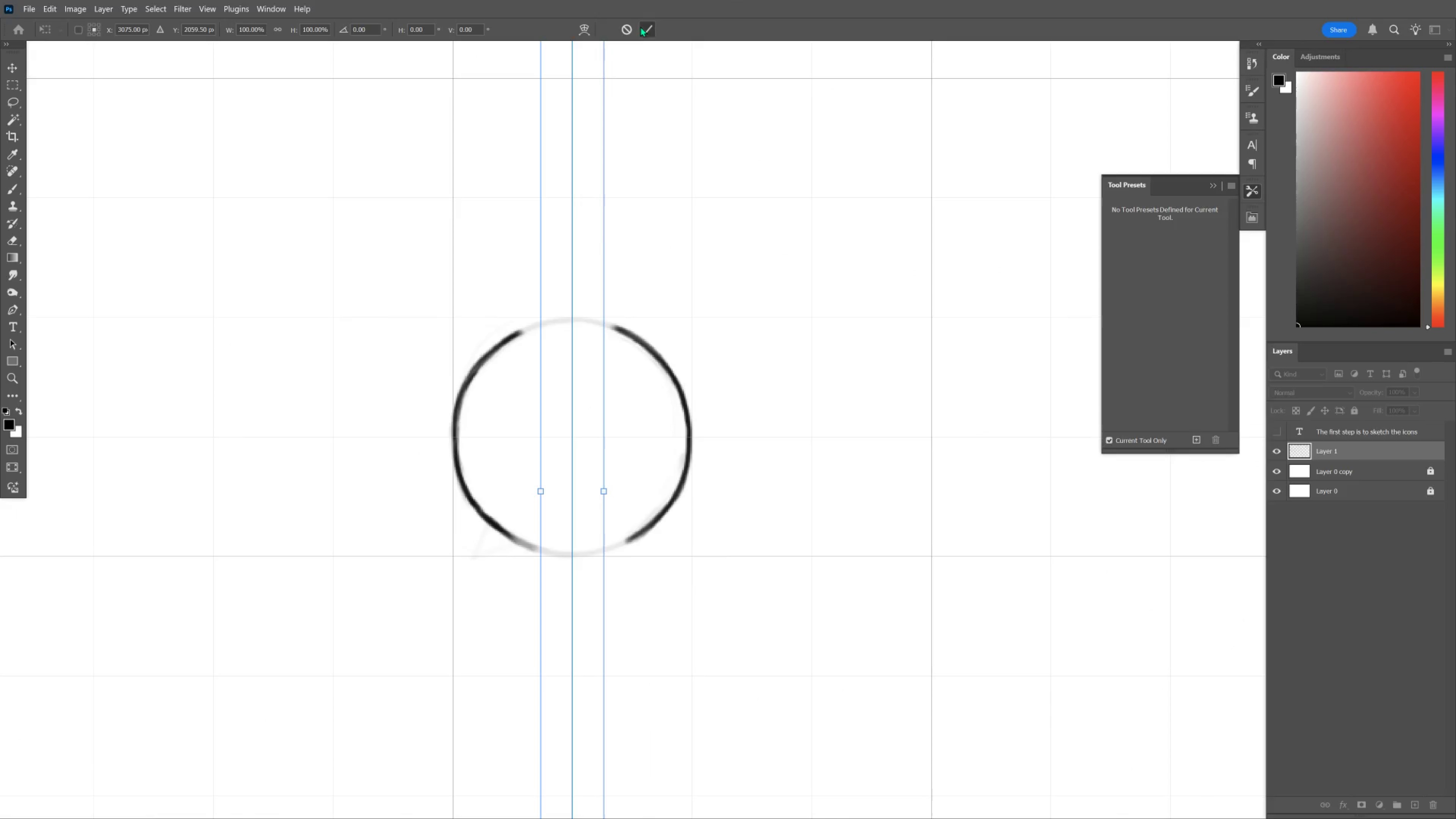 
left_click([640, 27])
 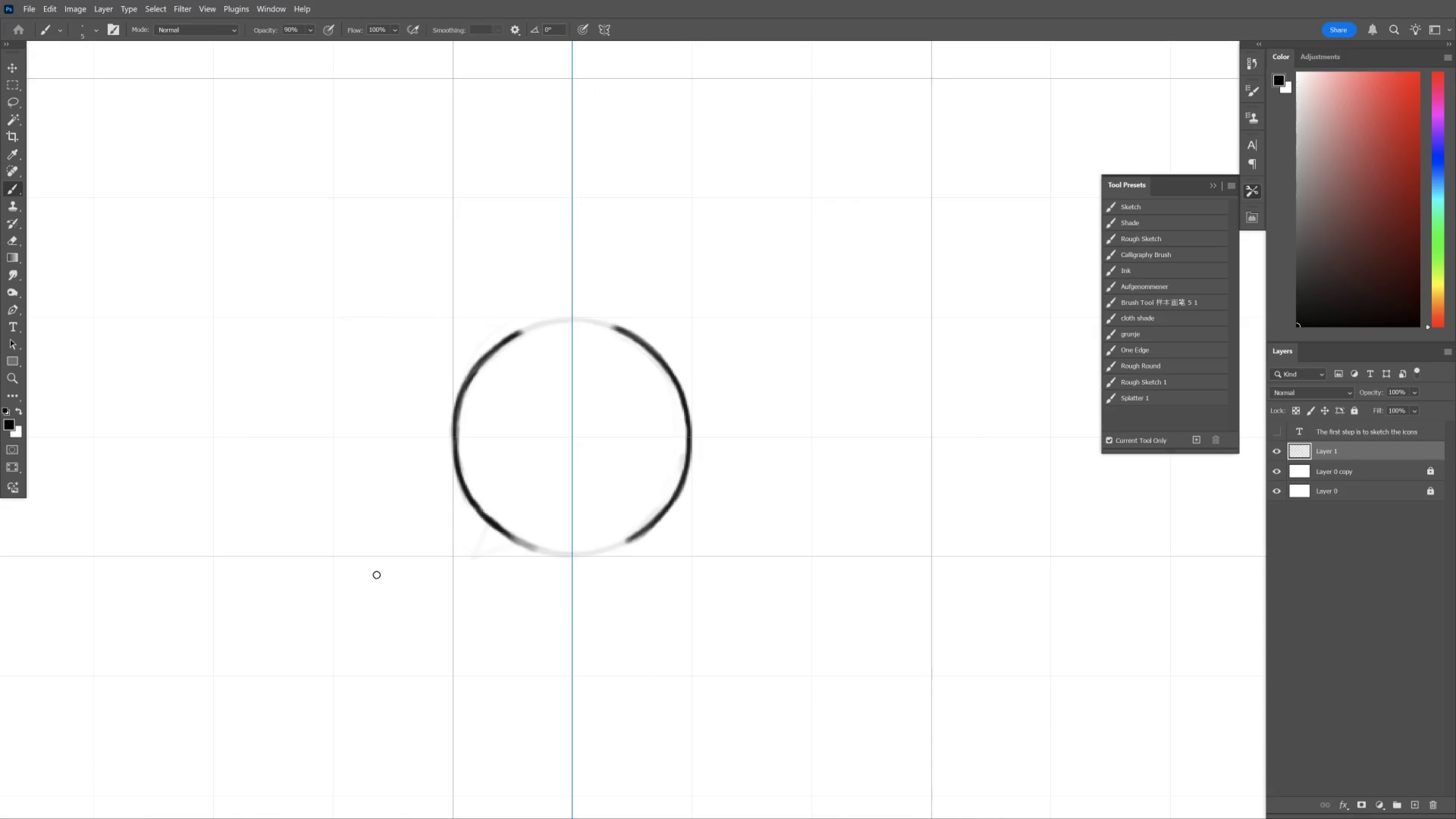 
type(mb)
 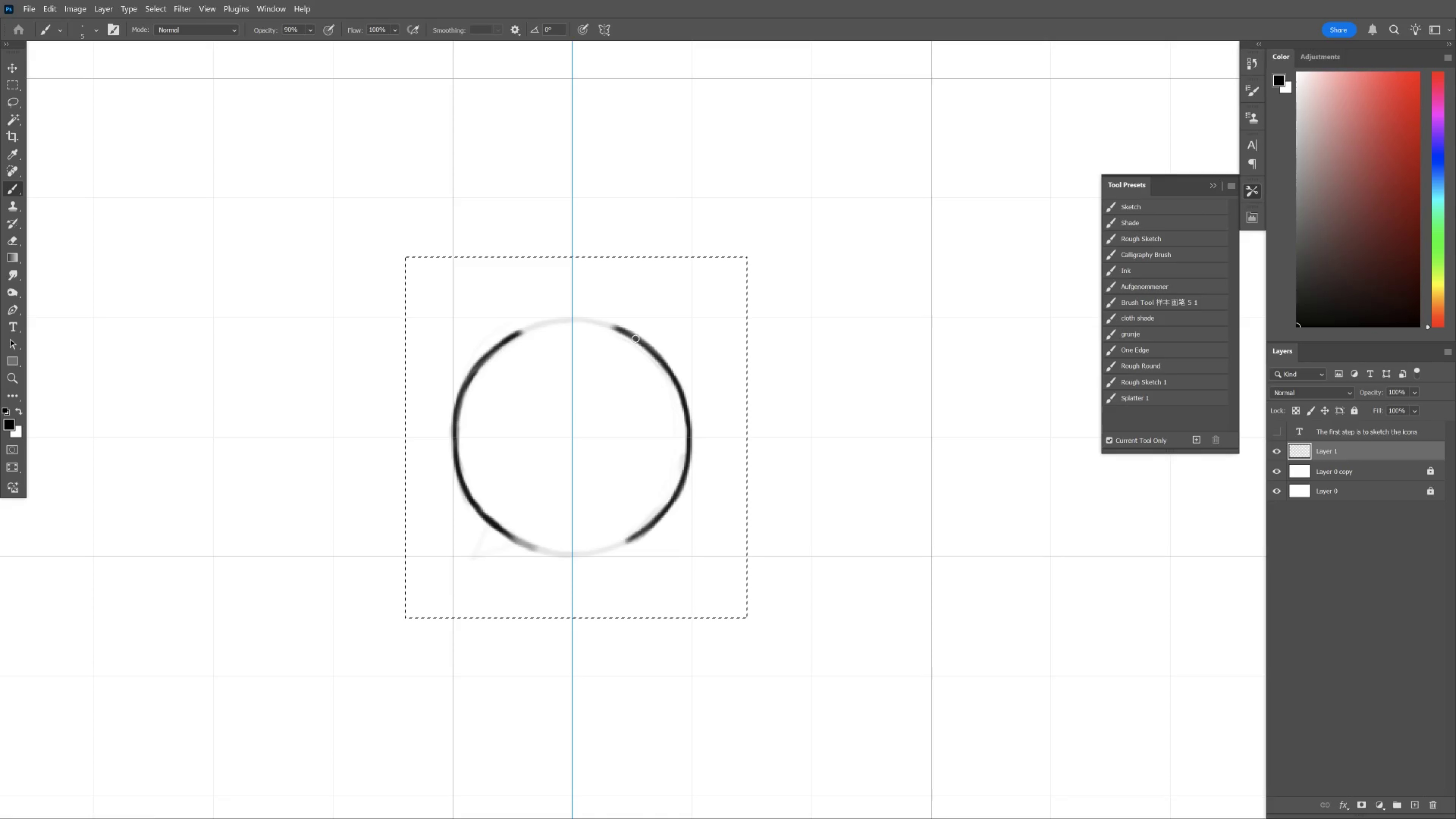 
left_click_drag(start_coordinate=[405, 617], to_coordinate=[746, 257])
 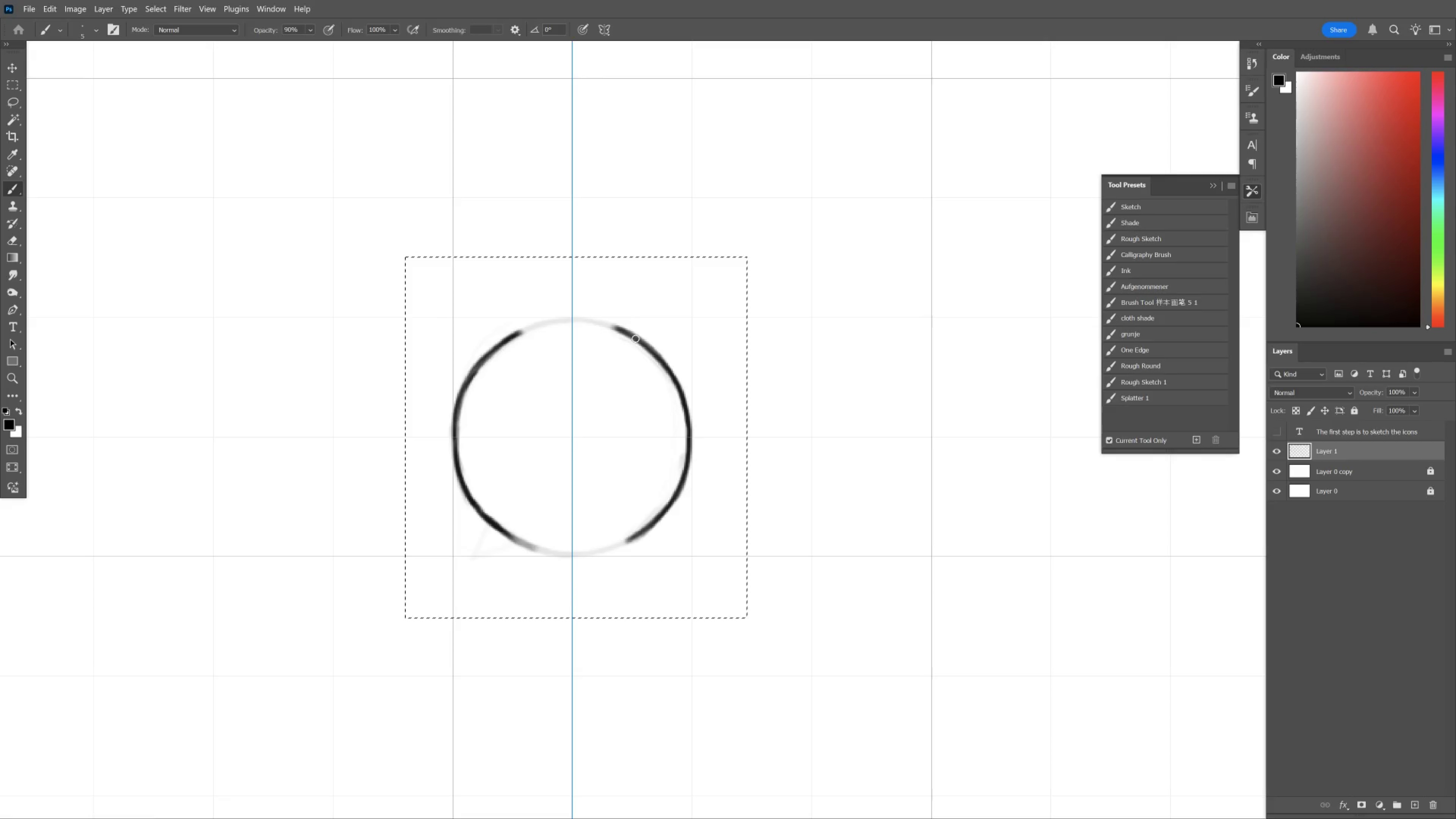 
hold_key(key=Space, duration=0.62)
 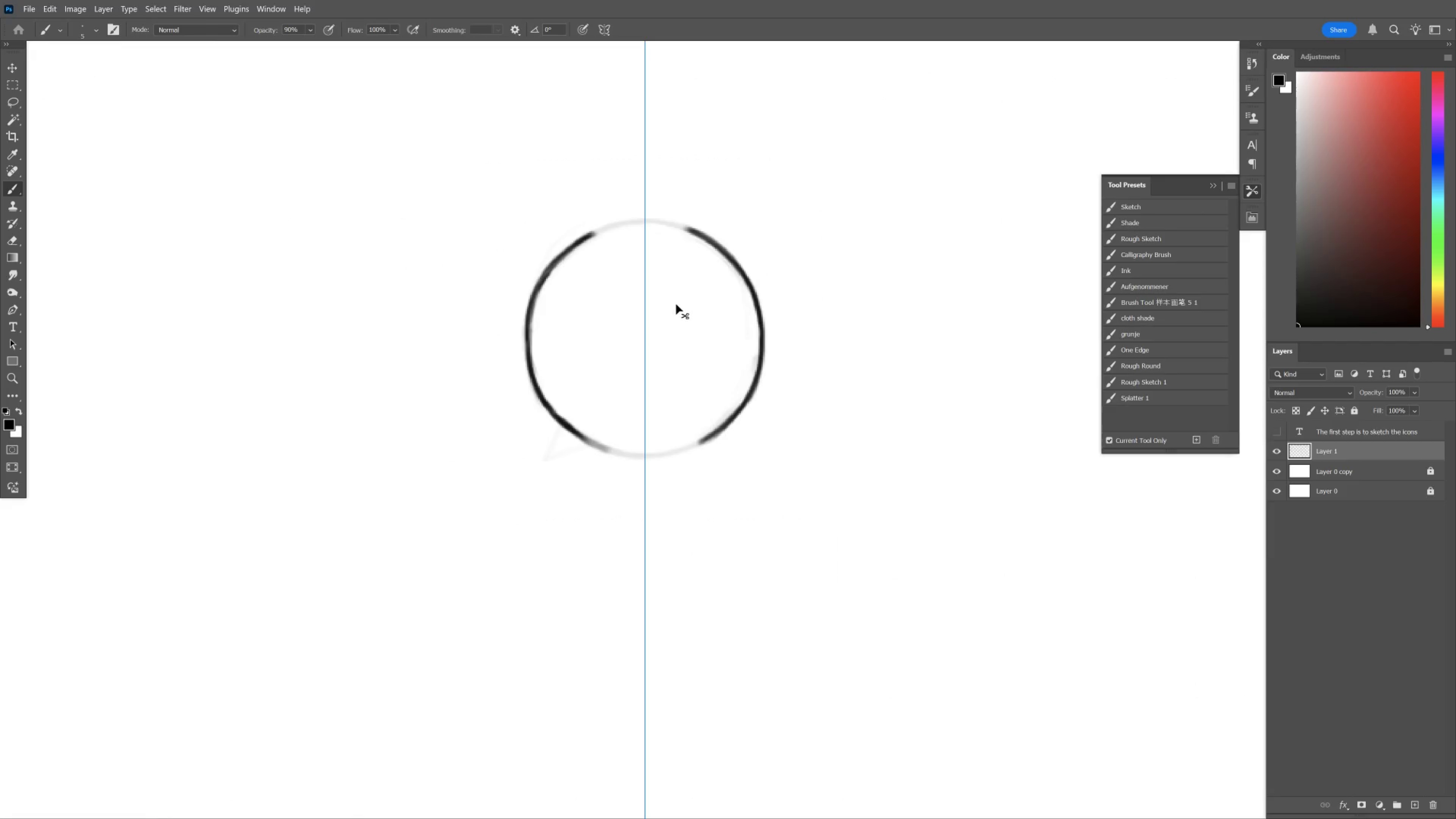 
left_click_drag(start_coordinate=[615, 388], to_coordinate=[688, 289])
 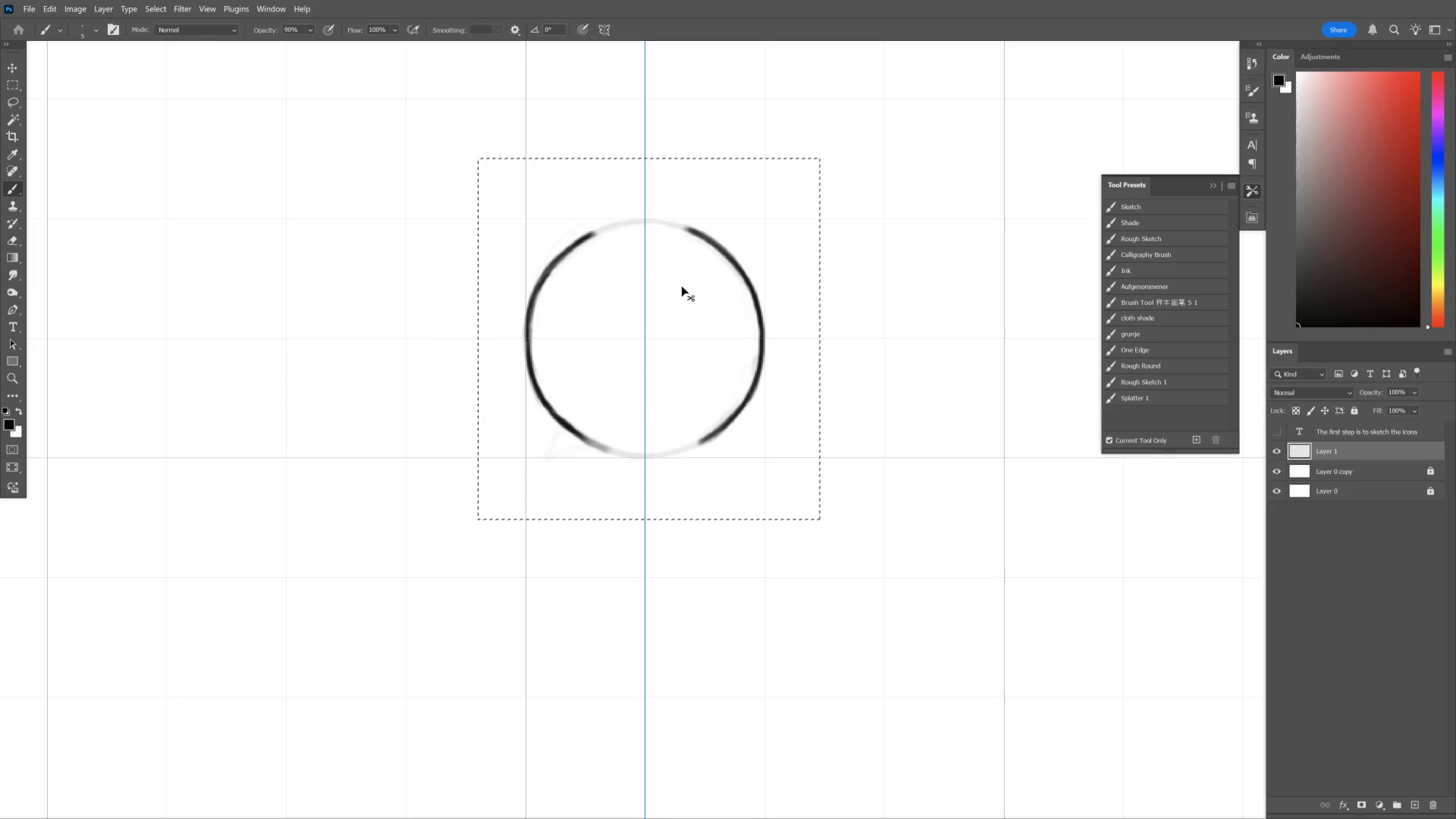 
key(Control+H)
 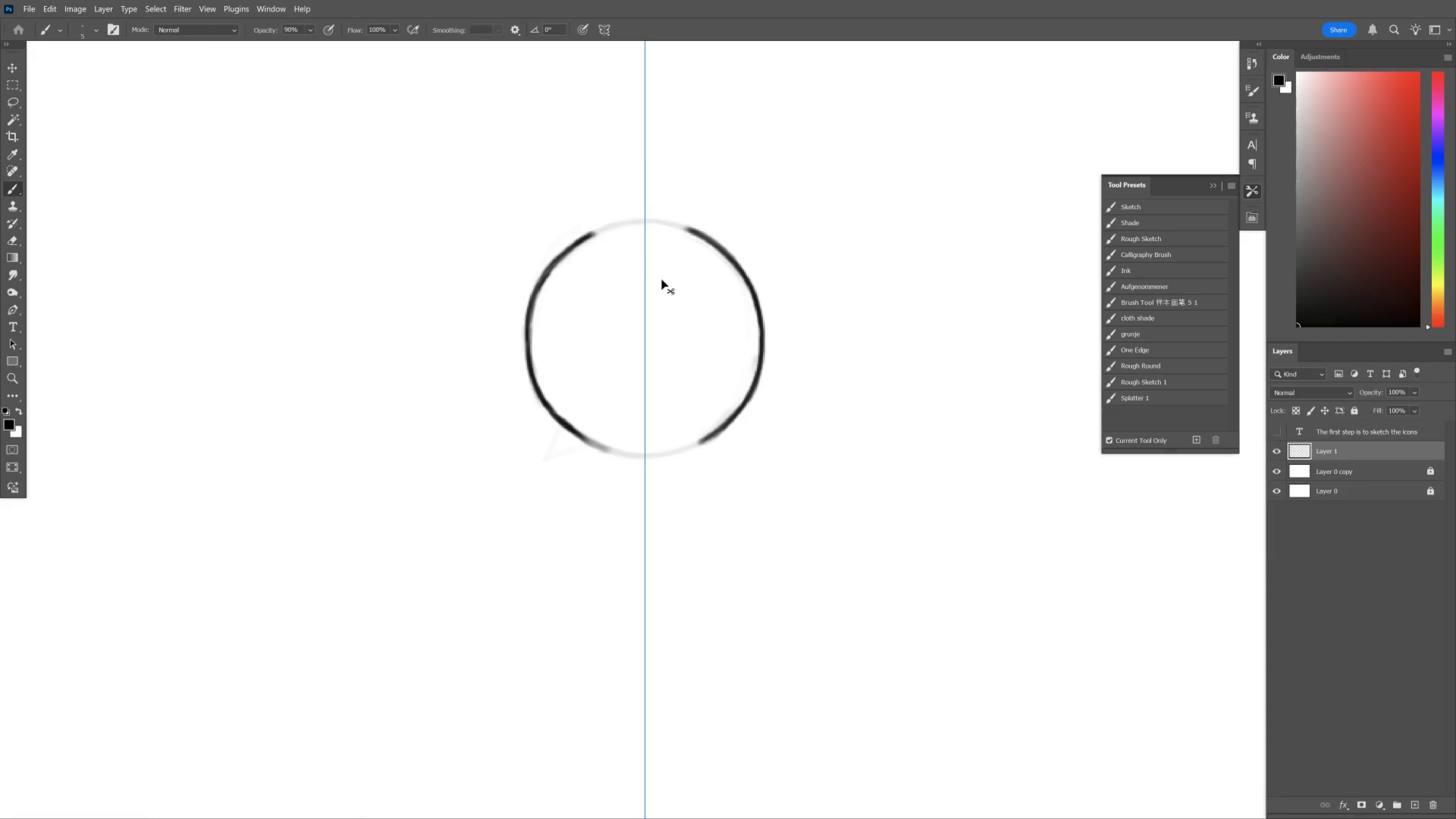 
hold_key(key=Space, duration=0.57)
 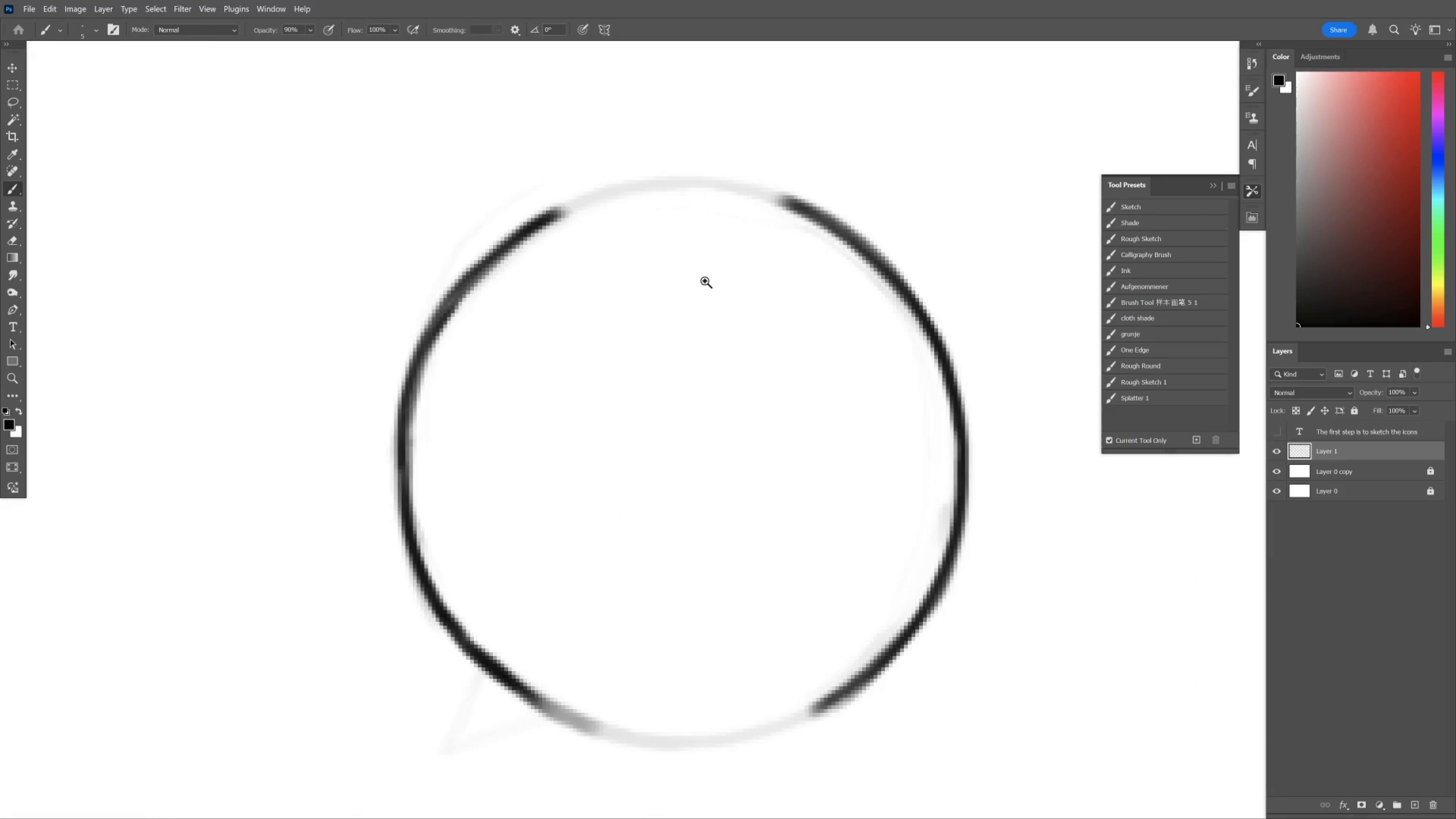 
left_click_drag(start_coordinate=[618, 249], to_coordinate=[644, 283])
 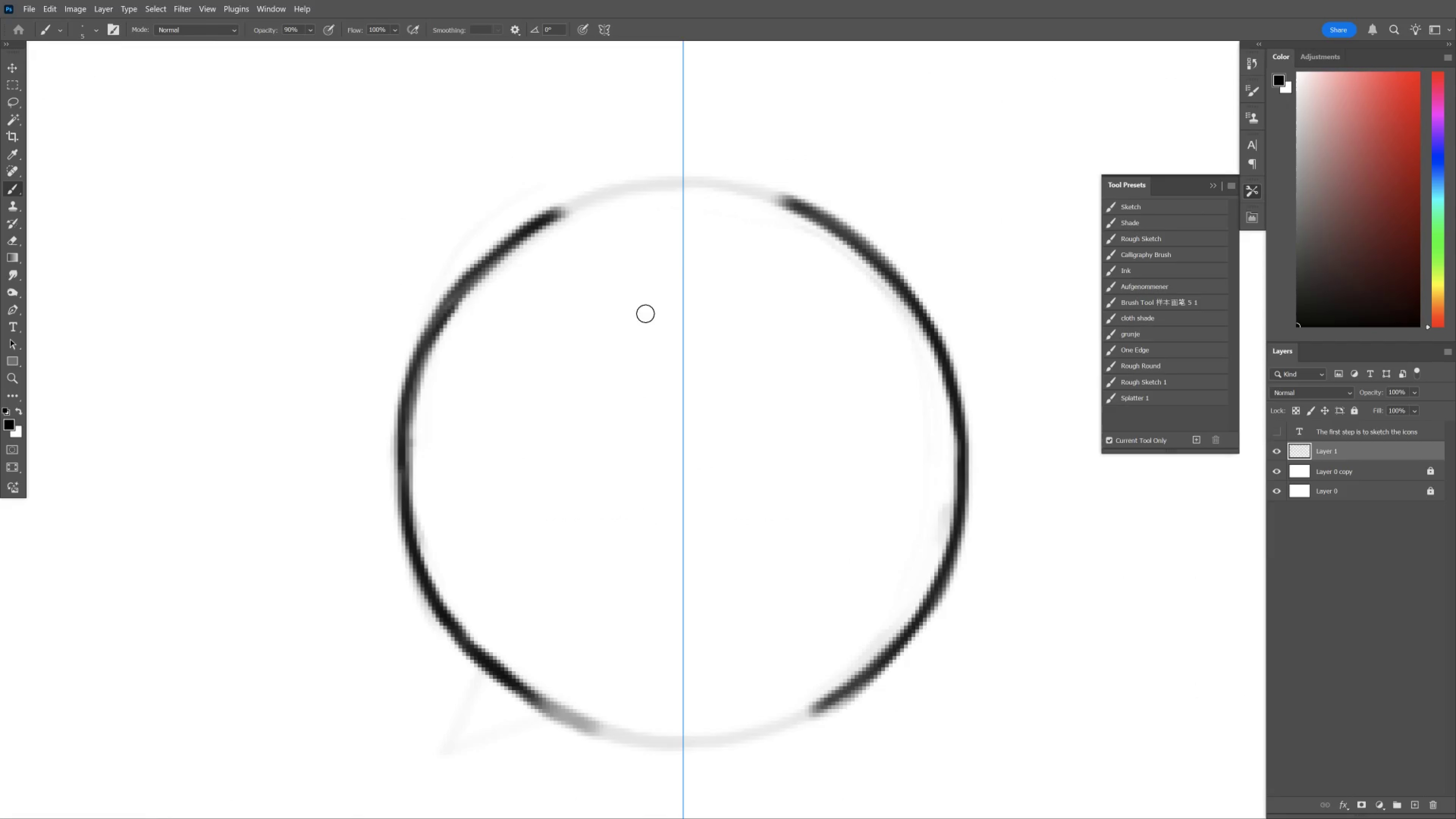 
hold_key(key=Space, duration=0.42)
 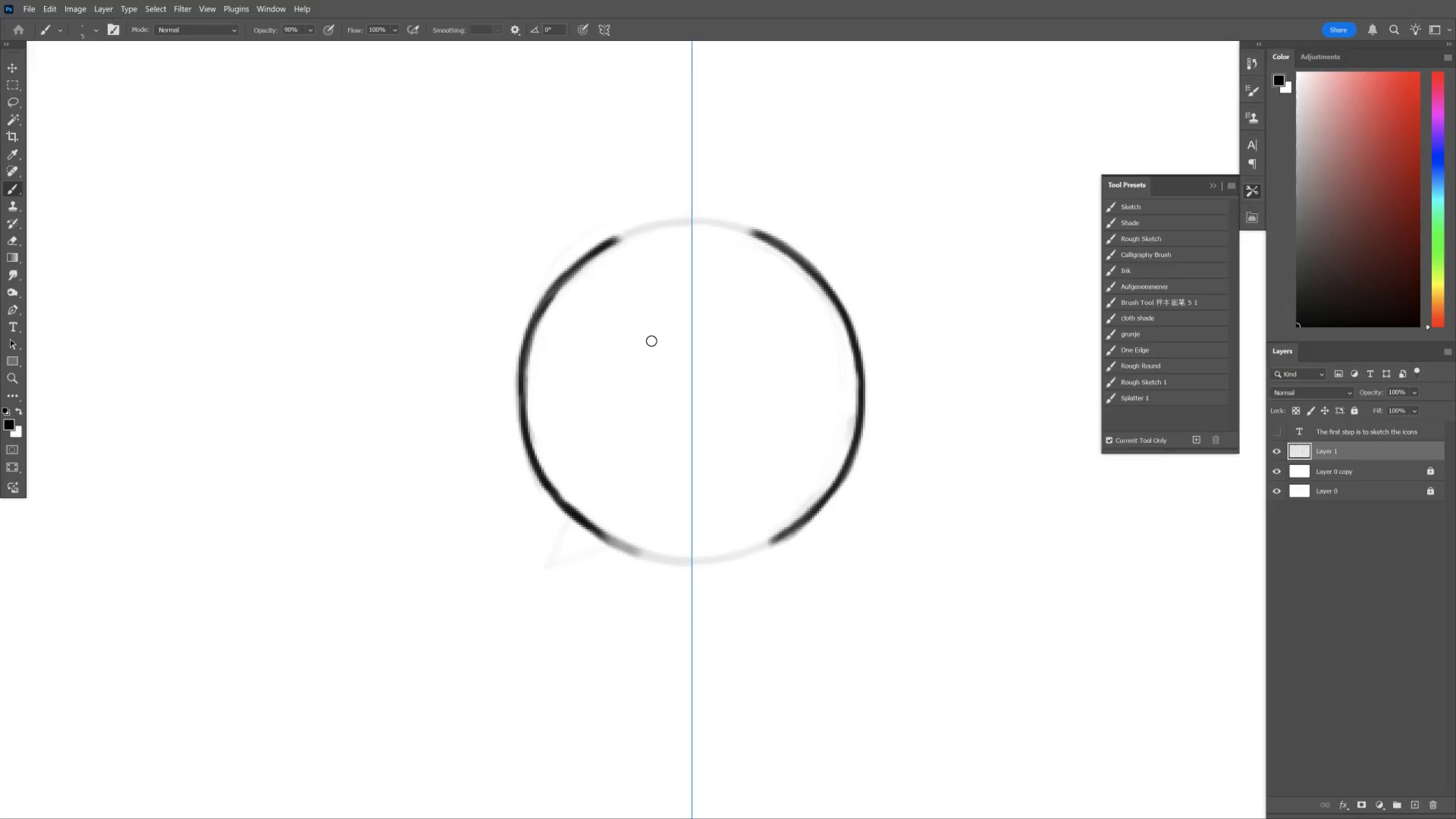 
hold_key(key=ControlLeft, duration=0.31)
left_click_drag(start_coordinate=[705, 281], to_coordinate=[680, 300])
 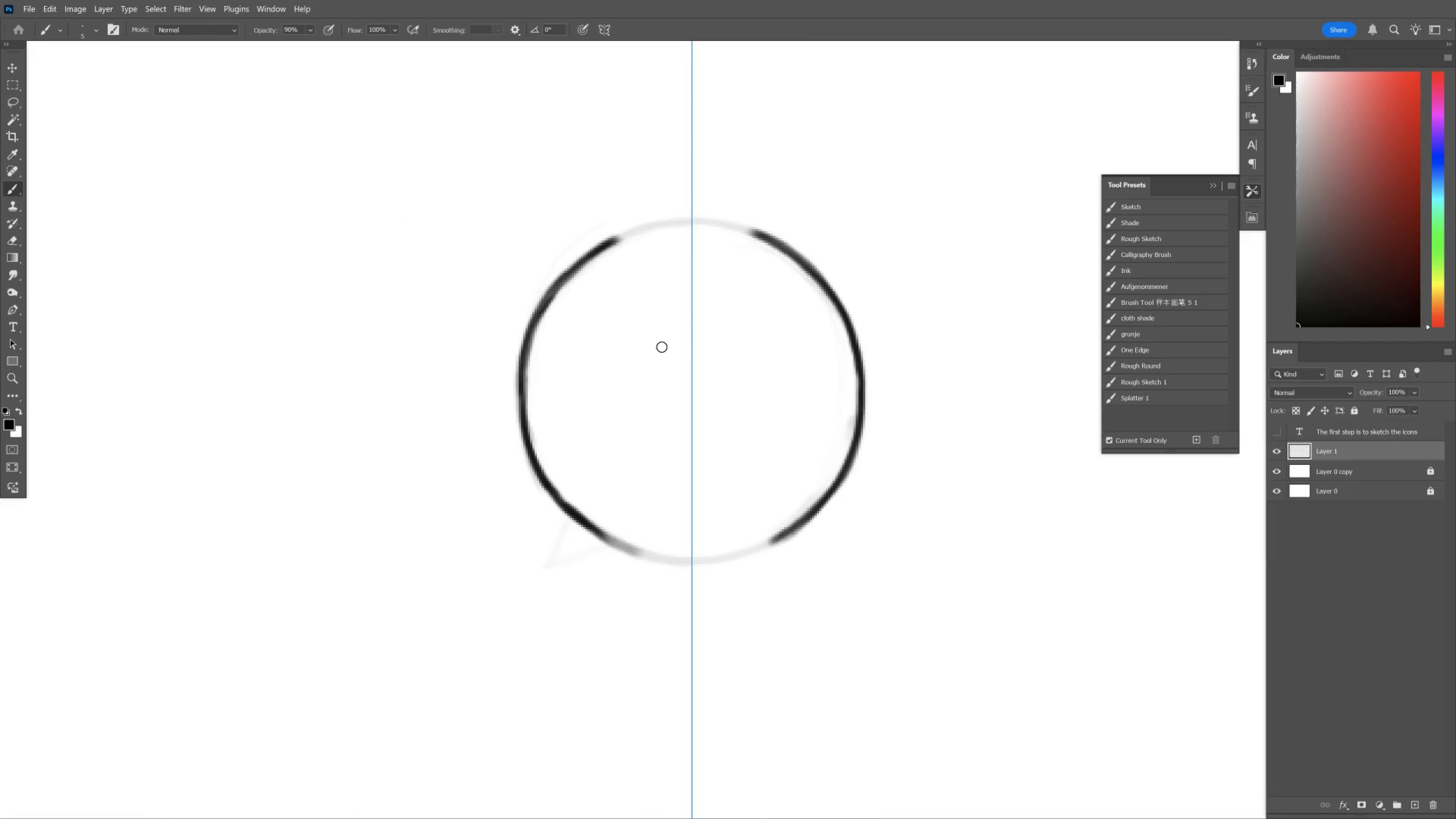 
key(Tab)
 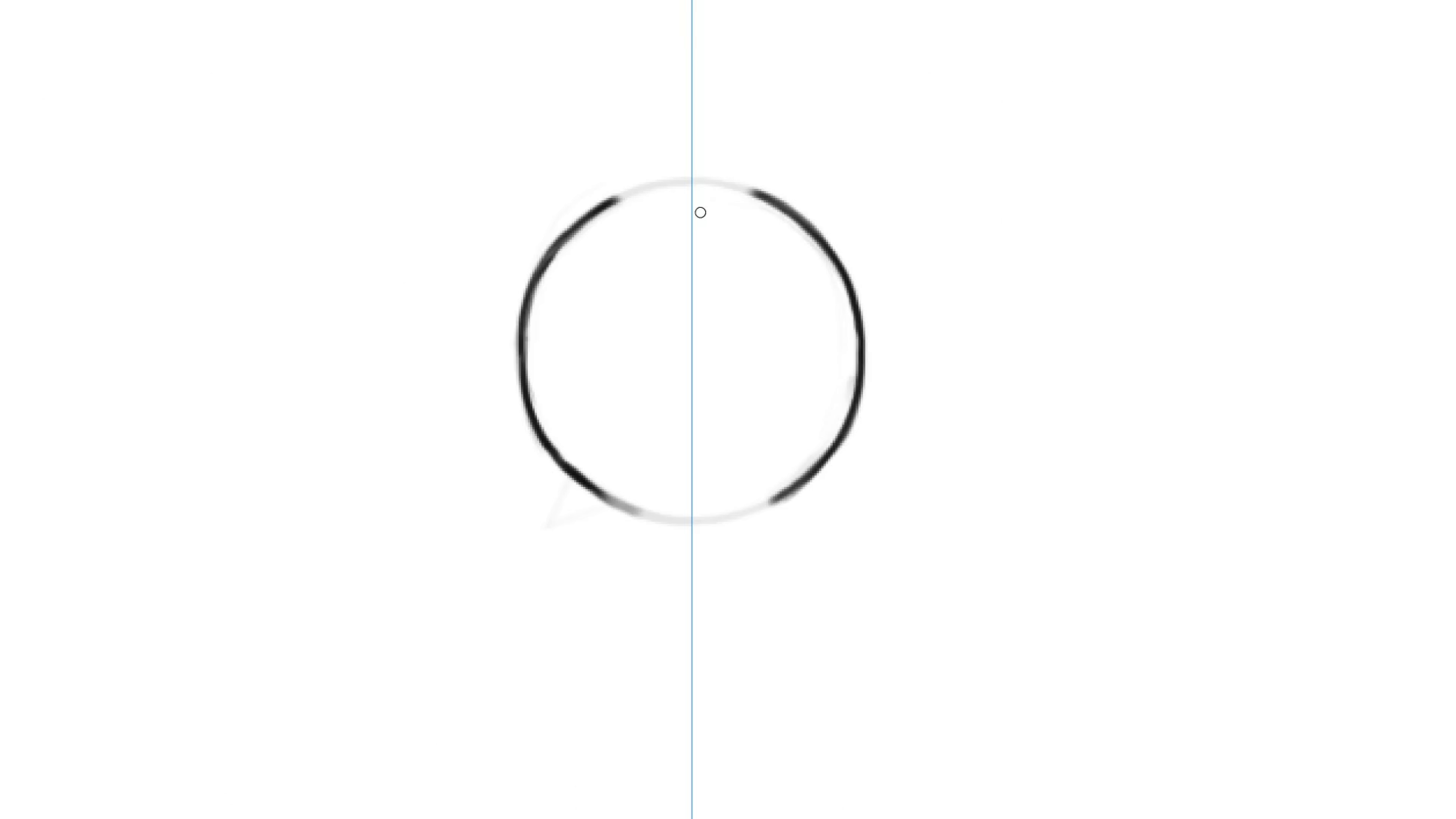 
hold_key(key=ControlLeft, duration=0.61)
 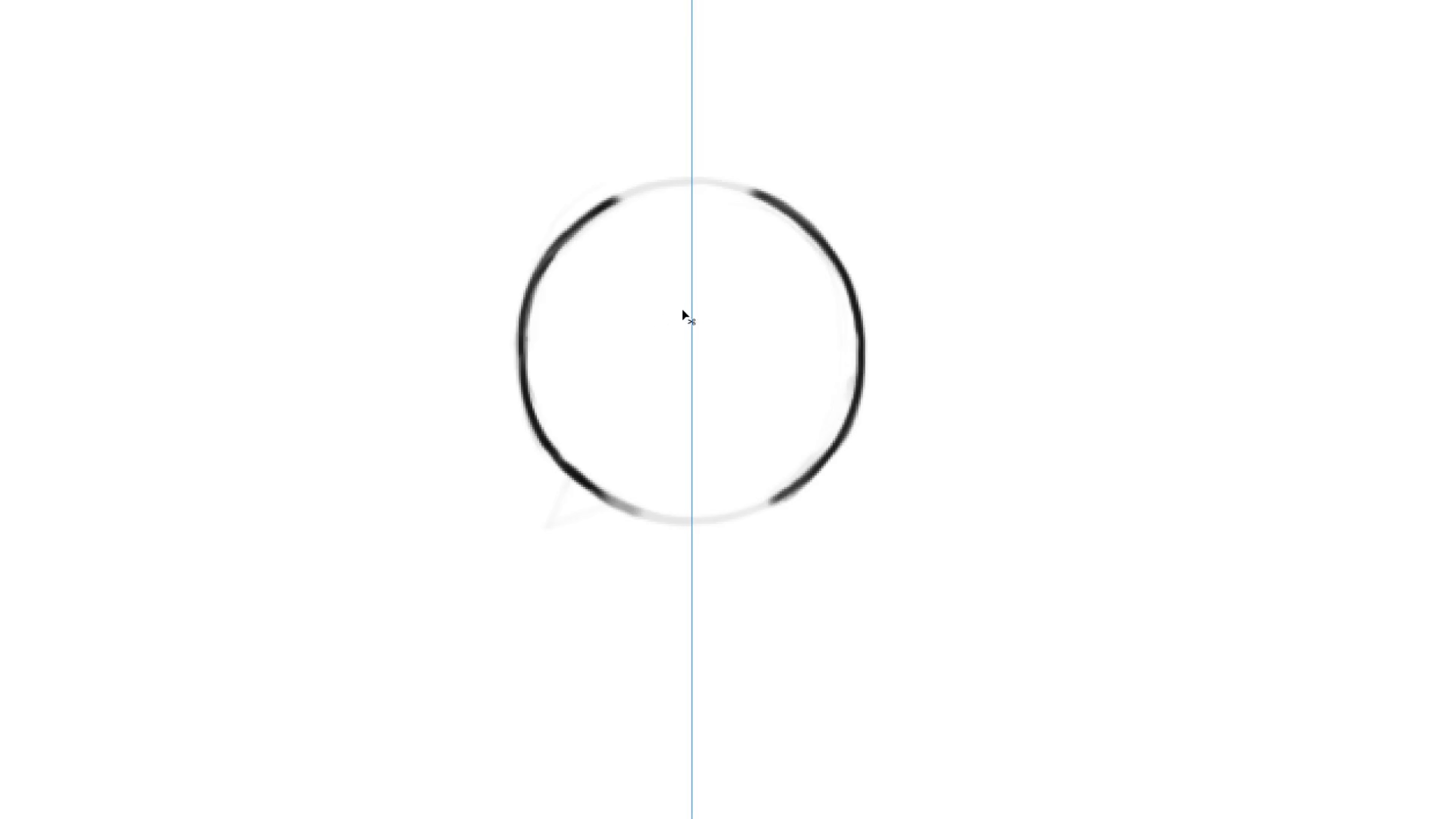 
hold_key(key=ControlLeft, duration=0.62)
 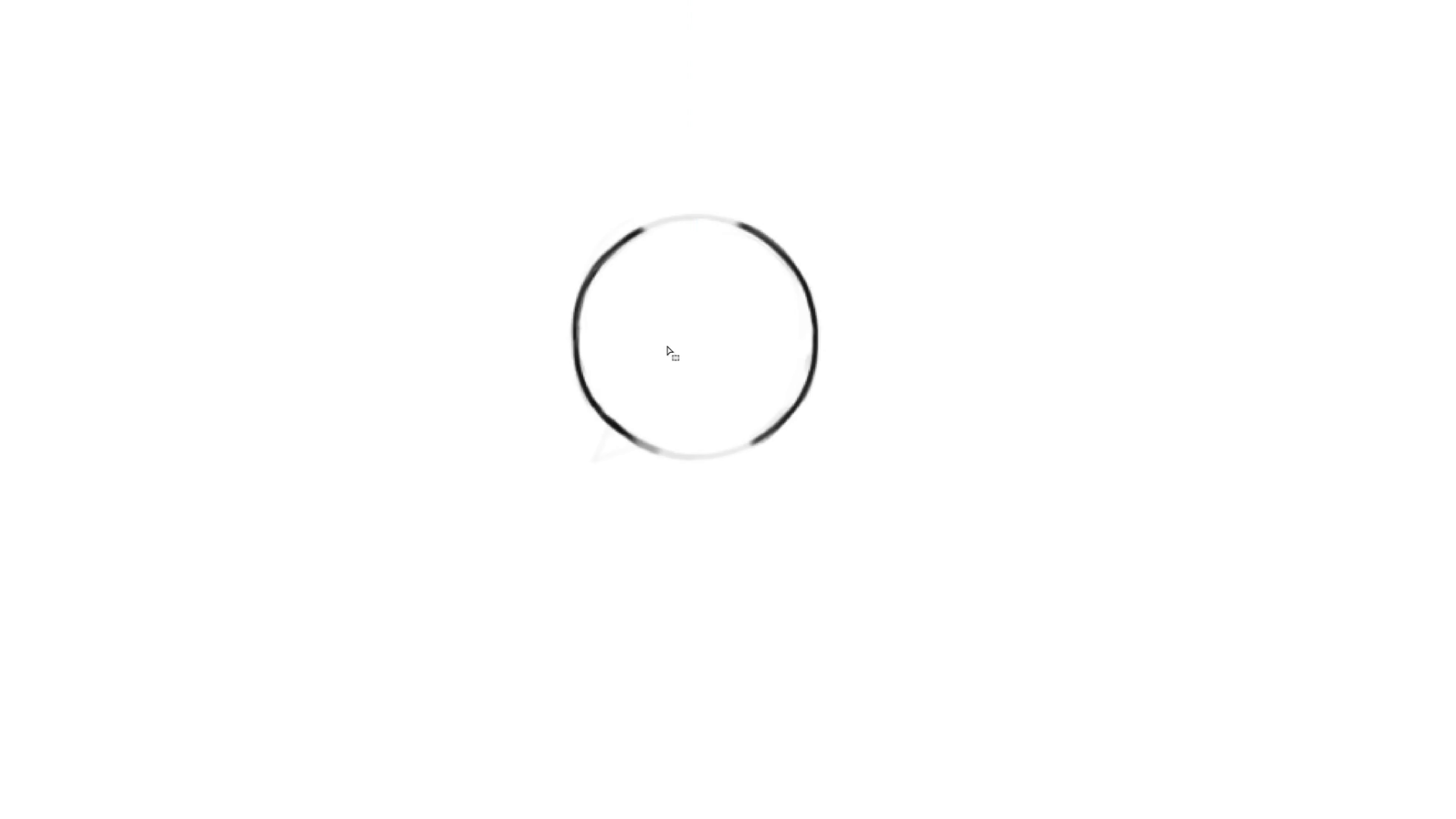 
hold_key(key=Space, duration=0.62)
 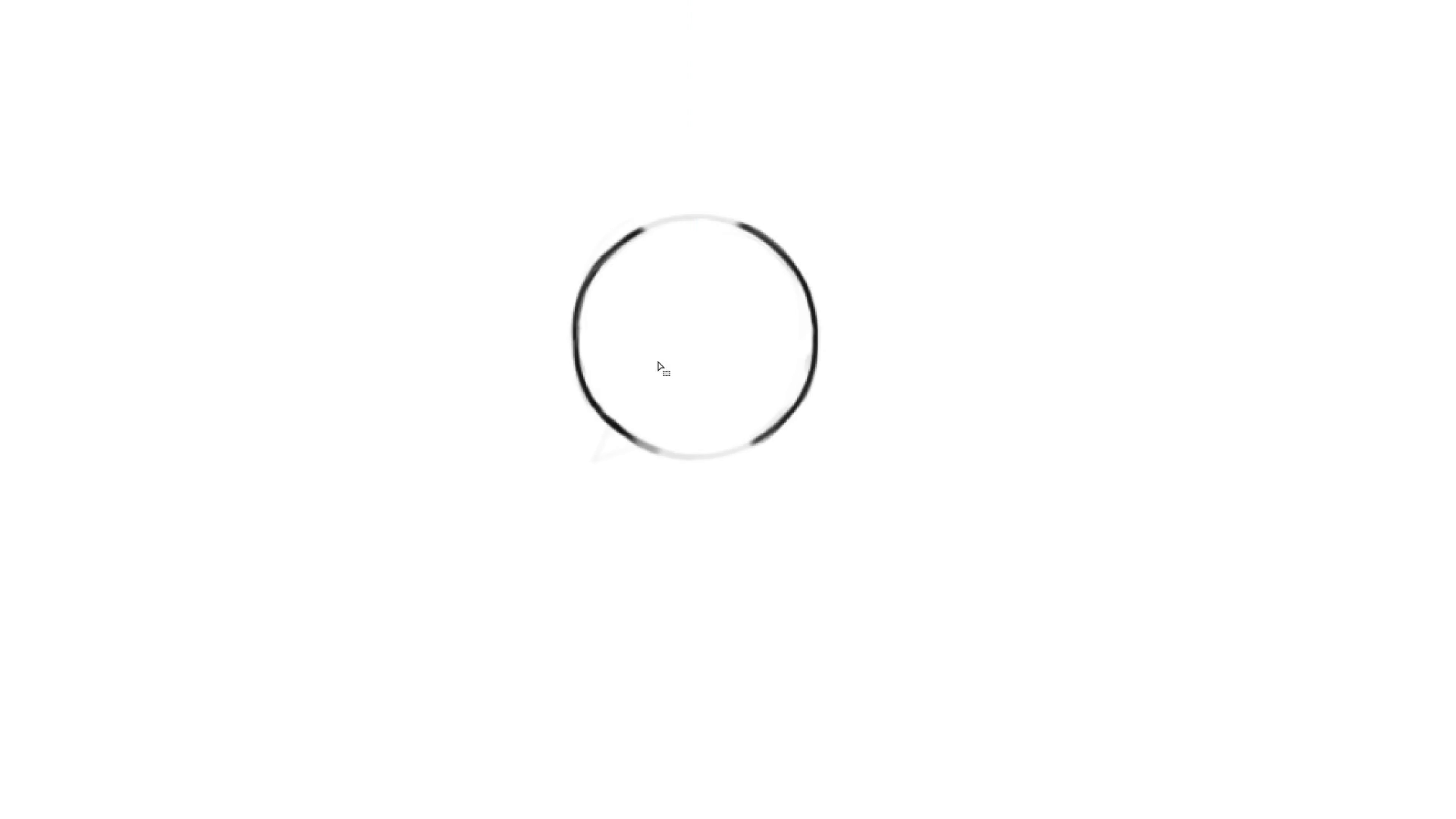 
left_click_drag(start_coordinate=[705, 302], to_coordinate=[689, 336])
 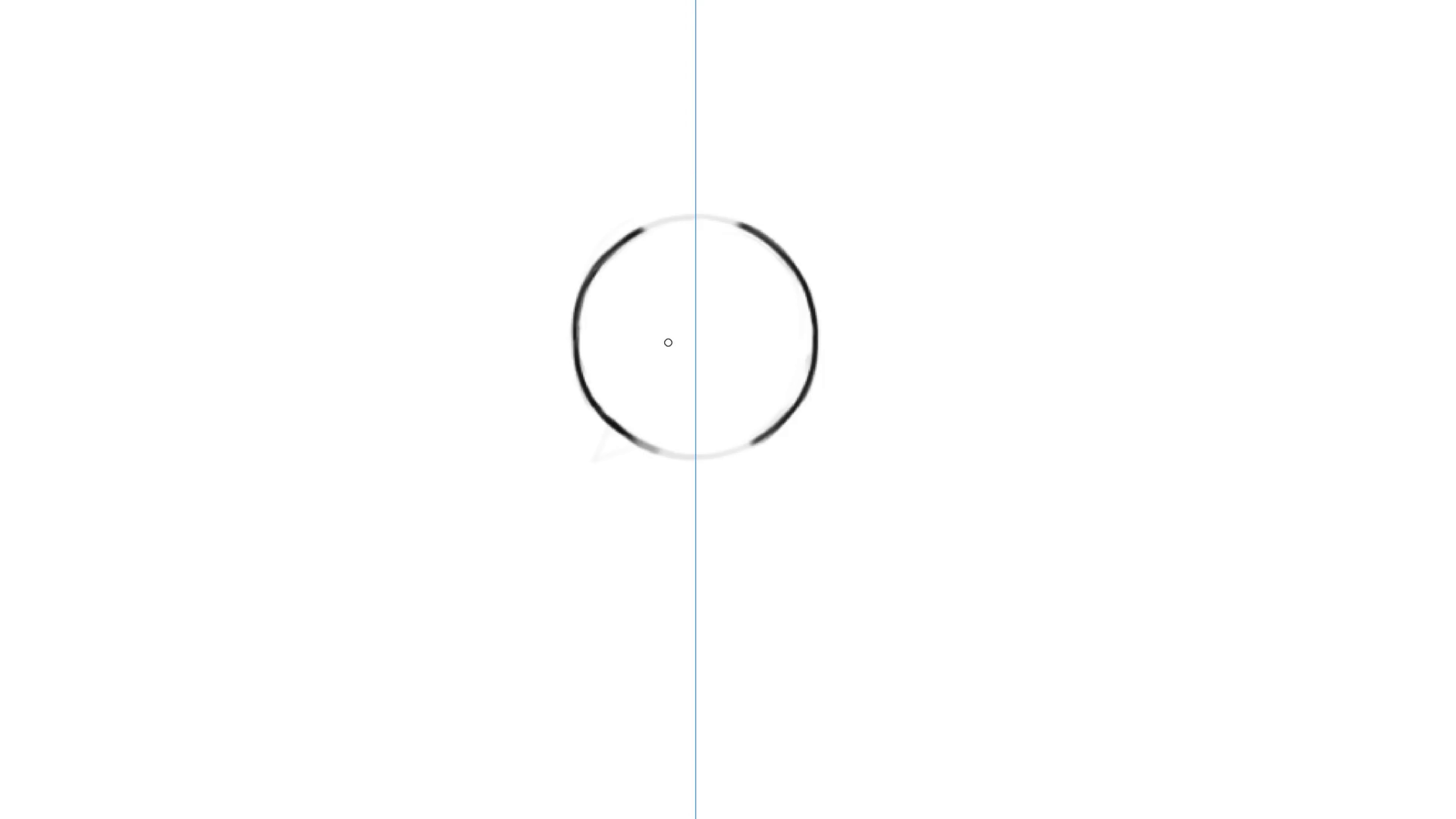 
key(M)
 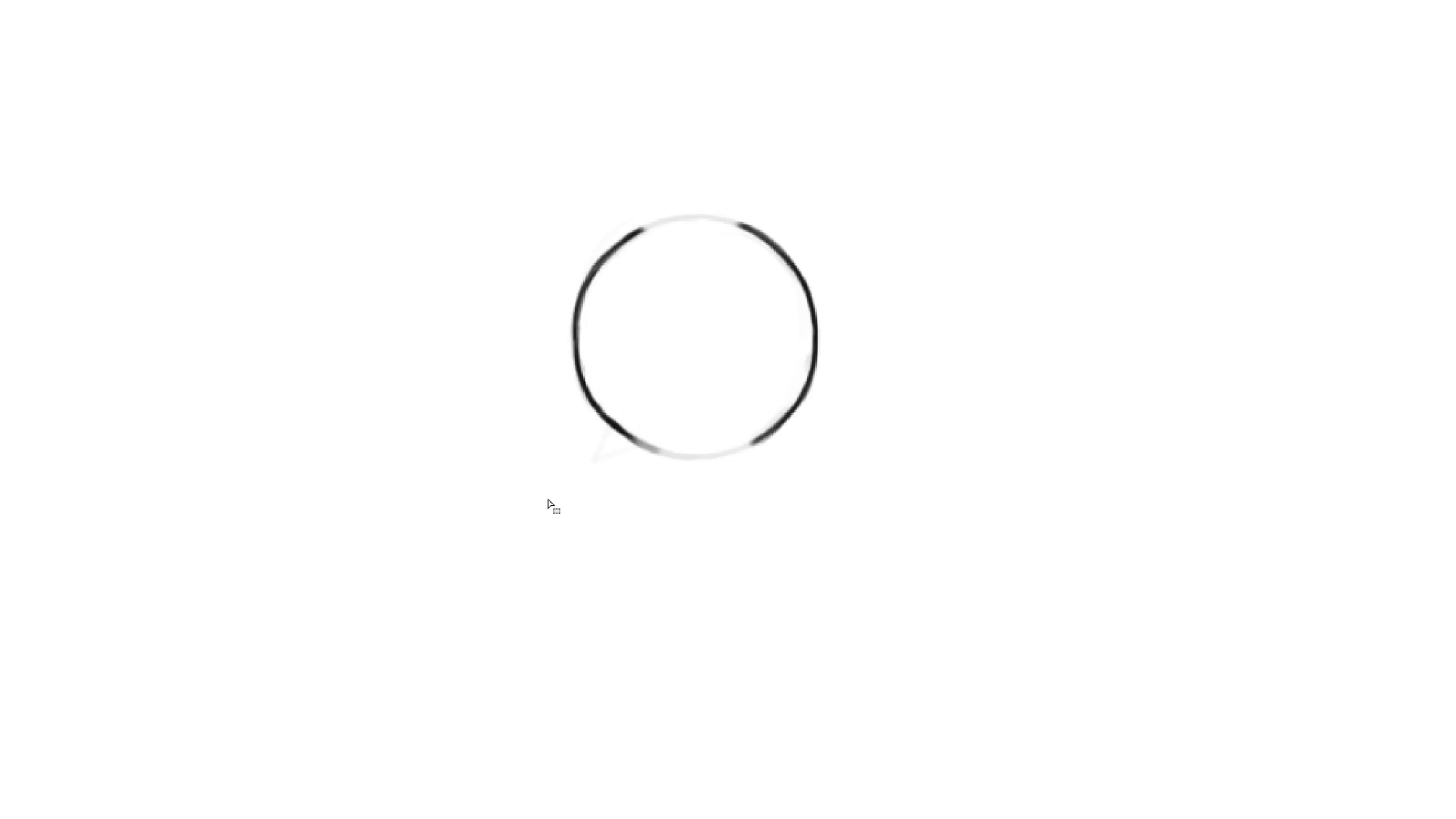 
left_click_drag(start_coordinate=[546, 503], to_coordinate=[824, 213])
 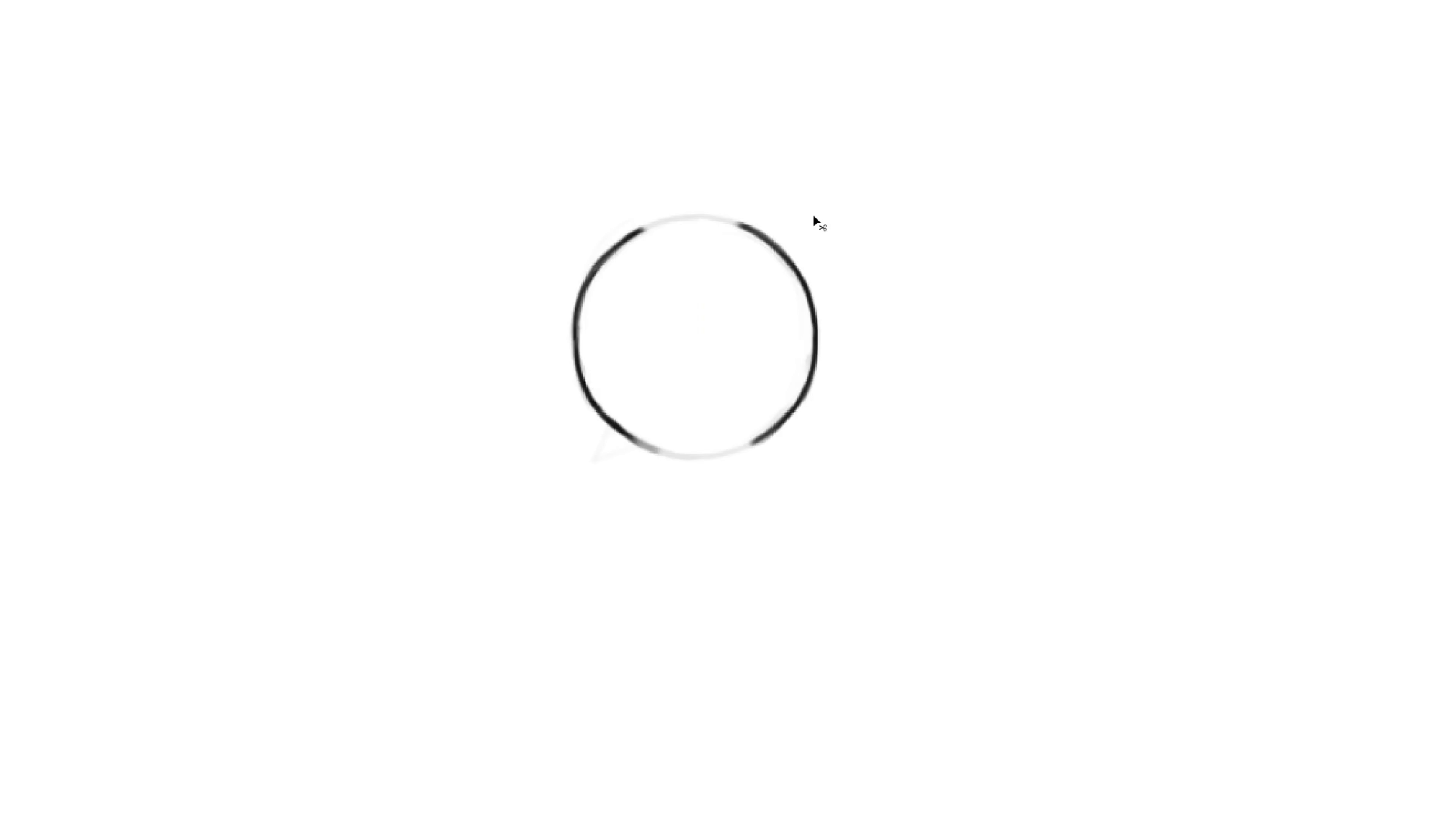 
key(Control+Z)
 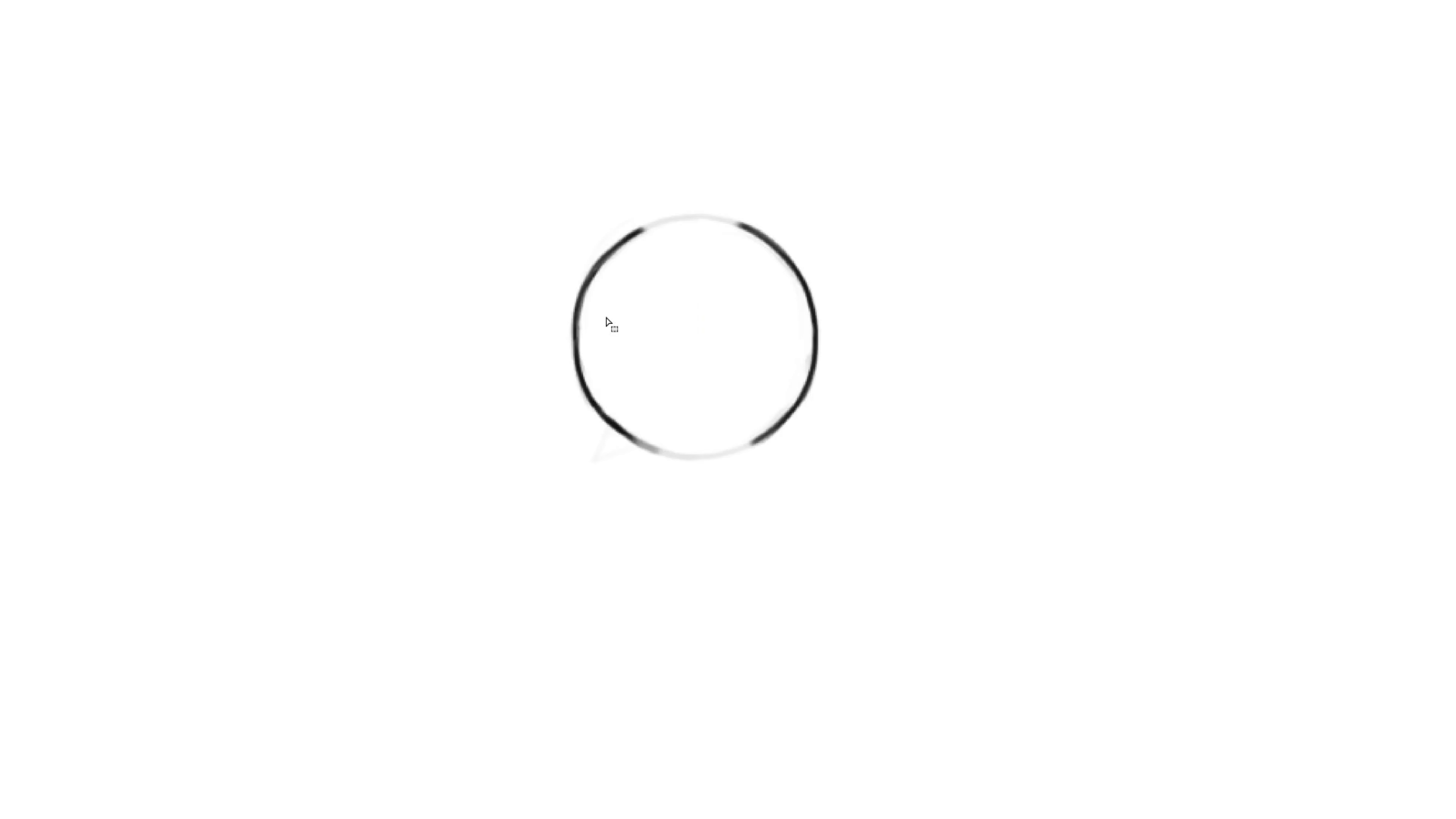 
key(M)
 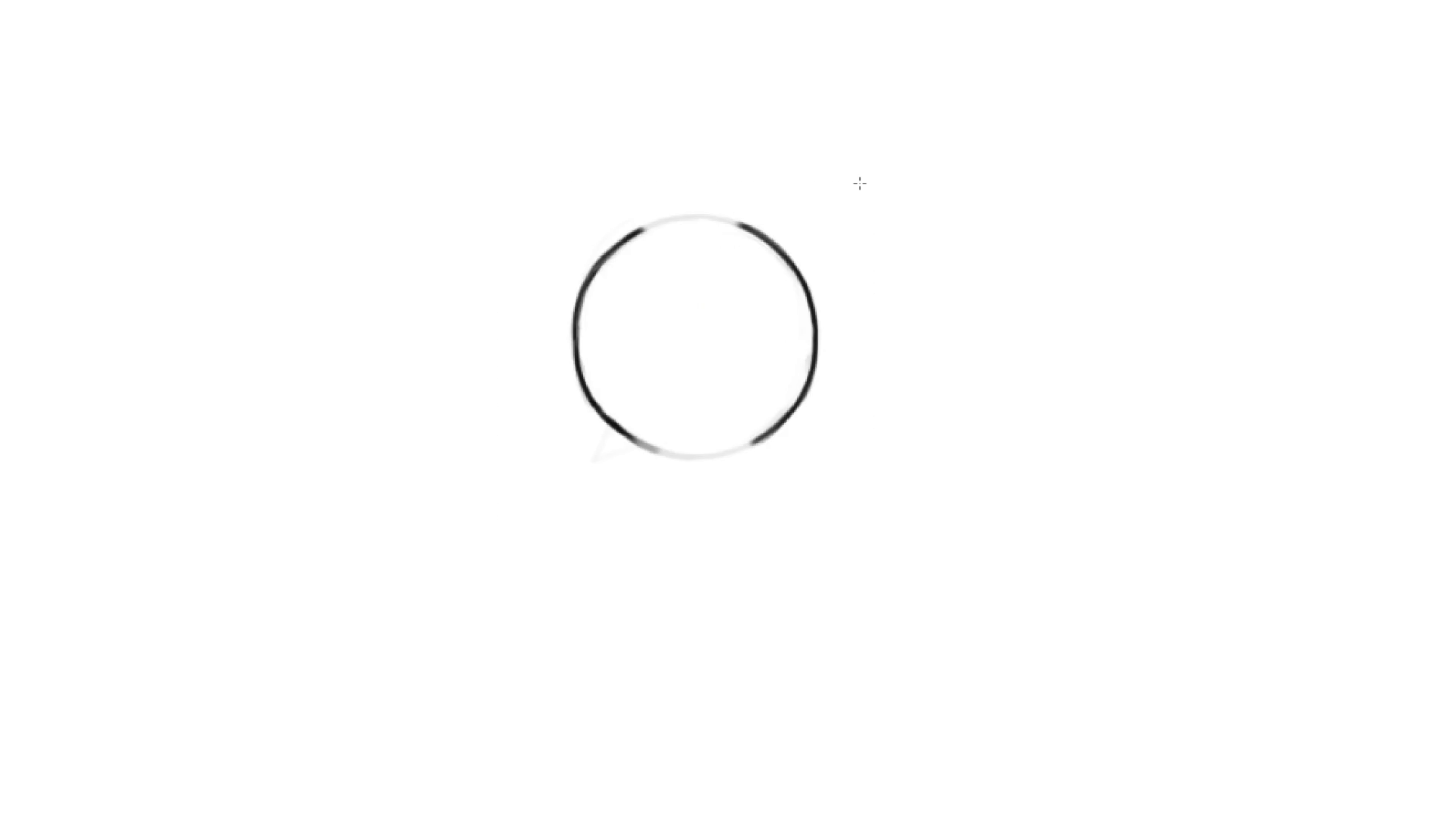 
key(Control+Quote)
 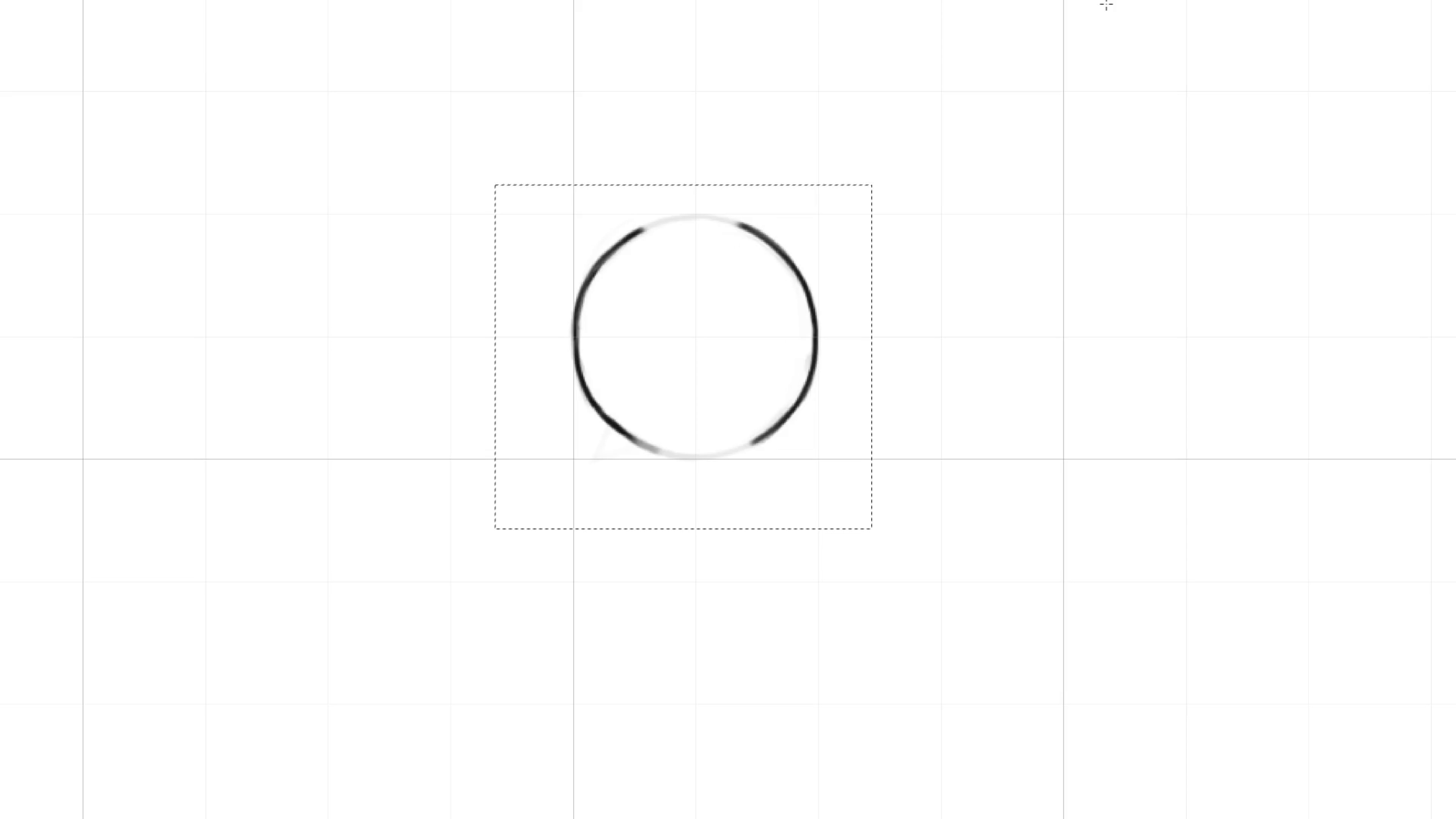 
key(Control+T)
 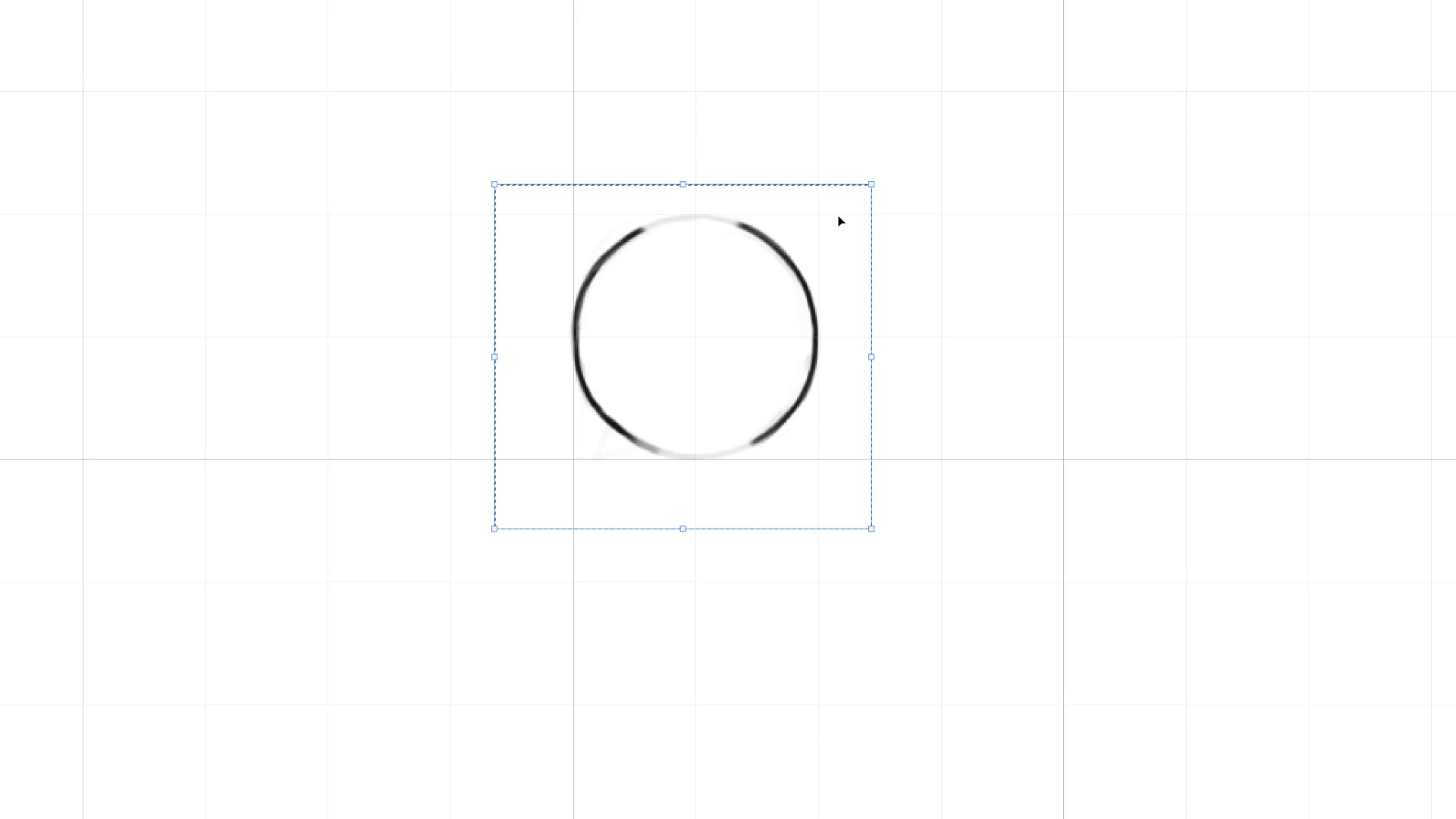 
hold_key(key=AltLeft, duration=1.52)
left_click_drag(start_coordinate=[869, 188], to_coordinate=[812, 222])
 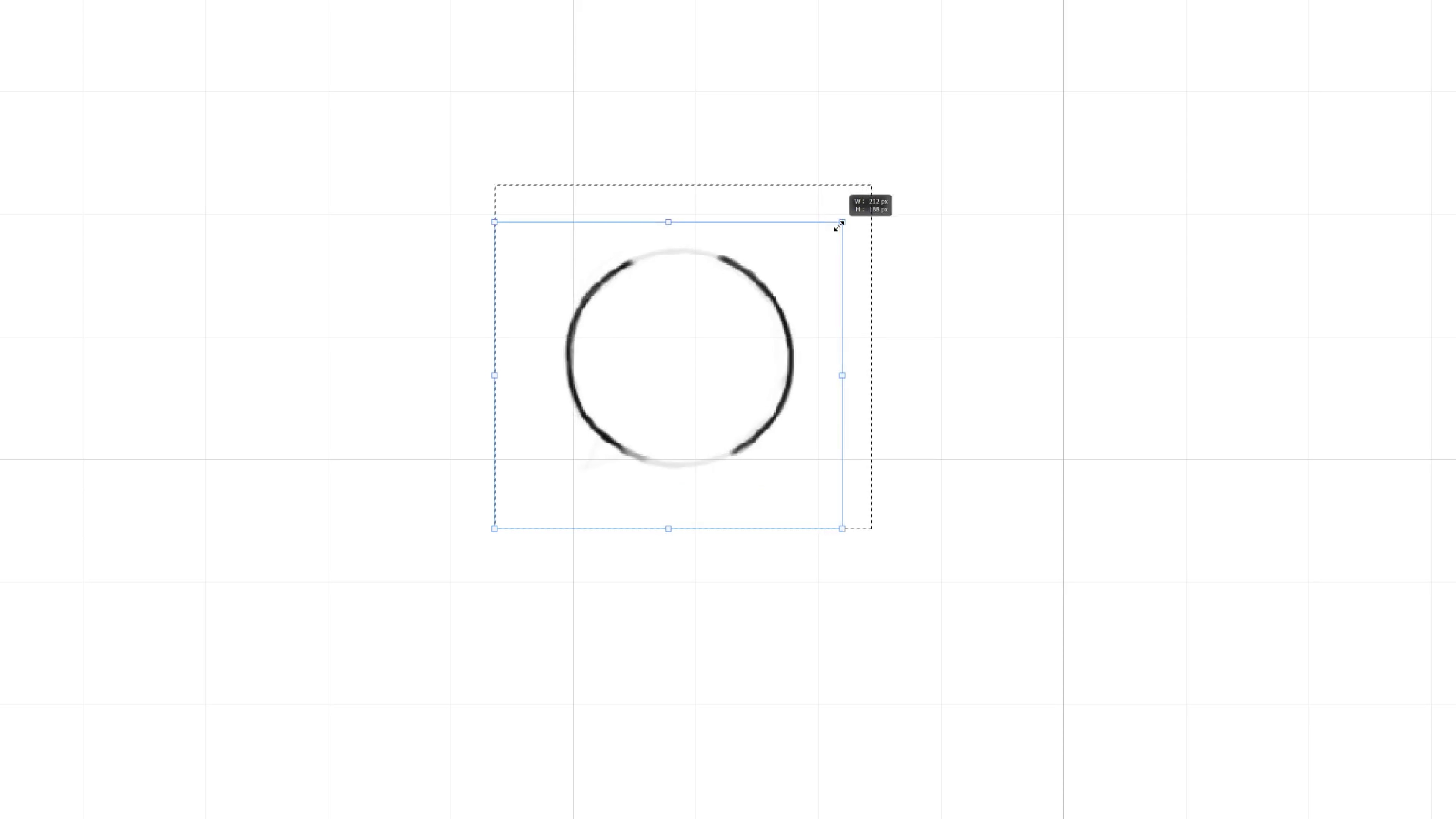 
hold_key(key=AltLeft, duration=7.69)
 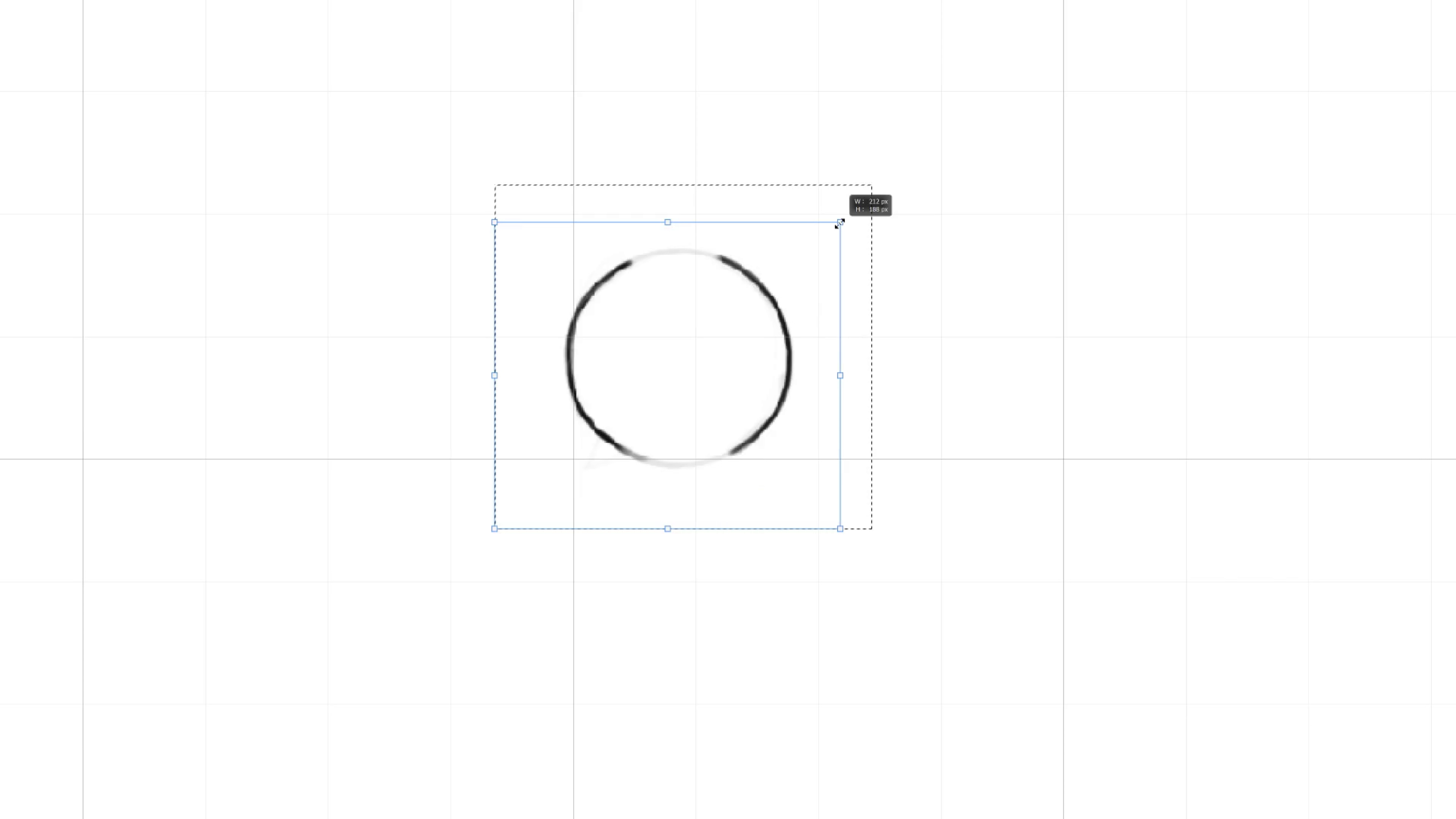 
key(Alt+Shift+ShiftLeft)
 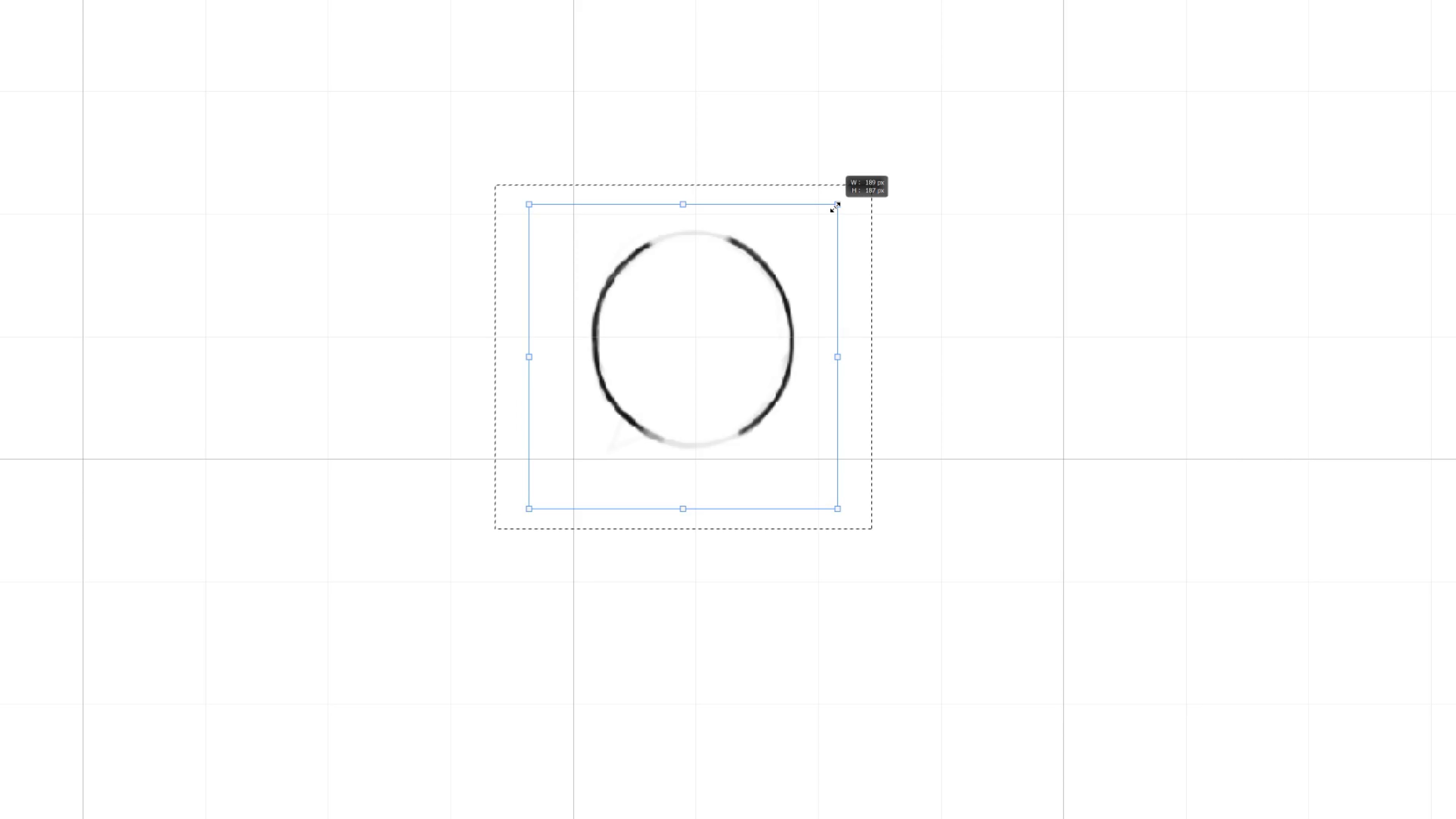 
hold_key(key=ShiftLeft, duration=1.49)
 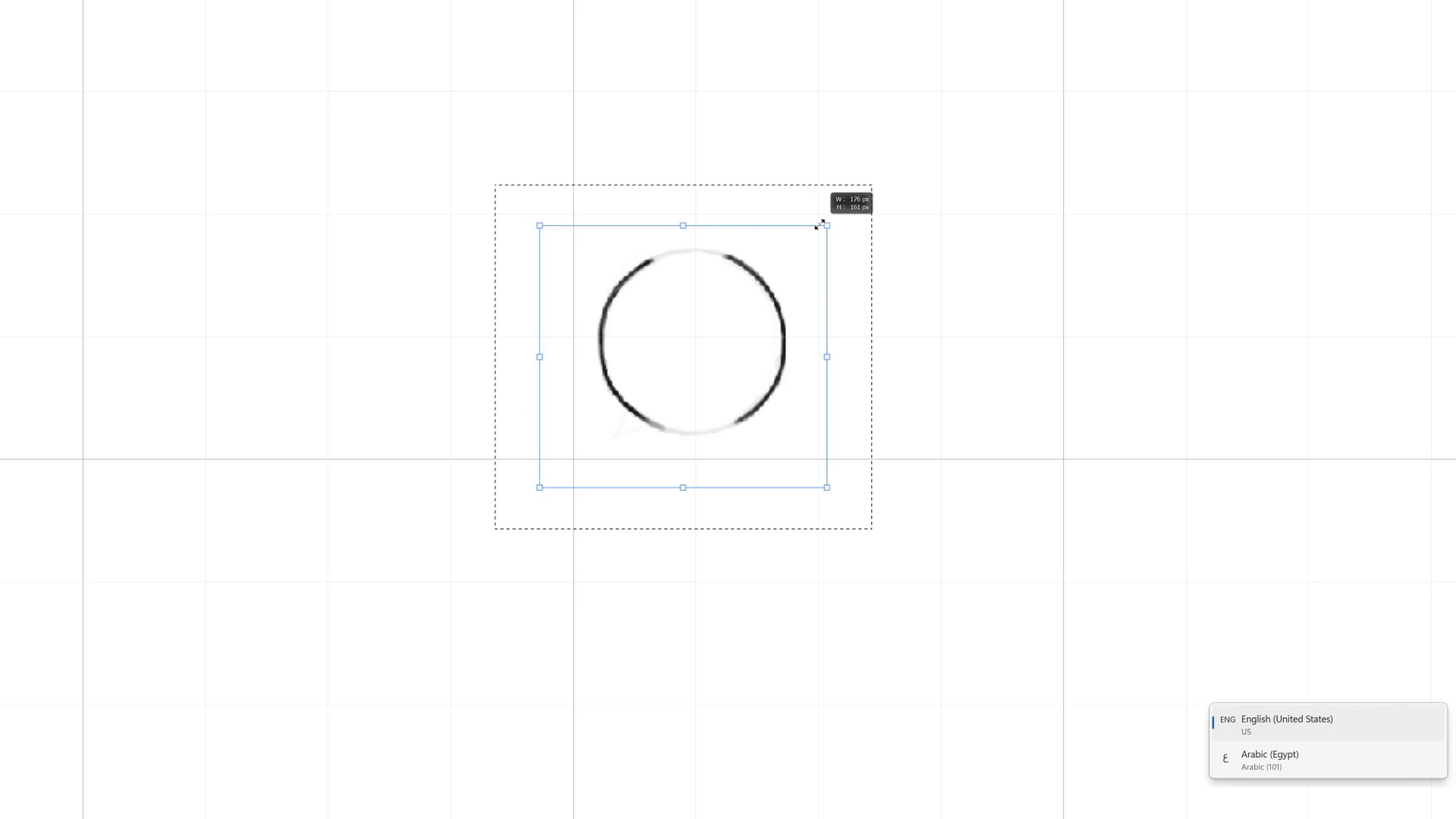 
key(Alt+Shift+ShiftLeft)
 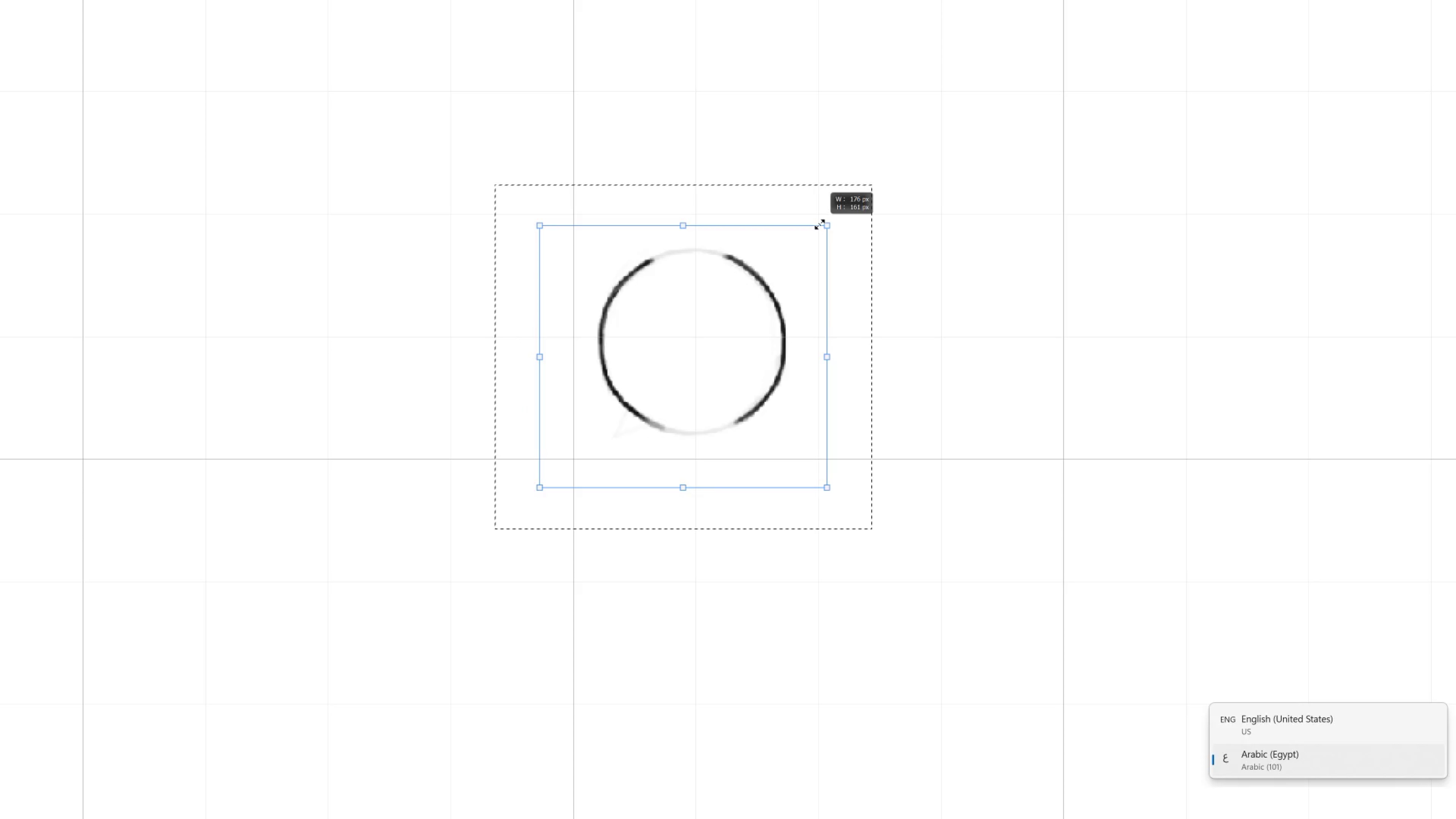 
key(Alt+Shift+ShiftLeft)
 